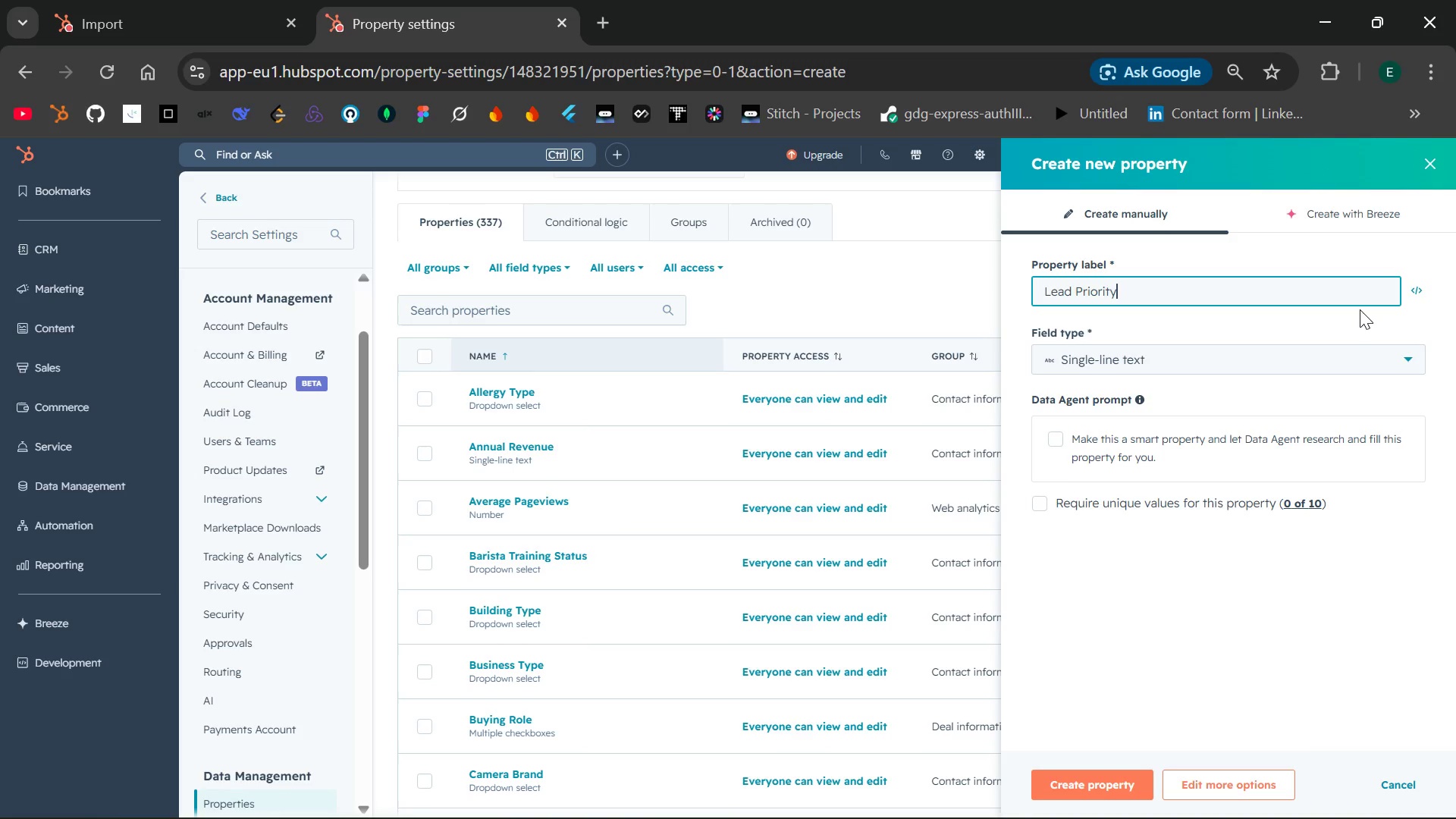 
left_click([1304, 350])
 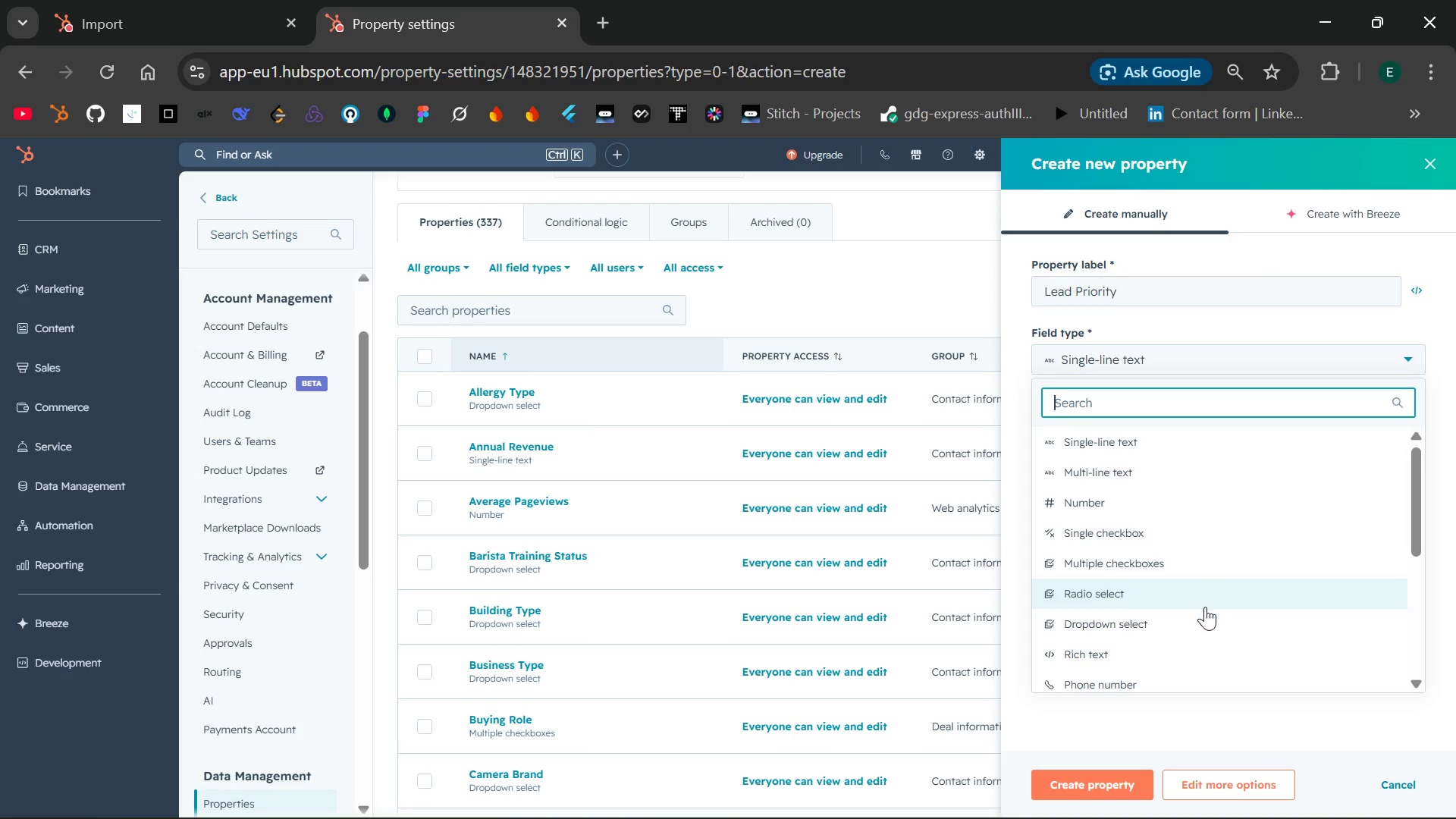 
left_click([1203, 618])
 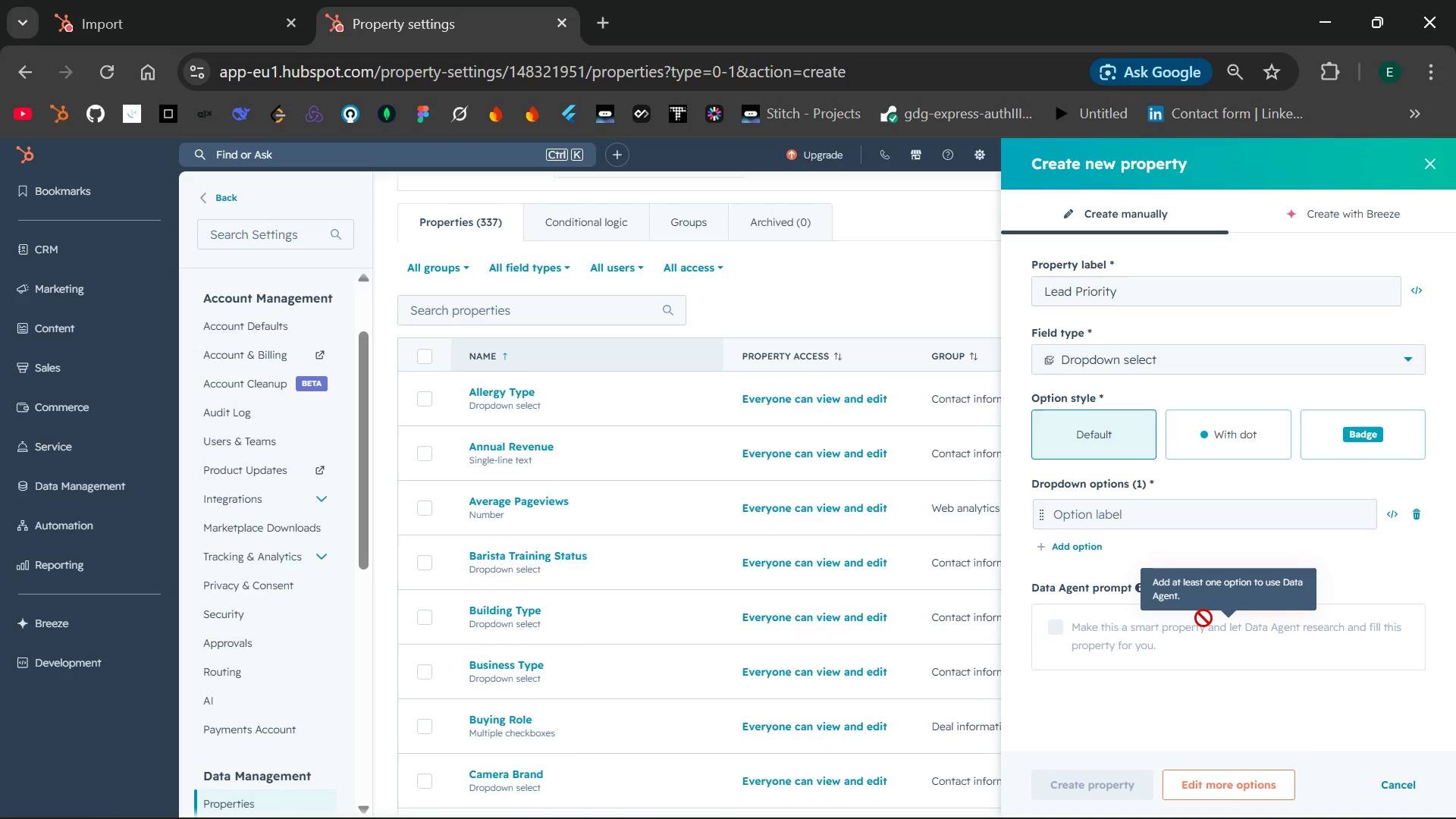 
key(Shift+S)
 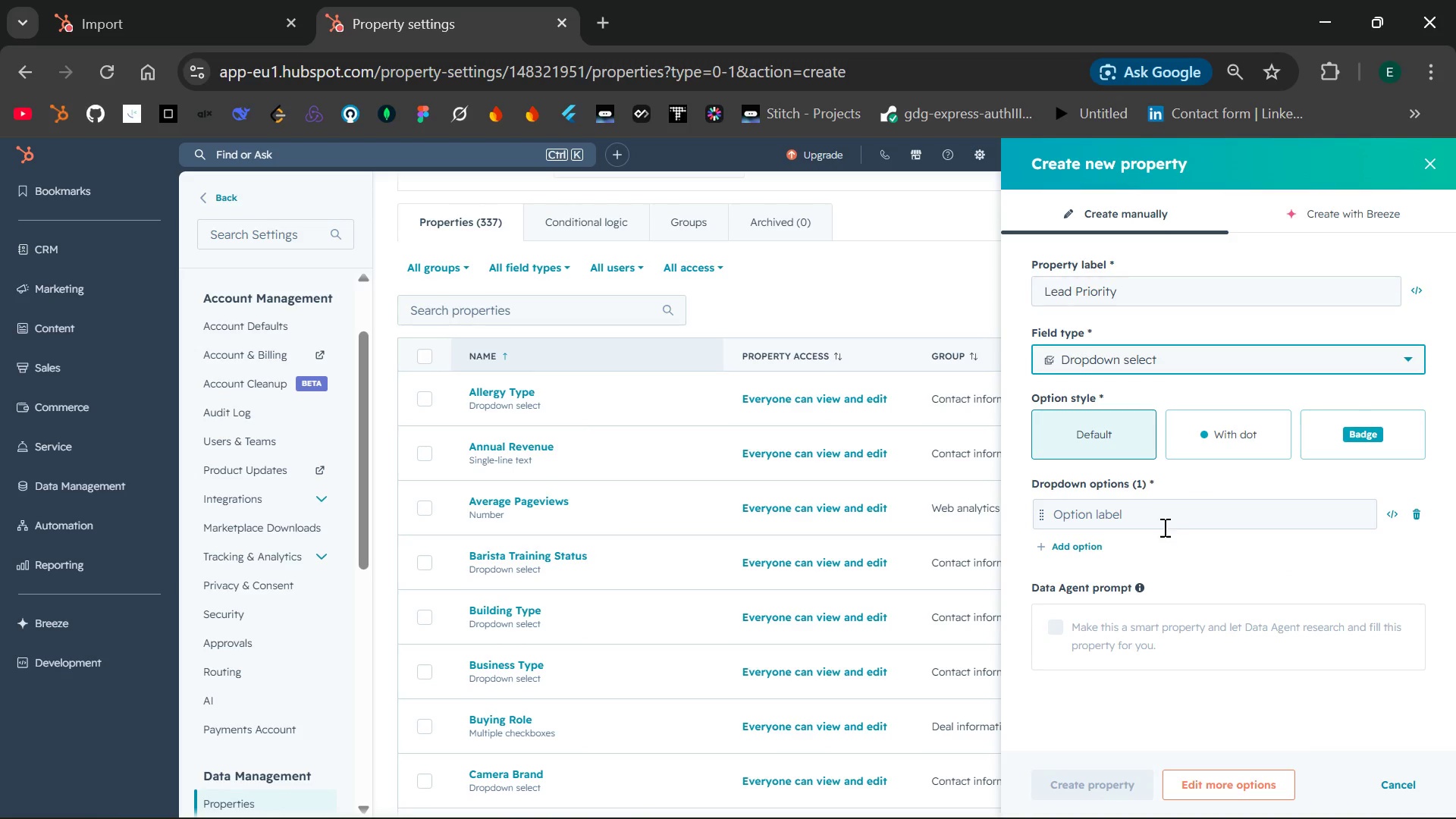 
left_click([1163, 527])
 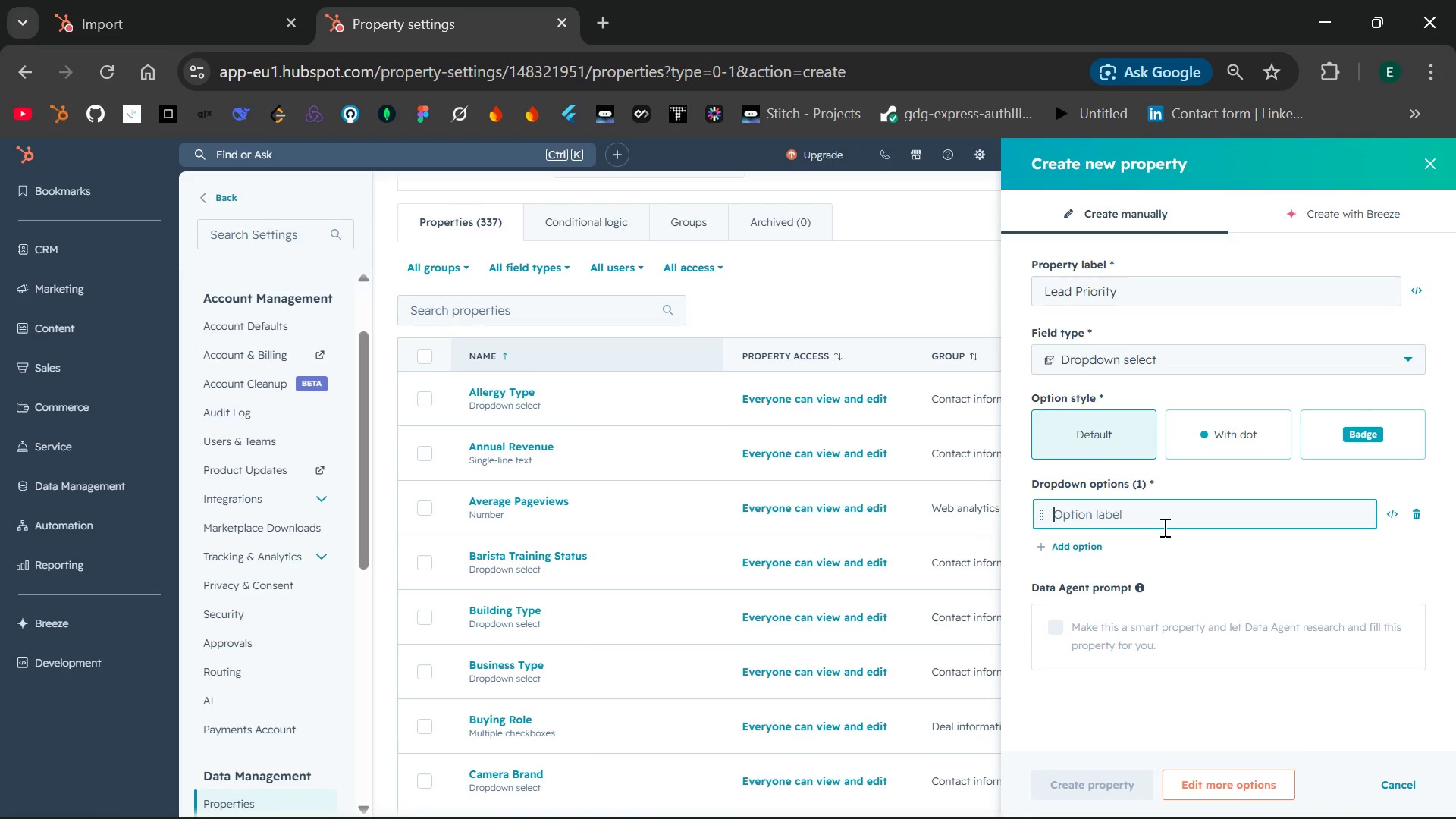 
type(Standard )
 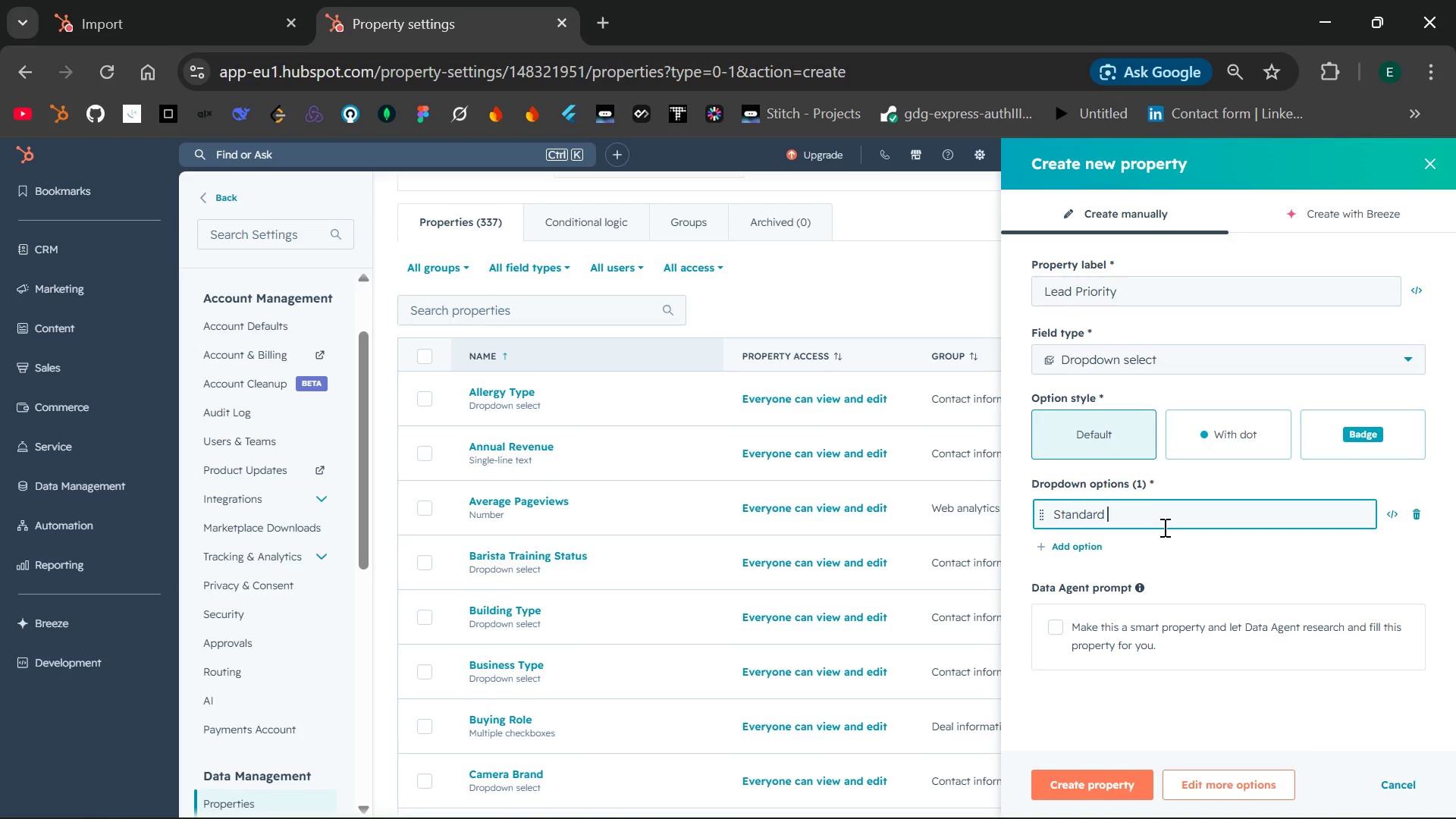 
key(Enter)
 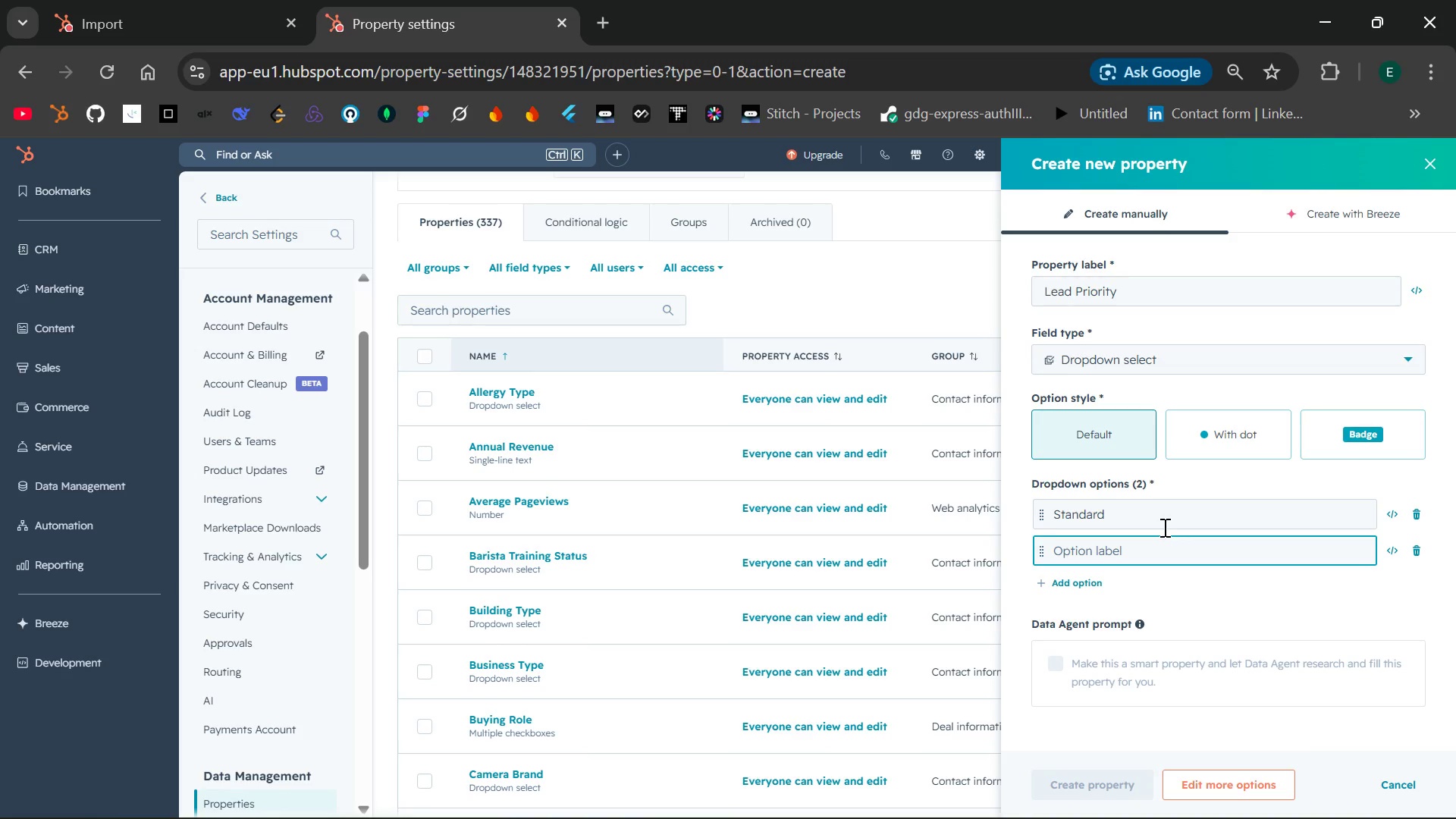 
type(Priority)
 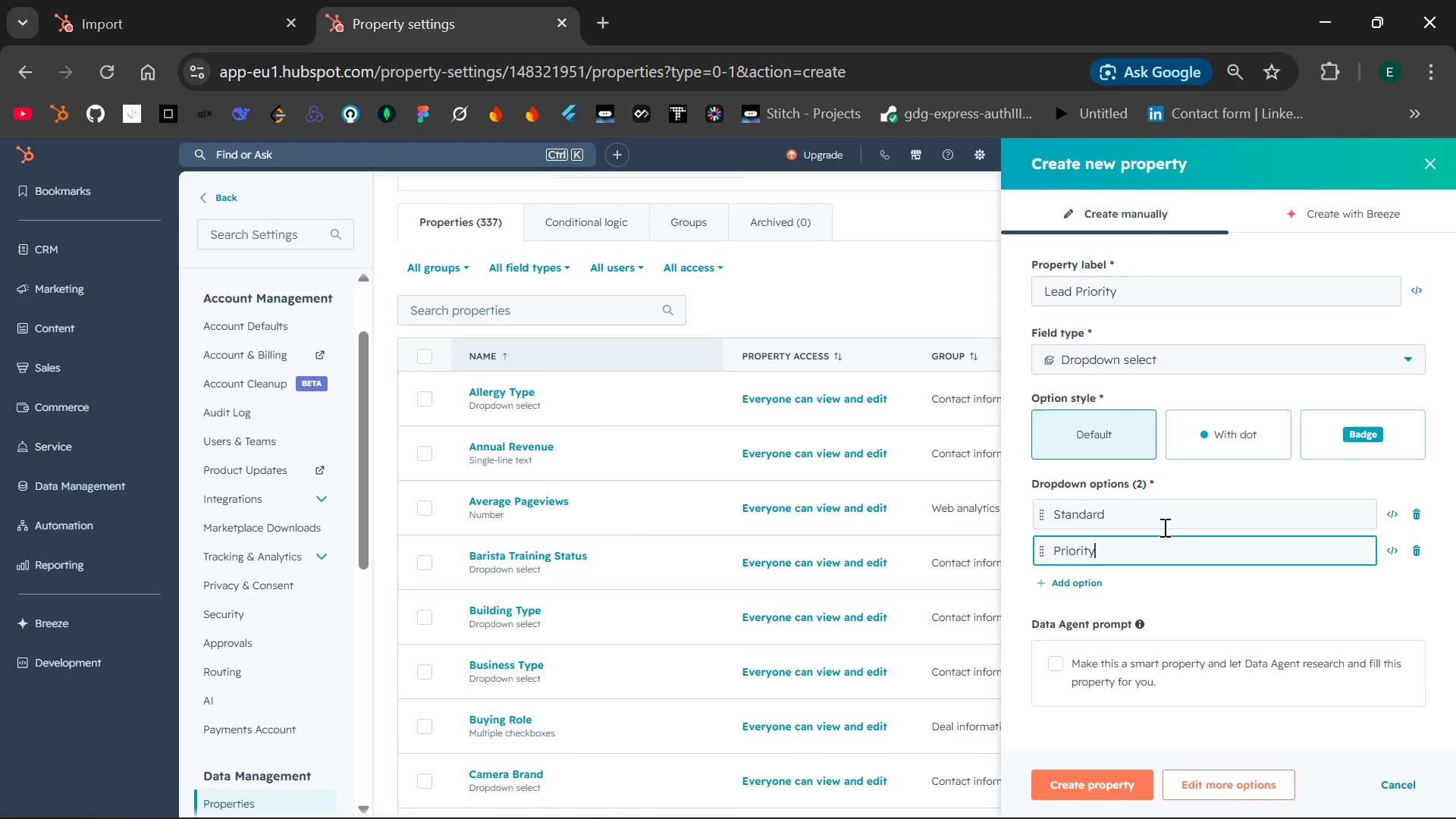 
wait(11.8)
 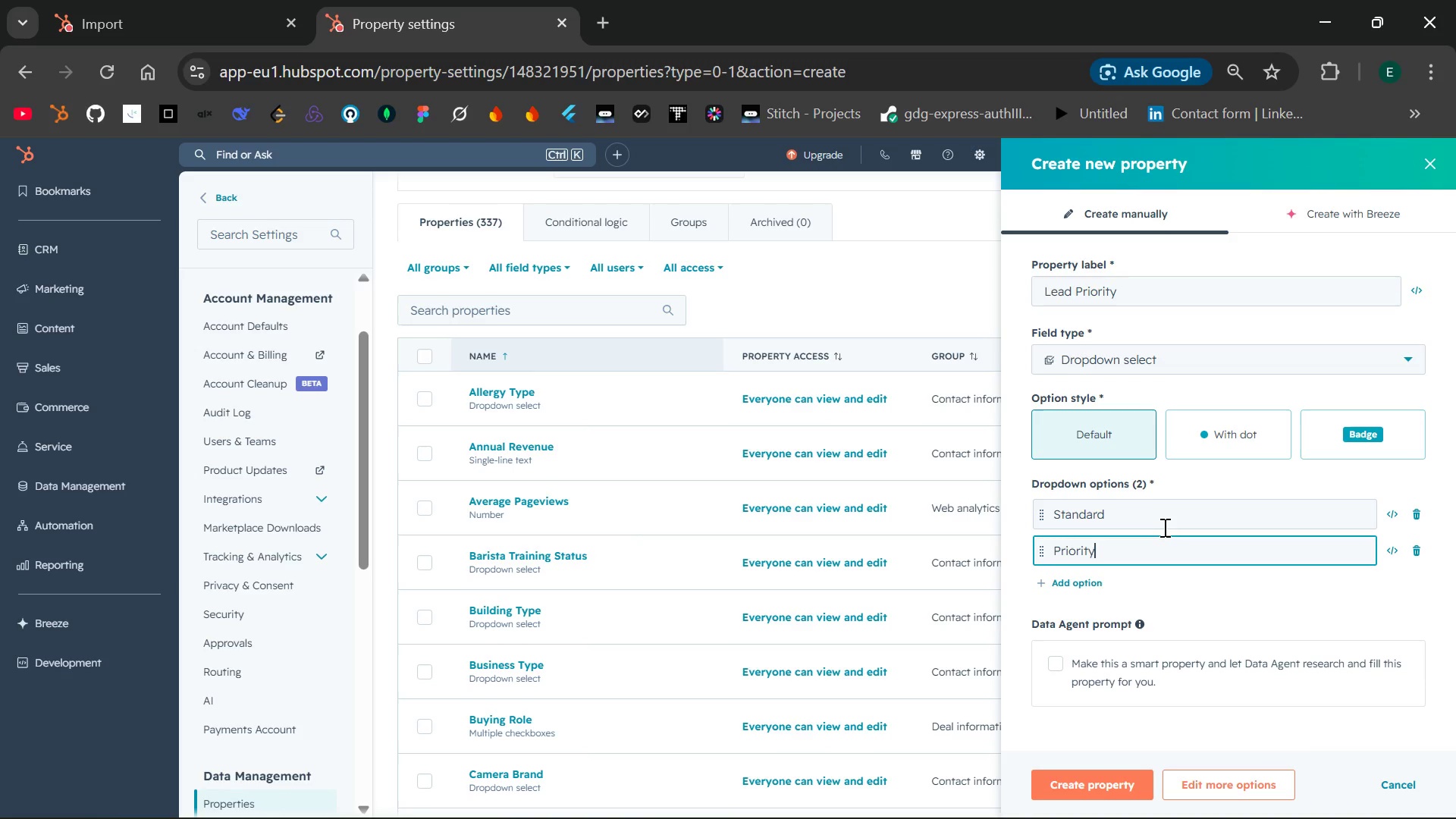 
left_click([1060, 786])
 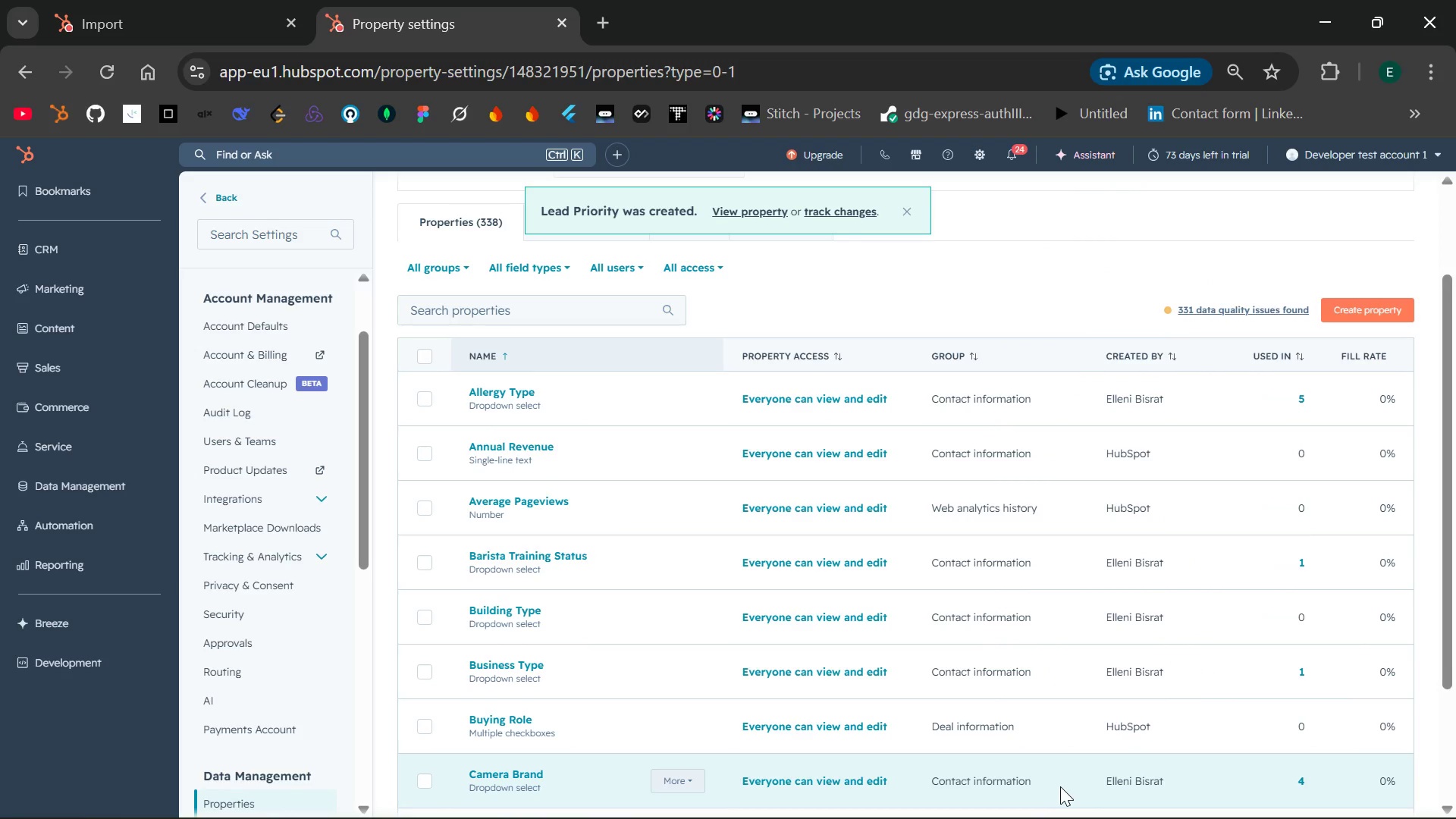 
wait(10.67)
 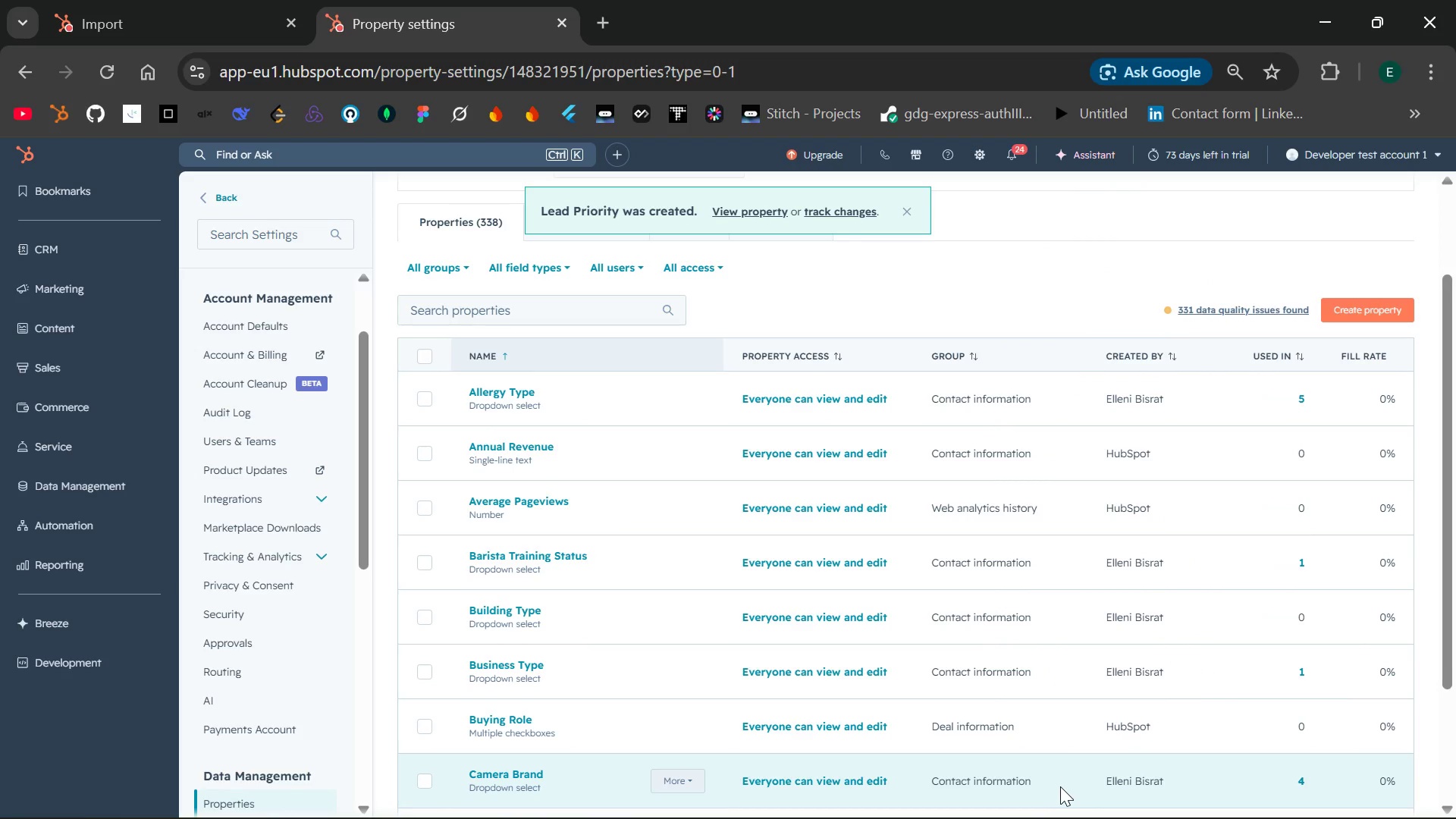 
scroll: coordinate [761, 387], scroll_direction: up, amount: 1.0
 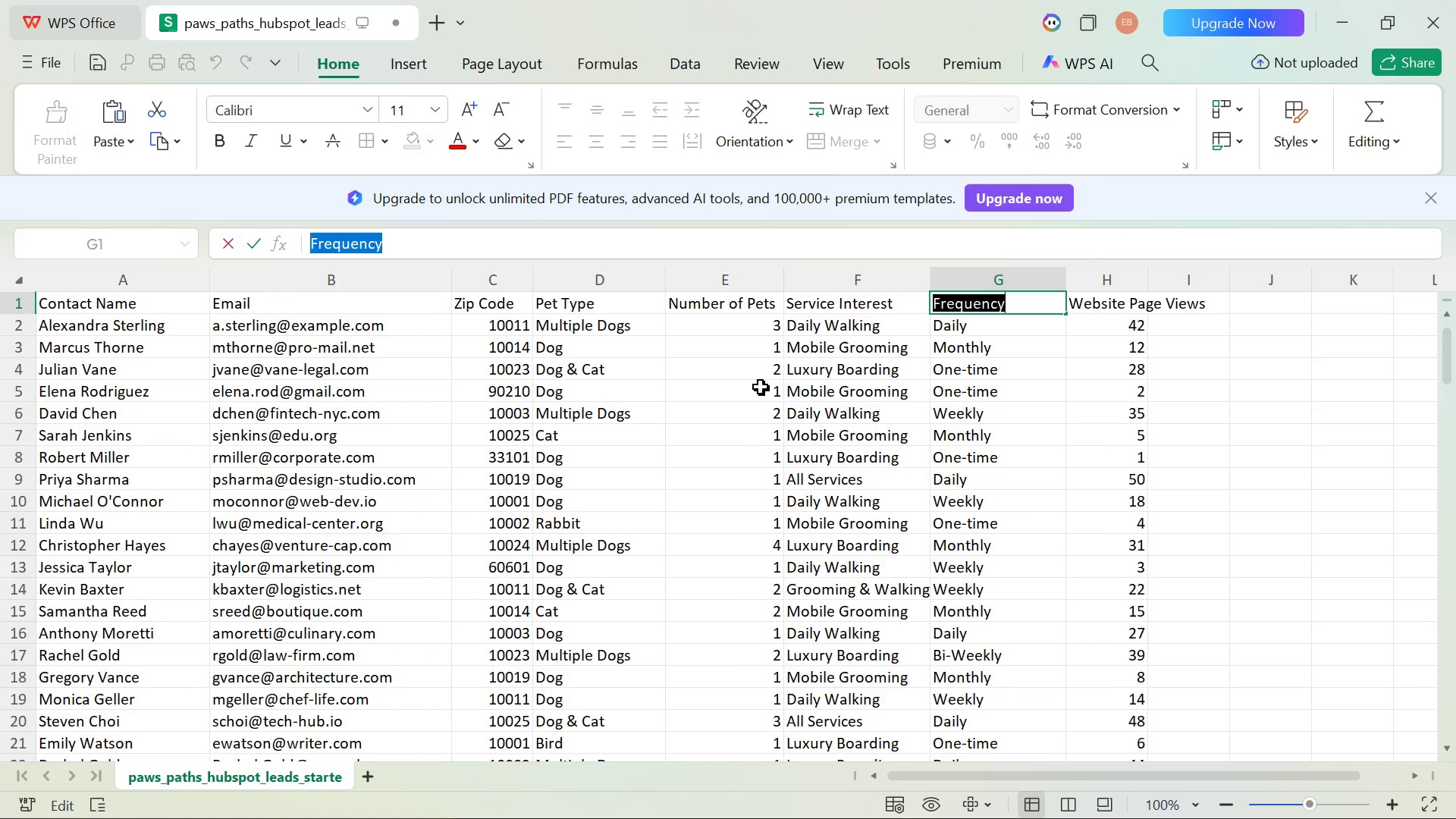 
left_click([761, 387])
 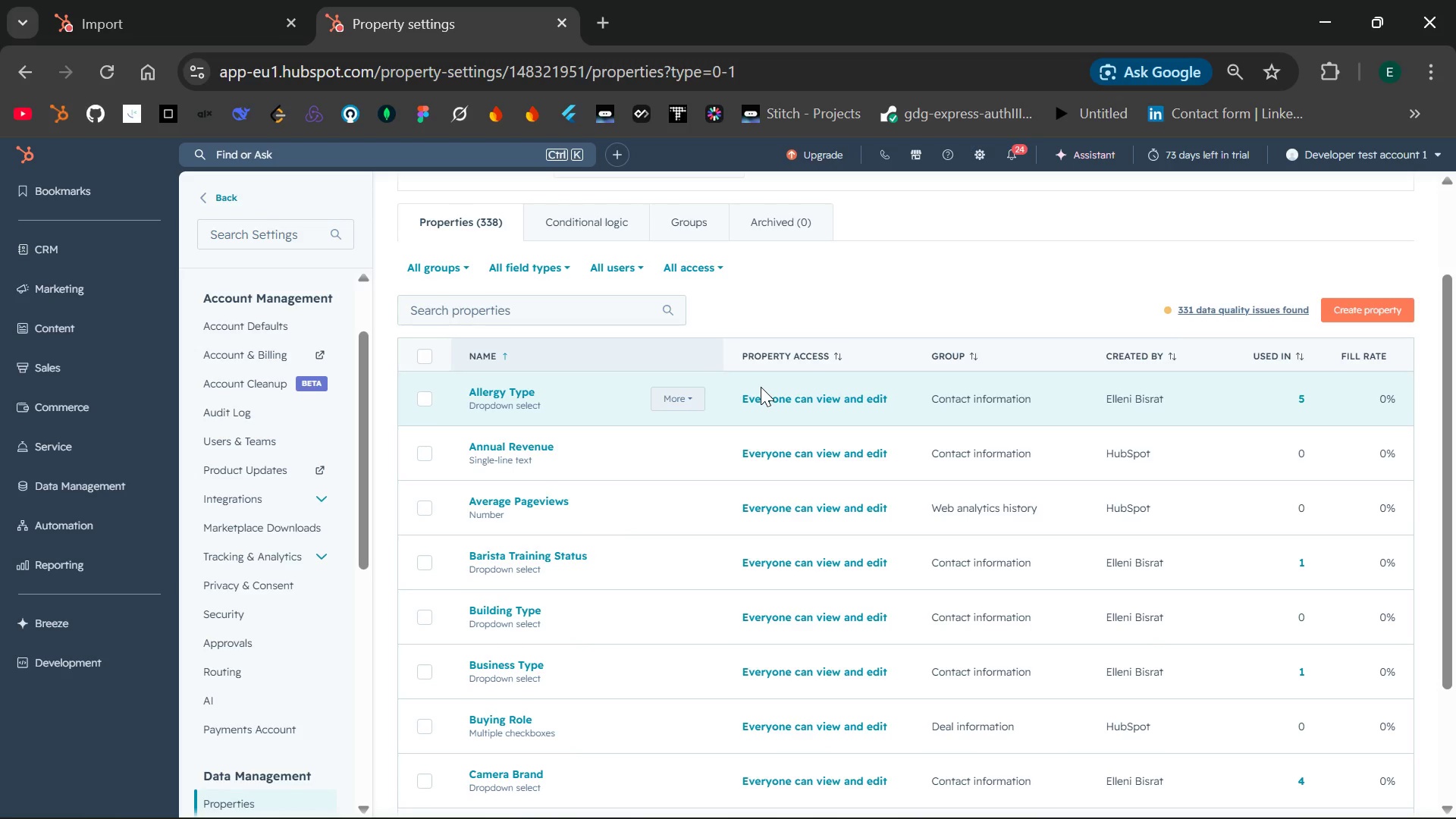 
wait(8.64)
 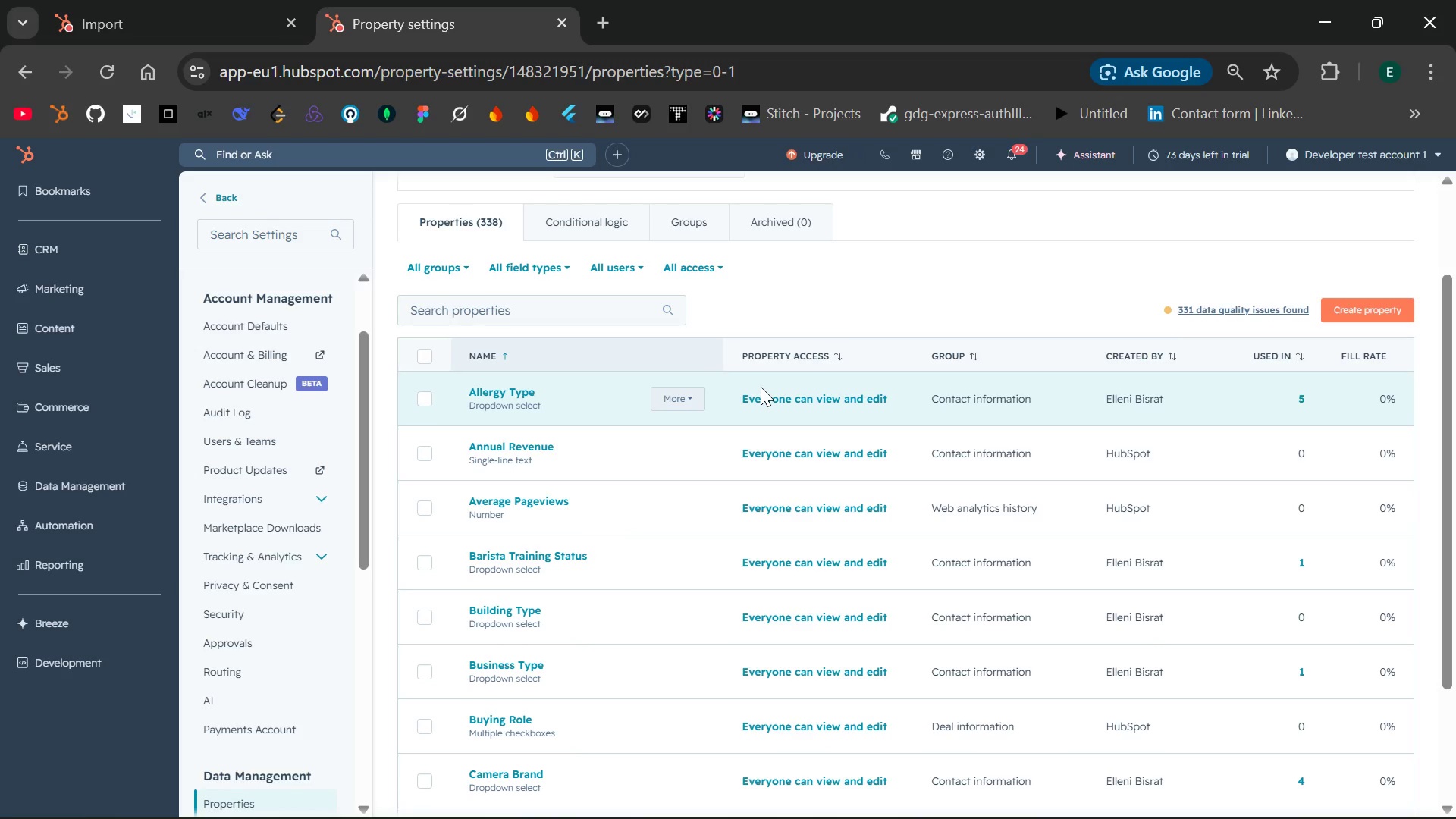 
left_click([208, 0])
 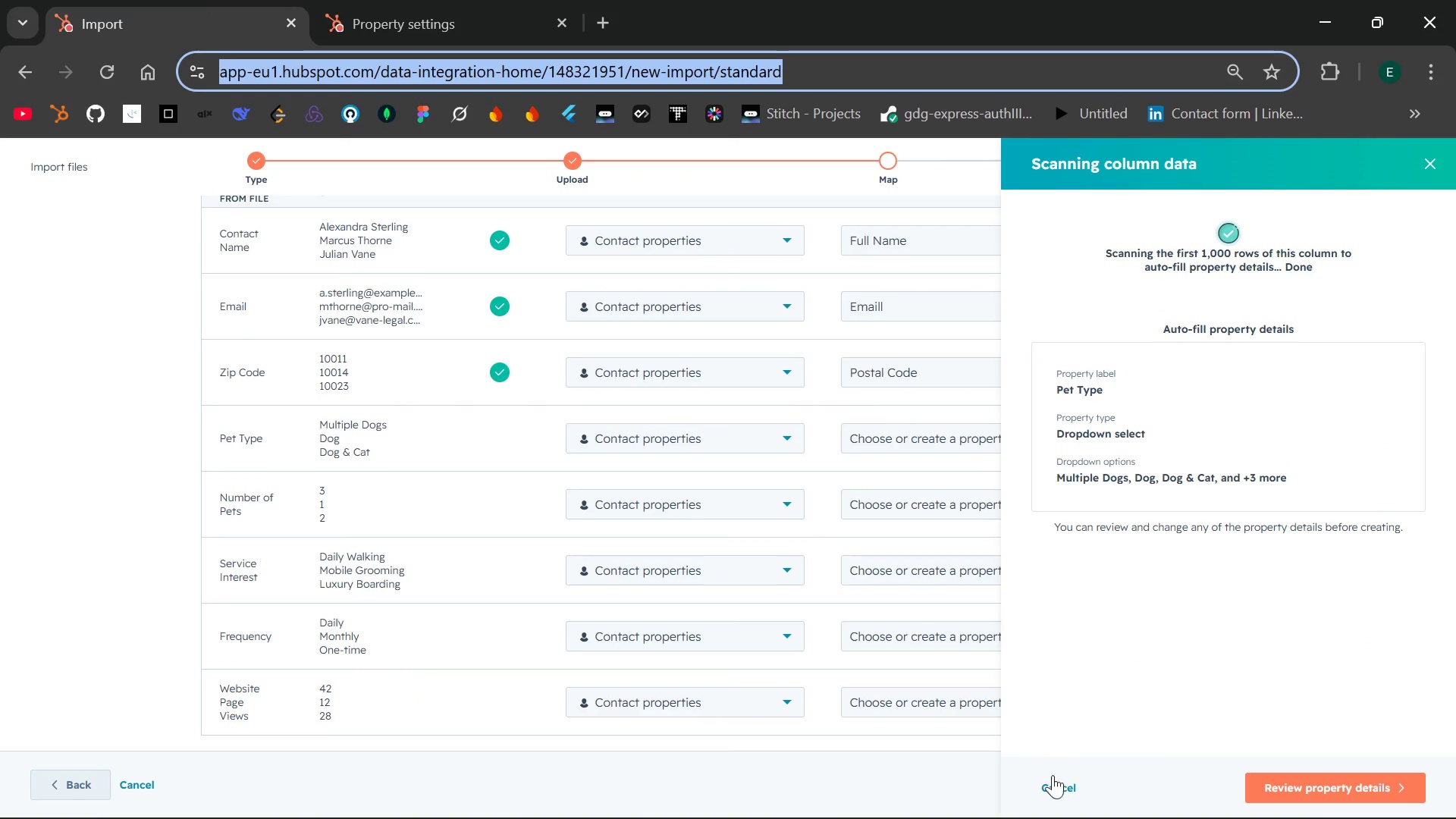 
wait(6.52)
 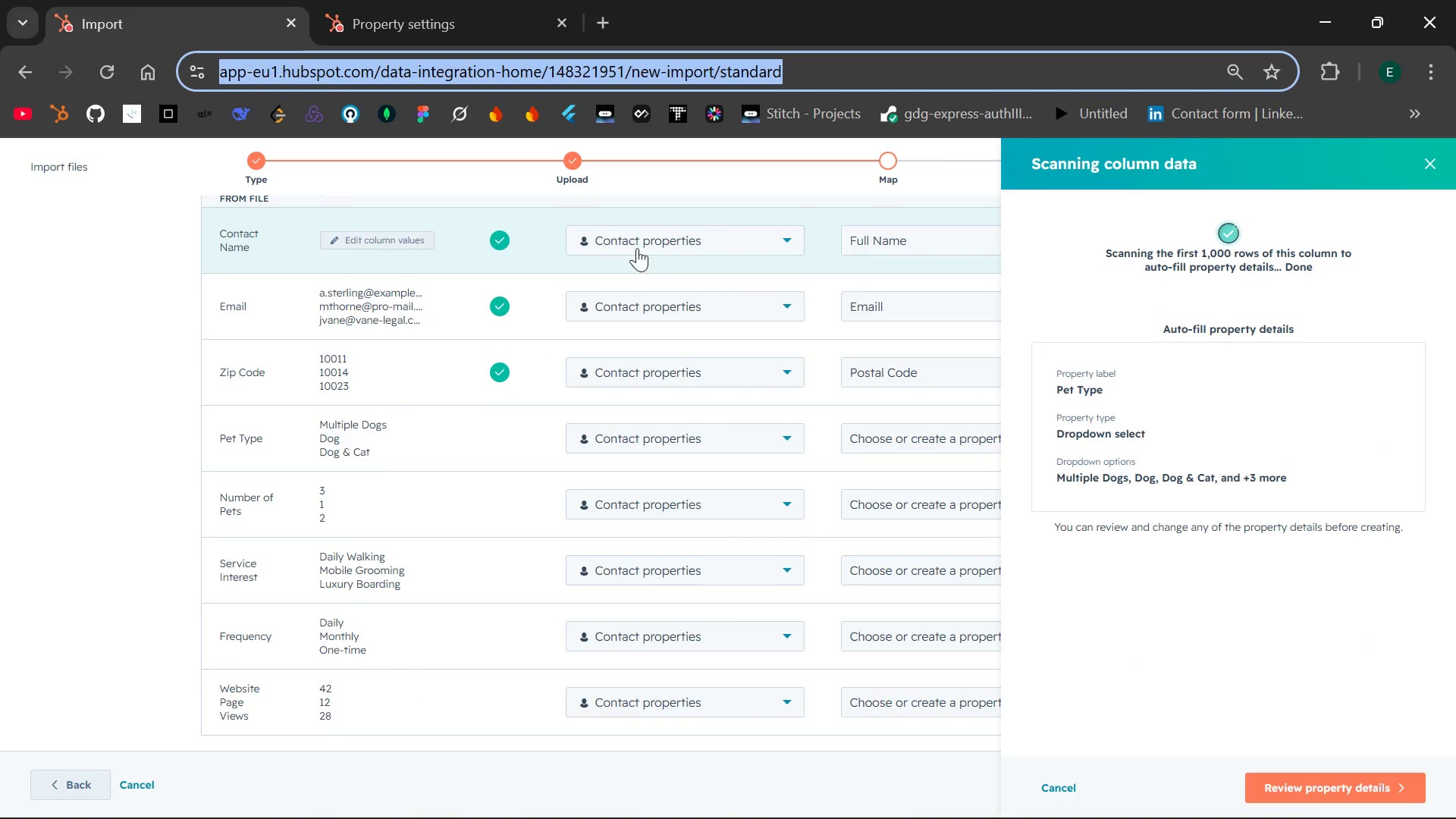 
left_click([1051, 789])
 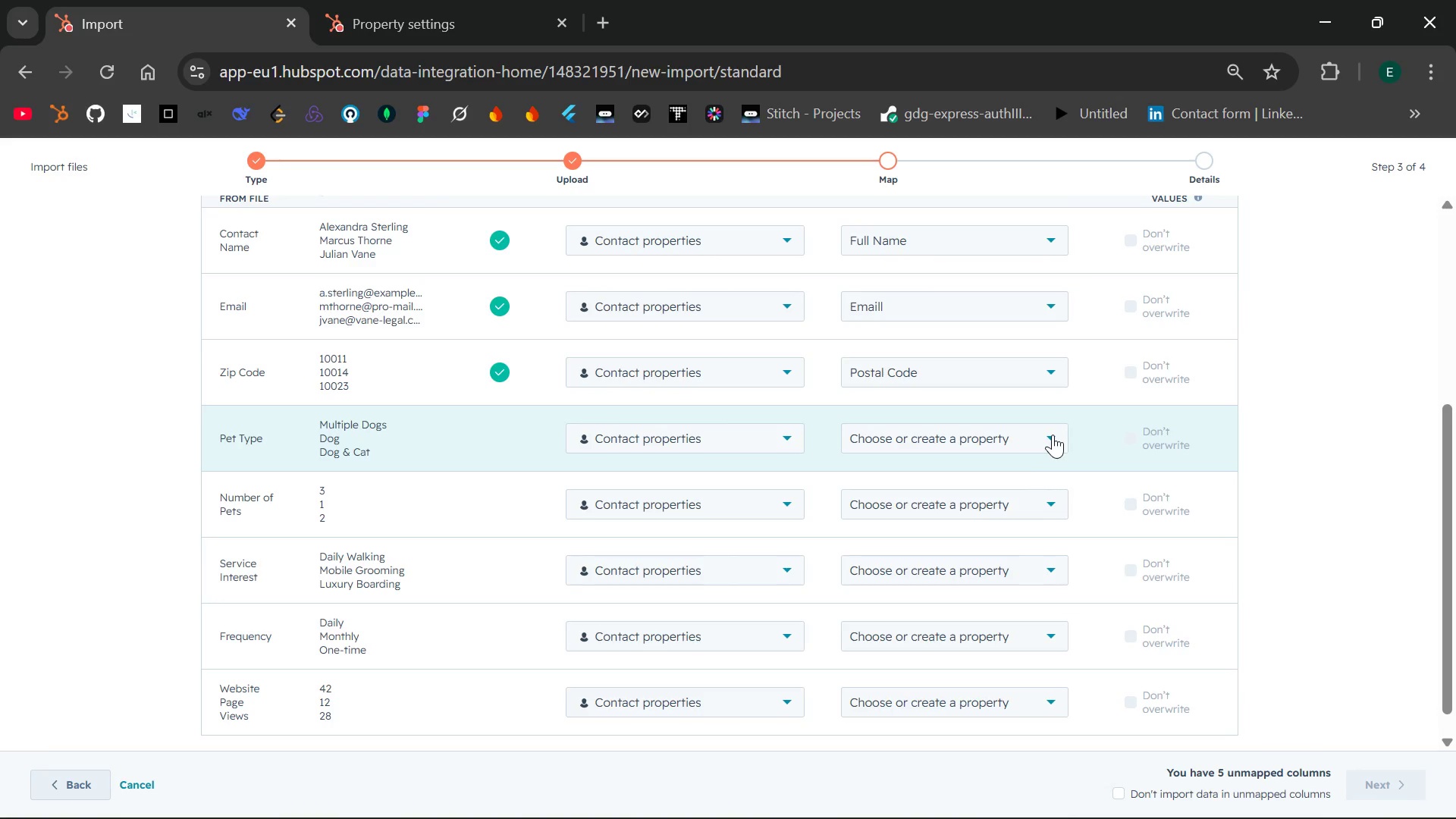 
left_click([1053, 435])
 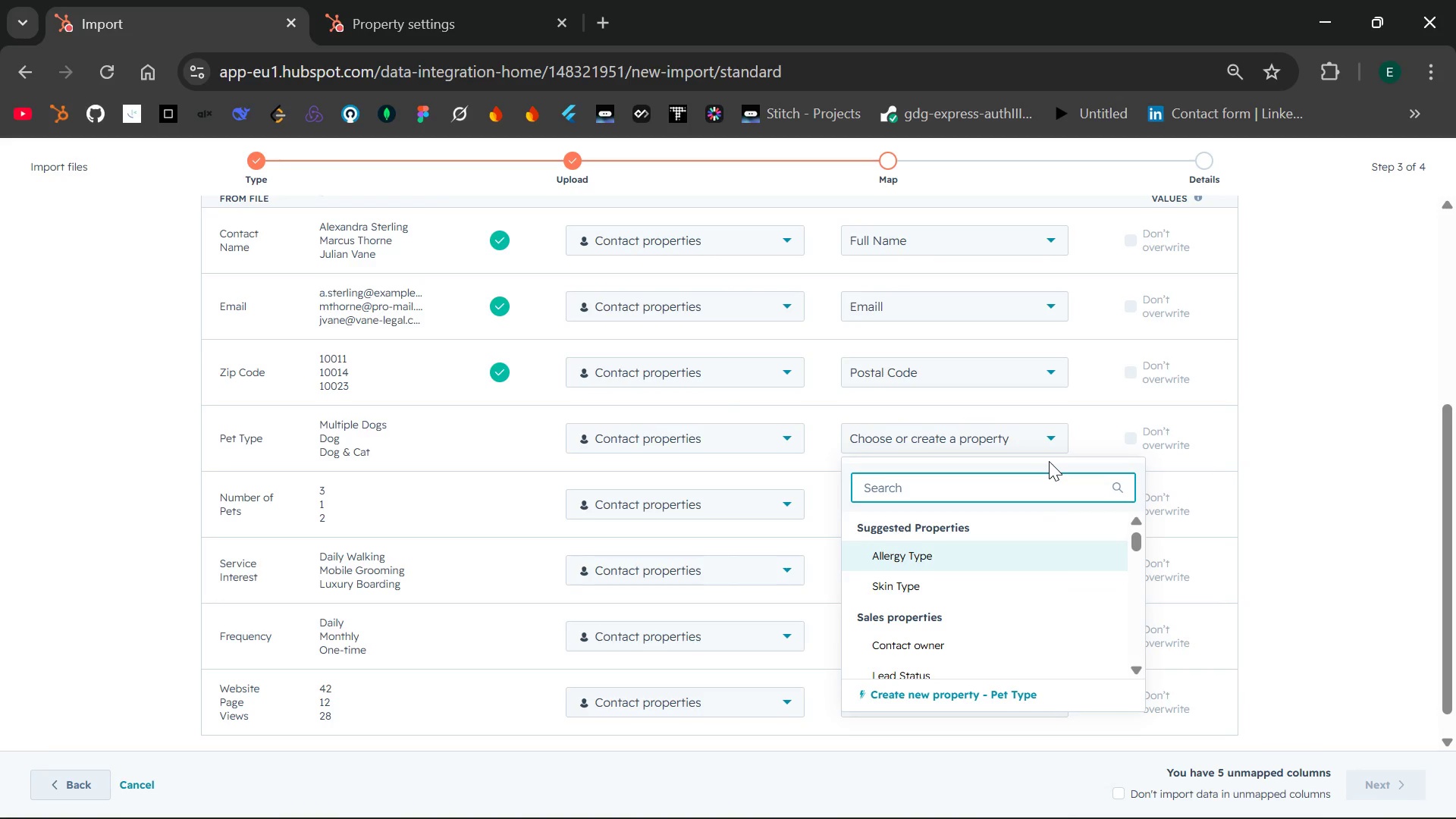 
type(pet)
key(Backspace)
type(Pet)
 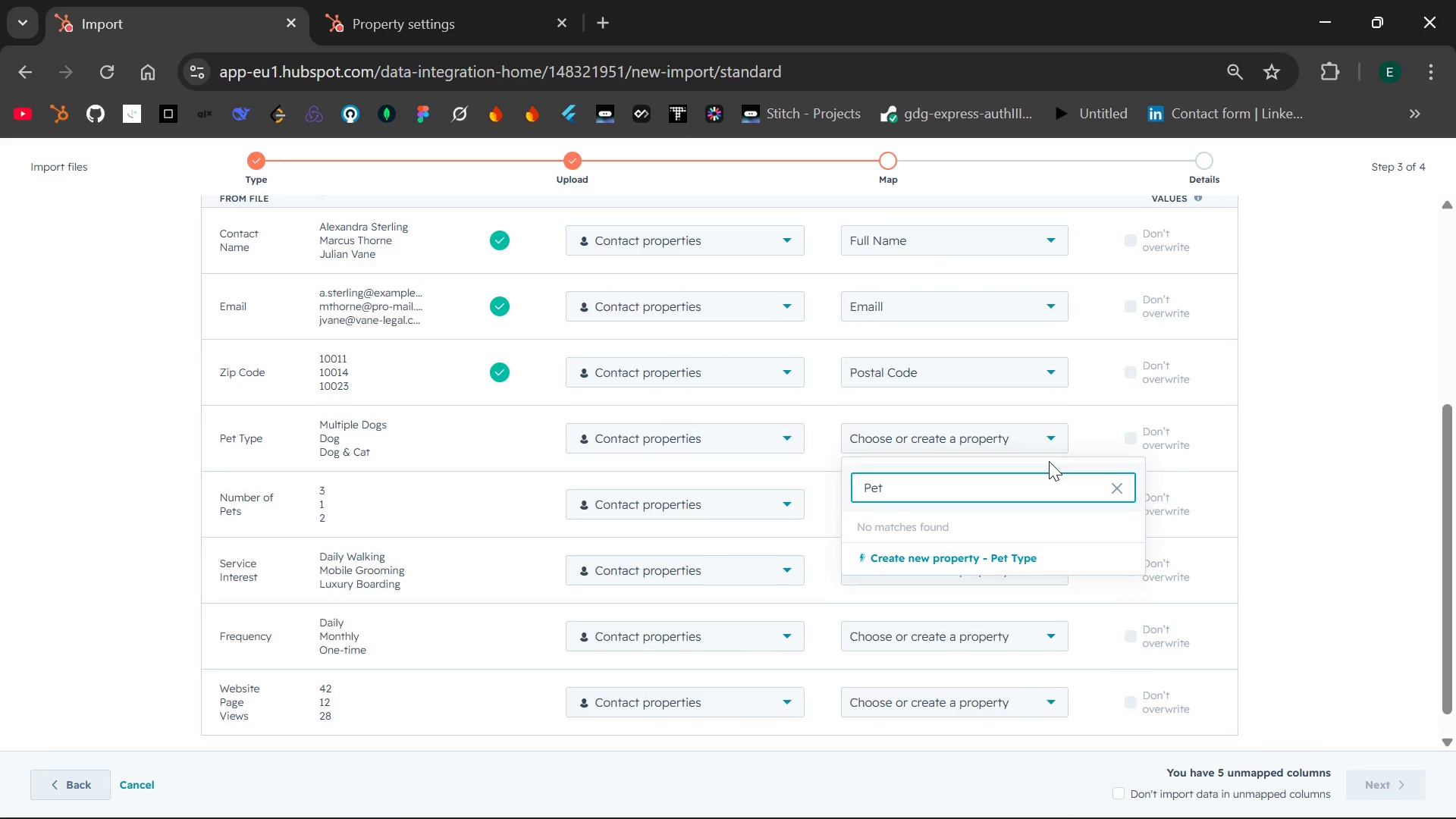 
key(Backspace)
key(Backspace)
key(Backspace)
type(Number pf)
key(Backspace)
key(Backspace)
type(of)
 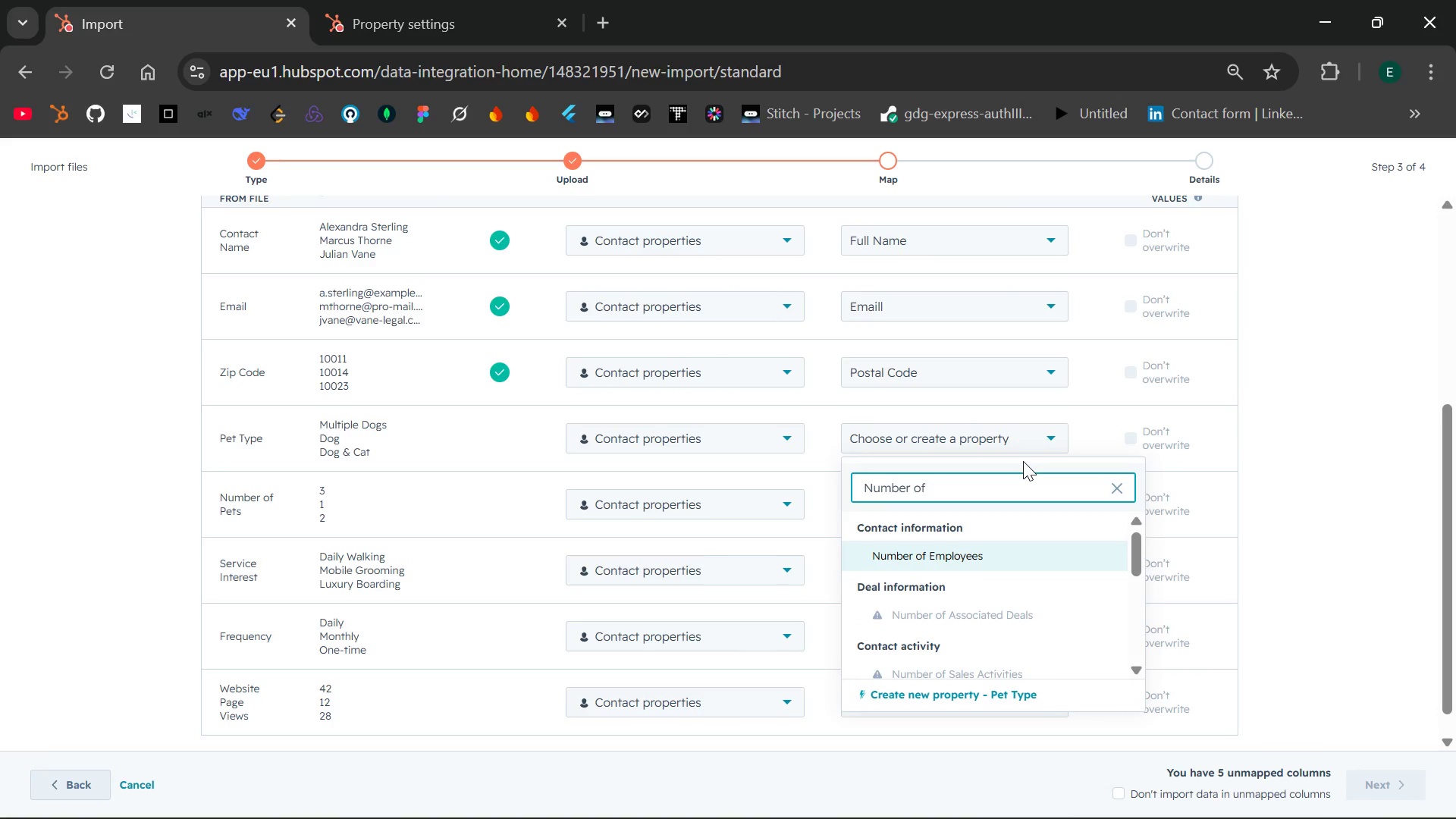 
left_click([1117, 482])
 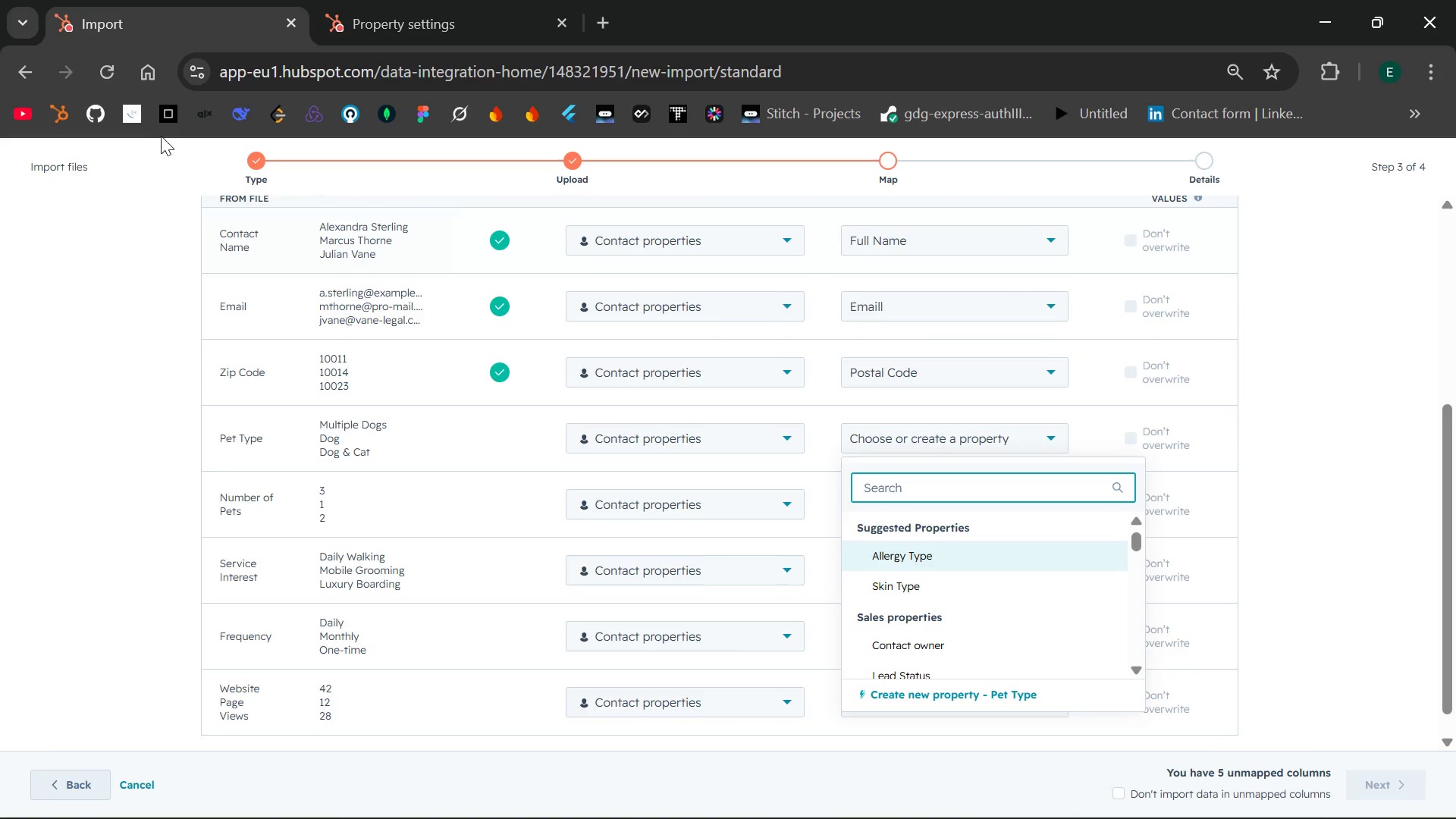 
left_click([105, 73])
 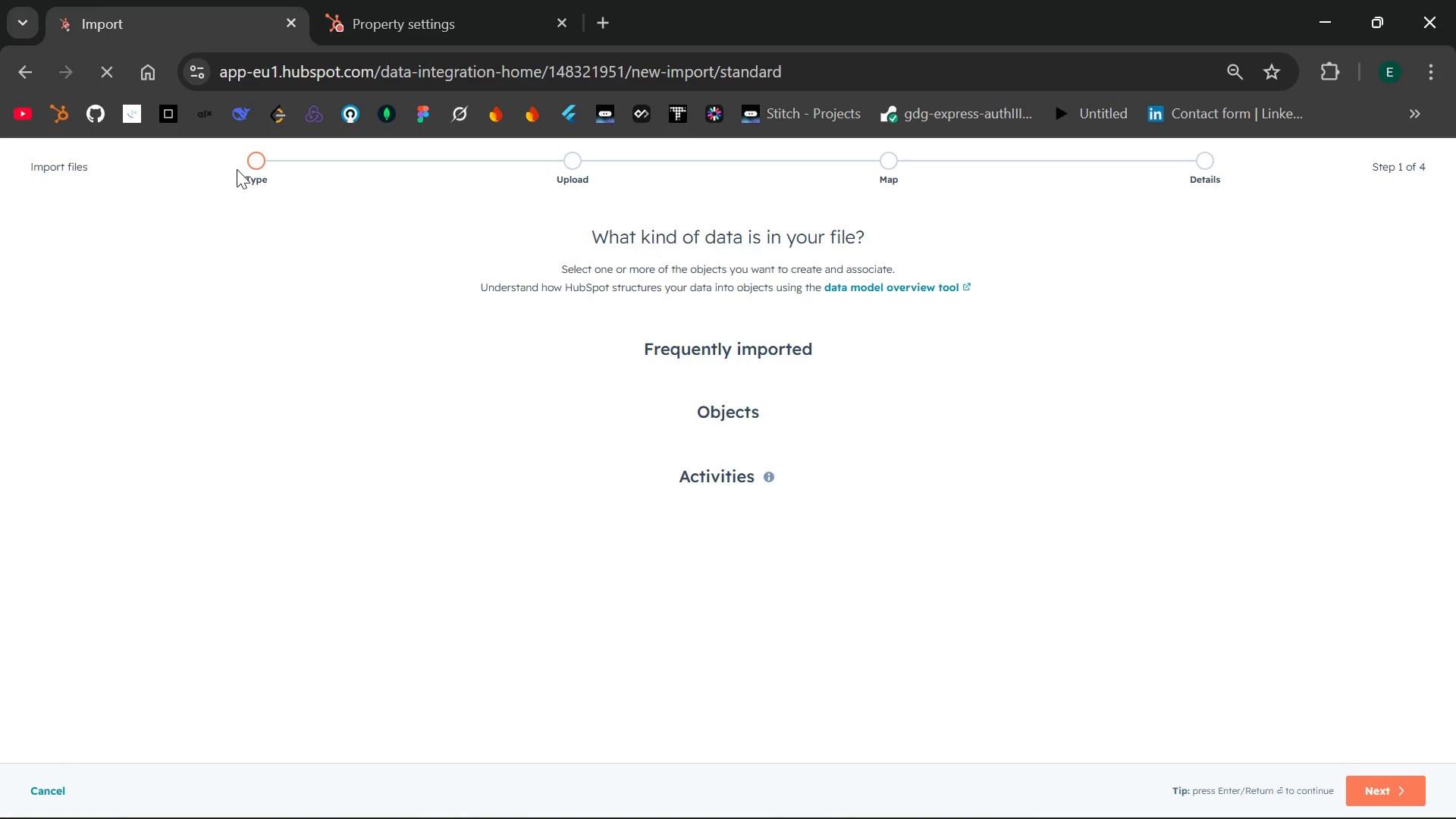 
wait(10.62)
 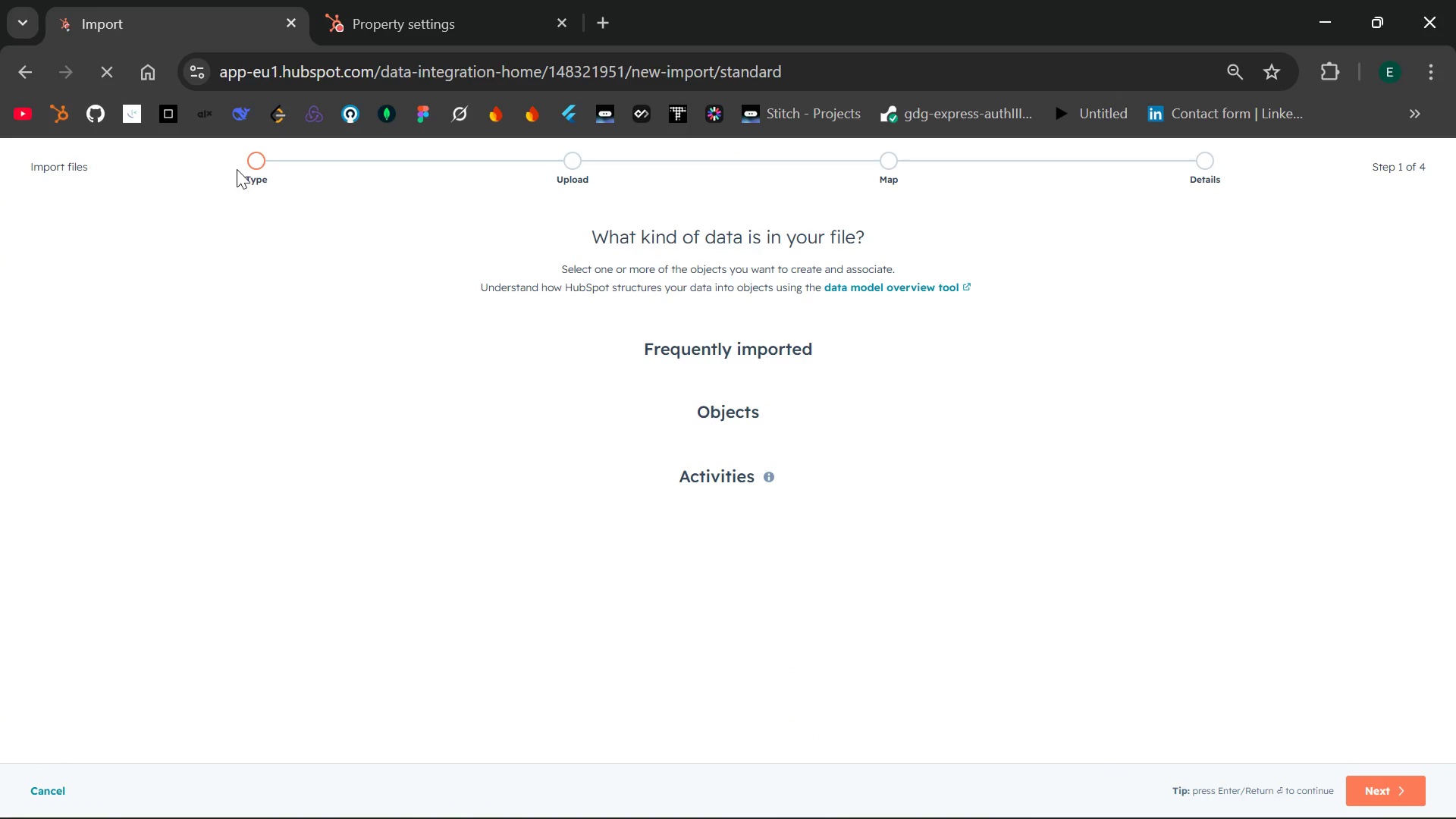 
left_click([1365, 789])
 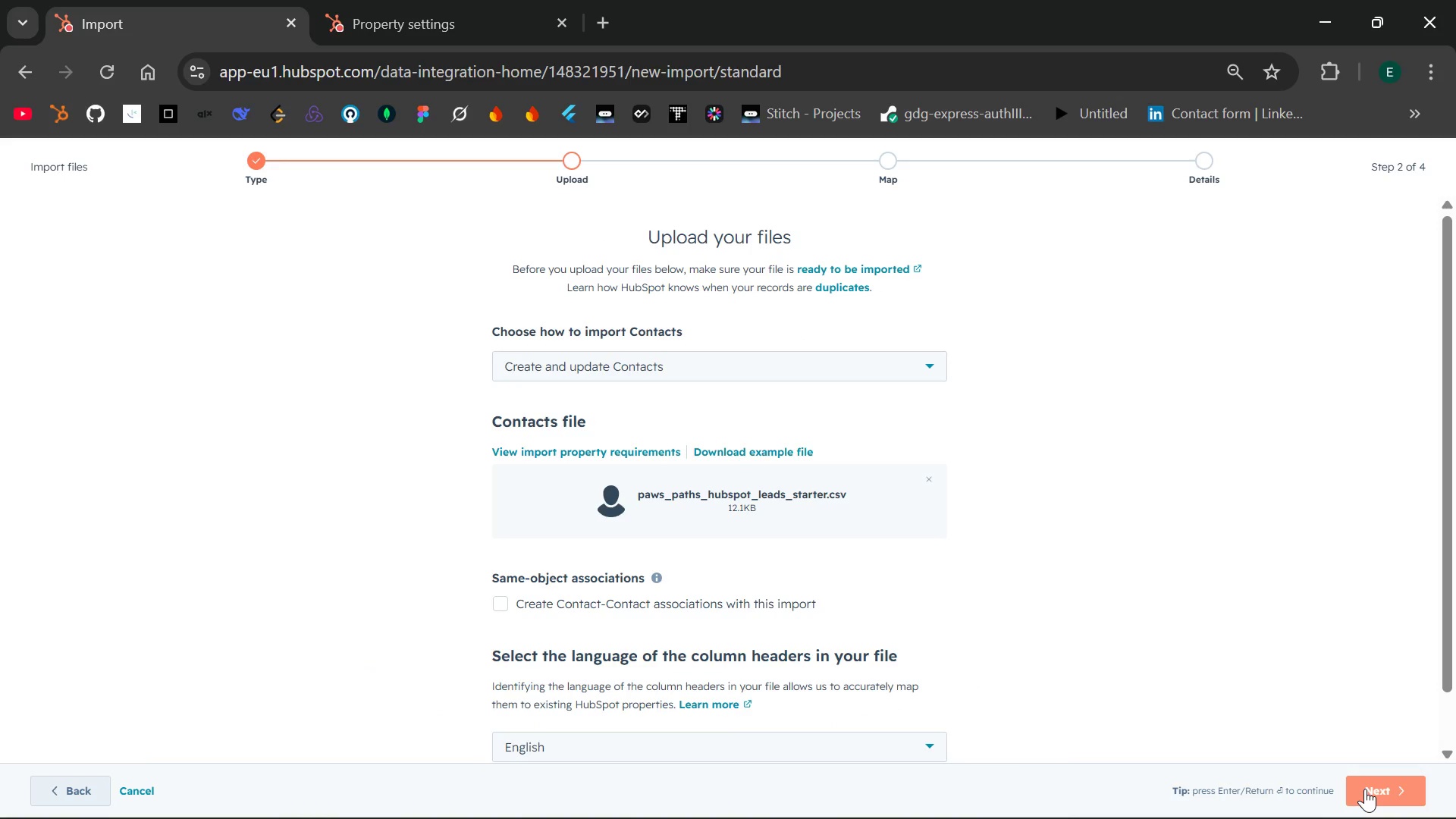 
wait(10.61)
 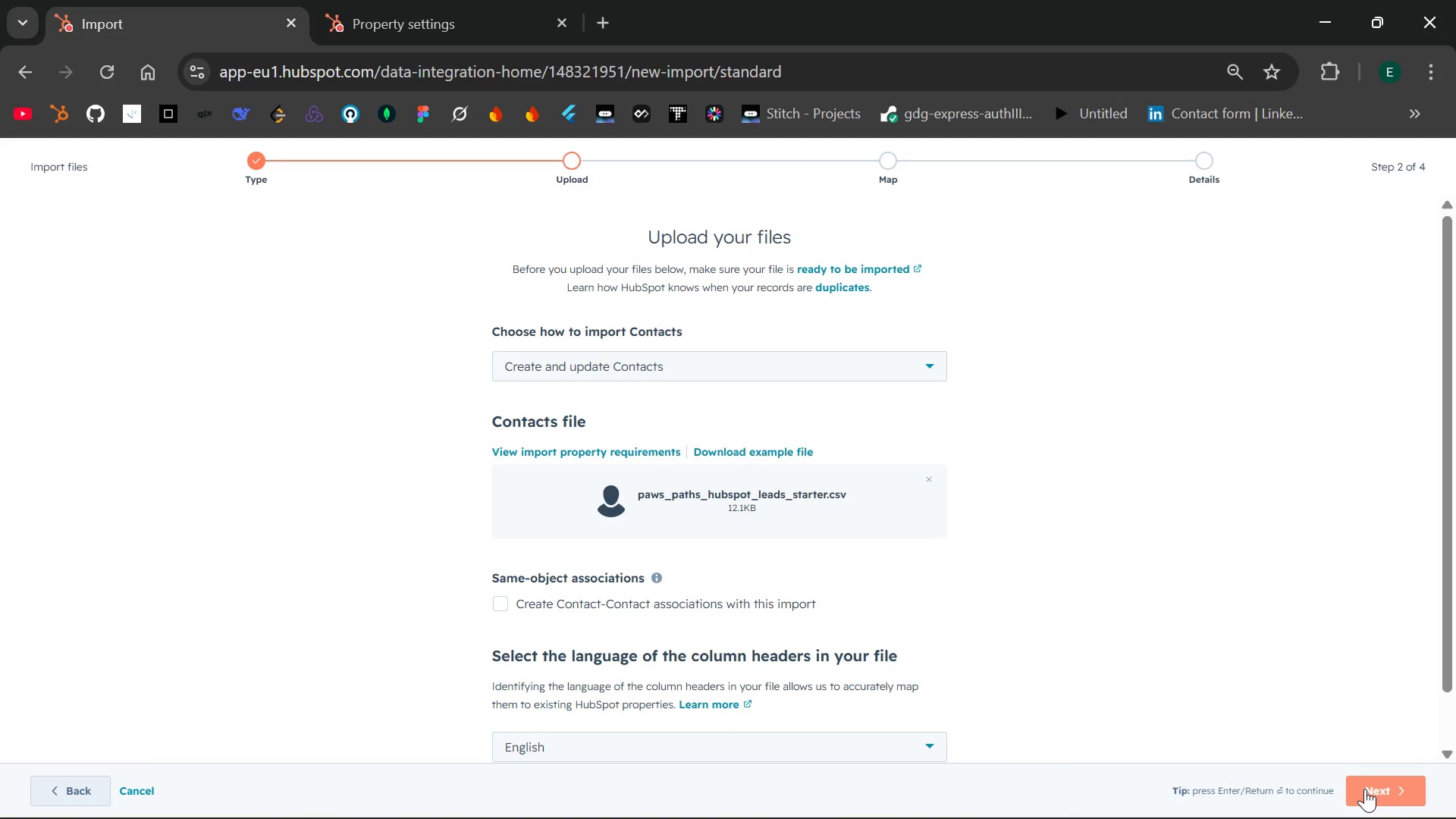 
left_click([1381, 787])
 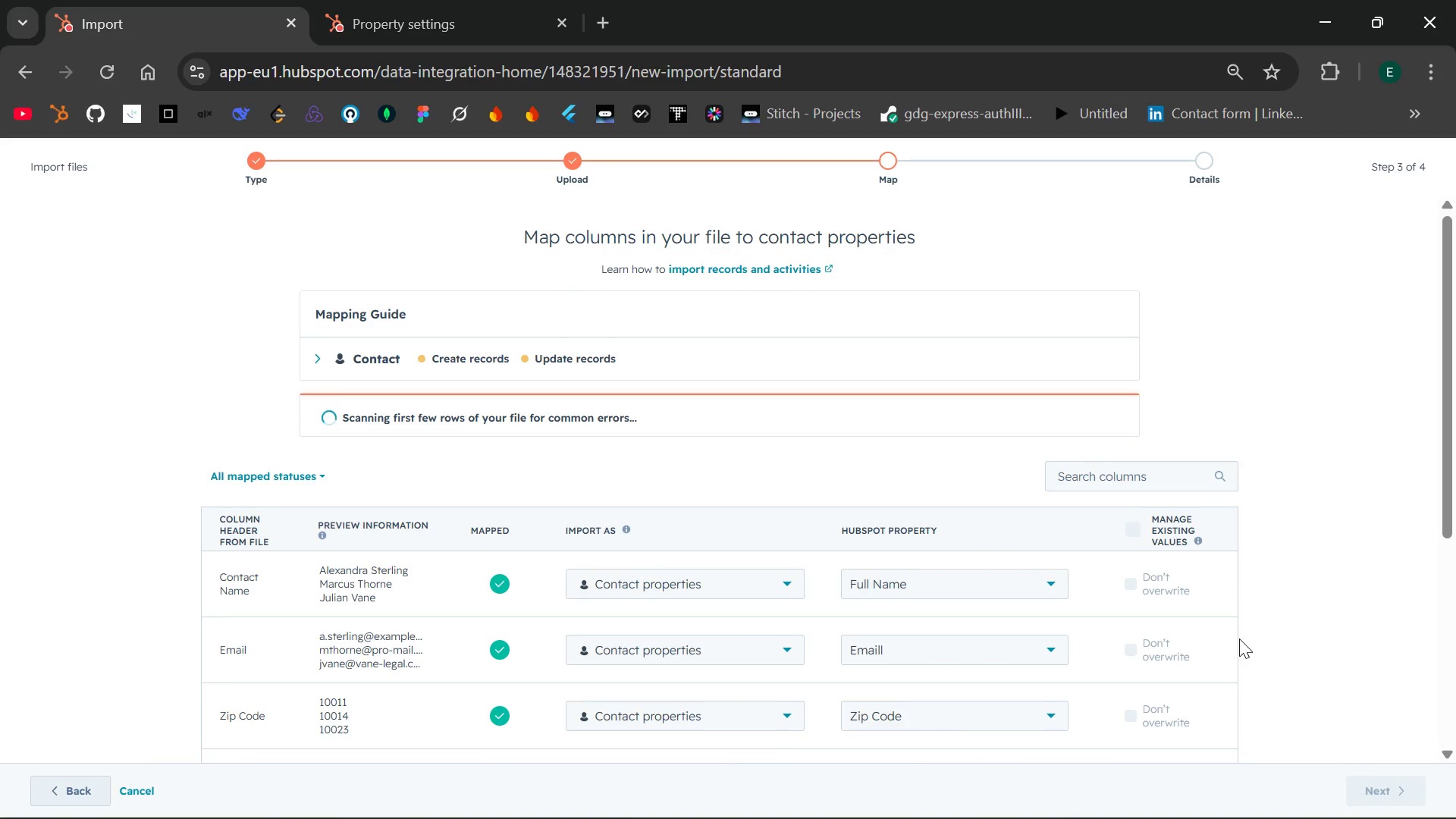 
wait(8.75)
 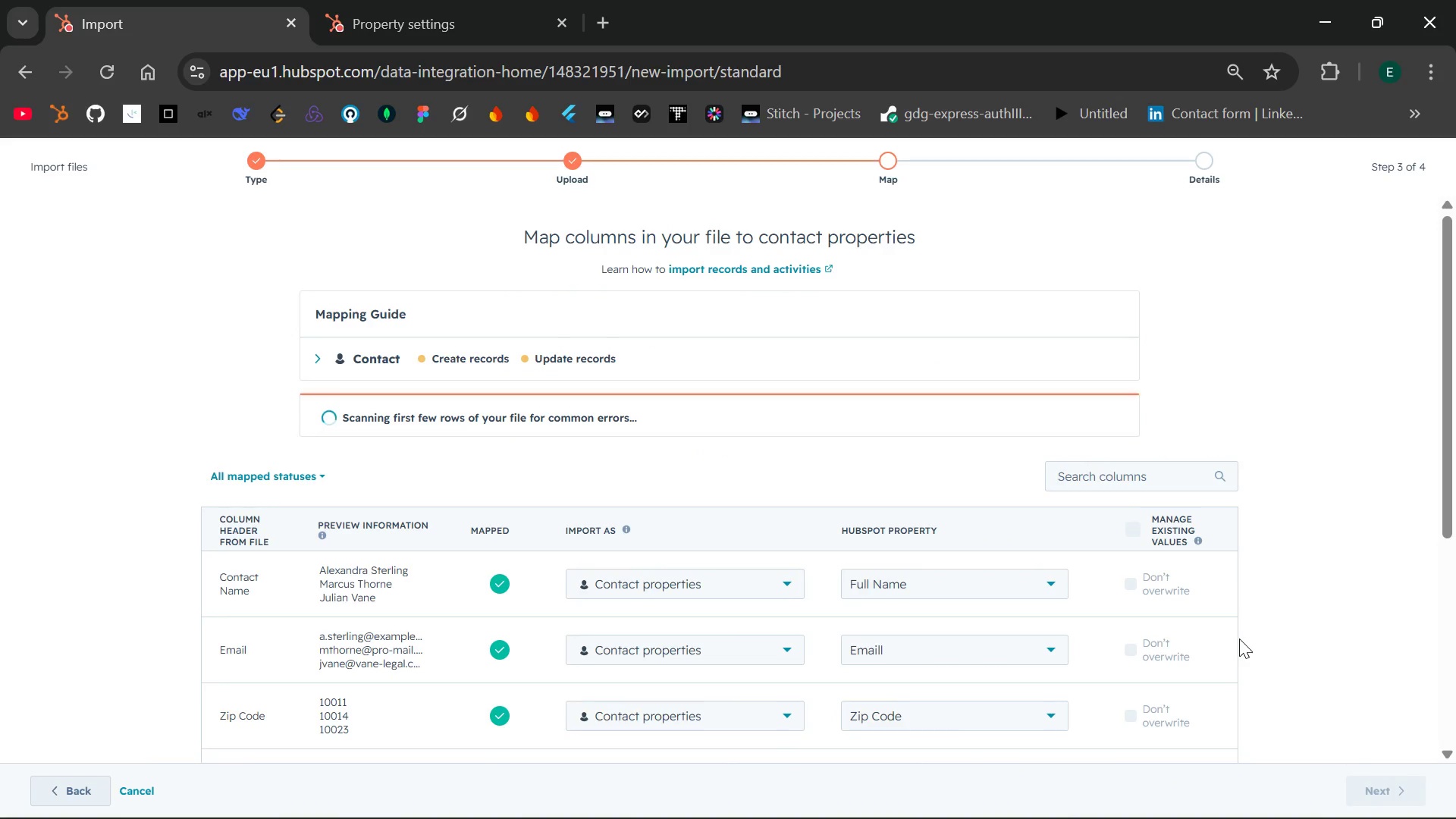 
left_click([1239, 639])
 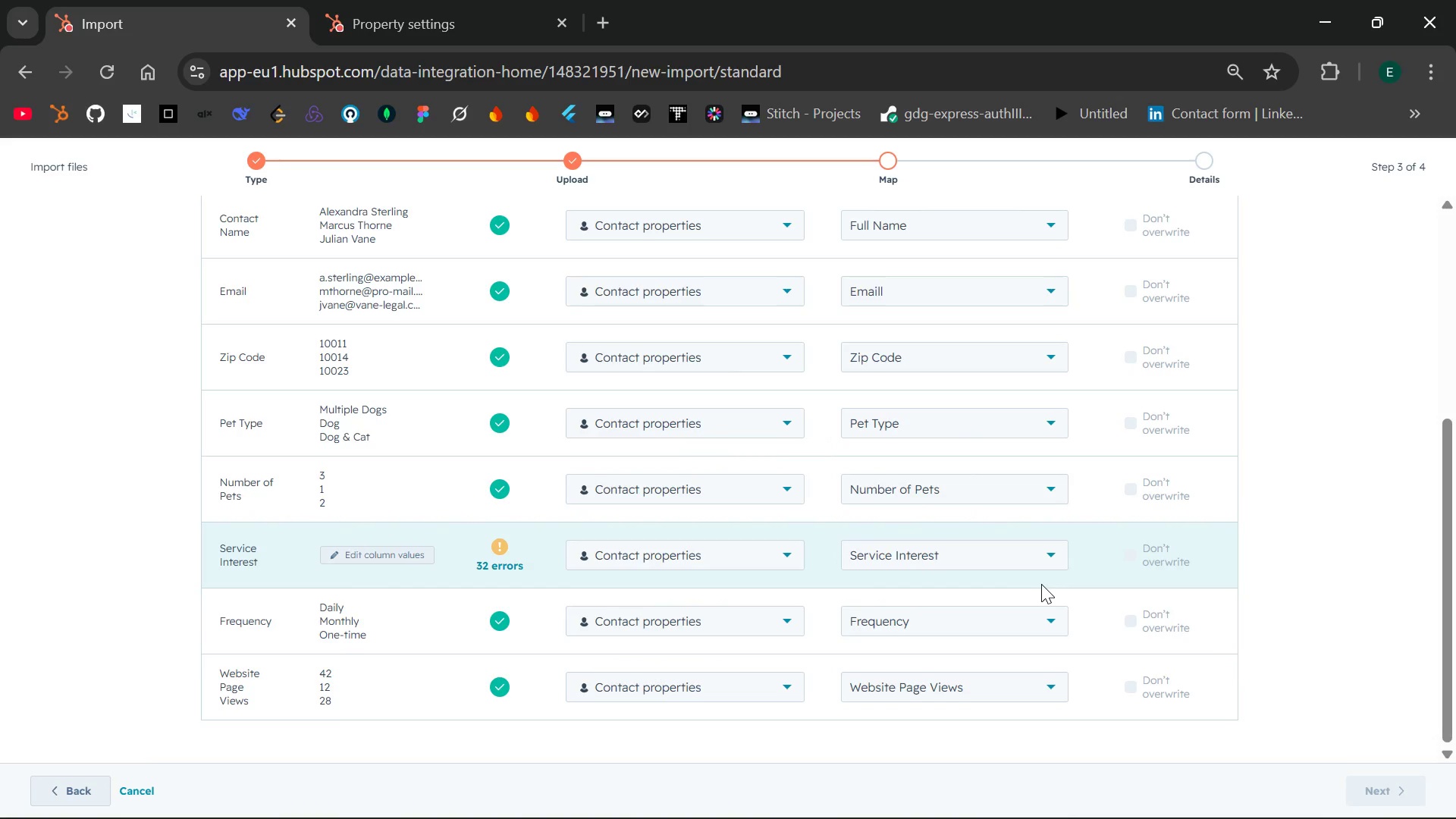 
wait(49.59)
 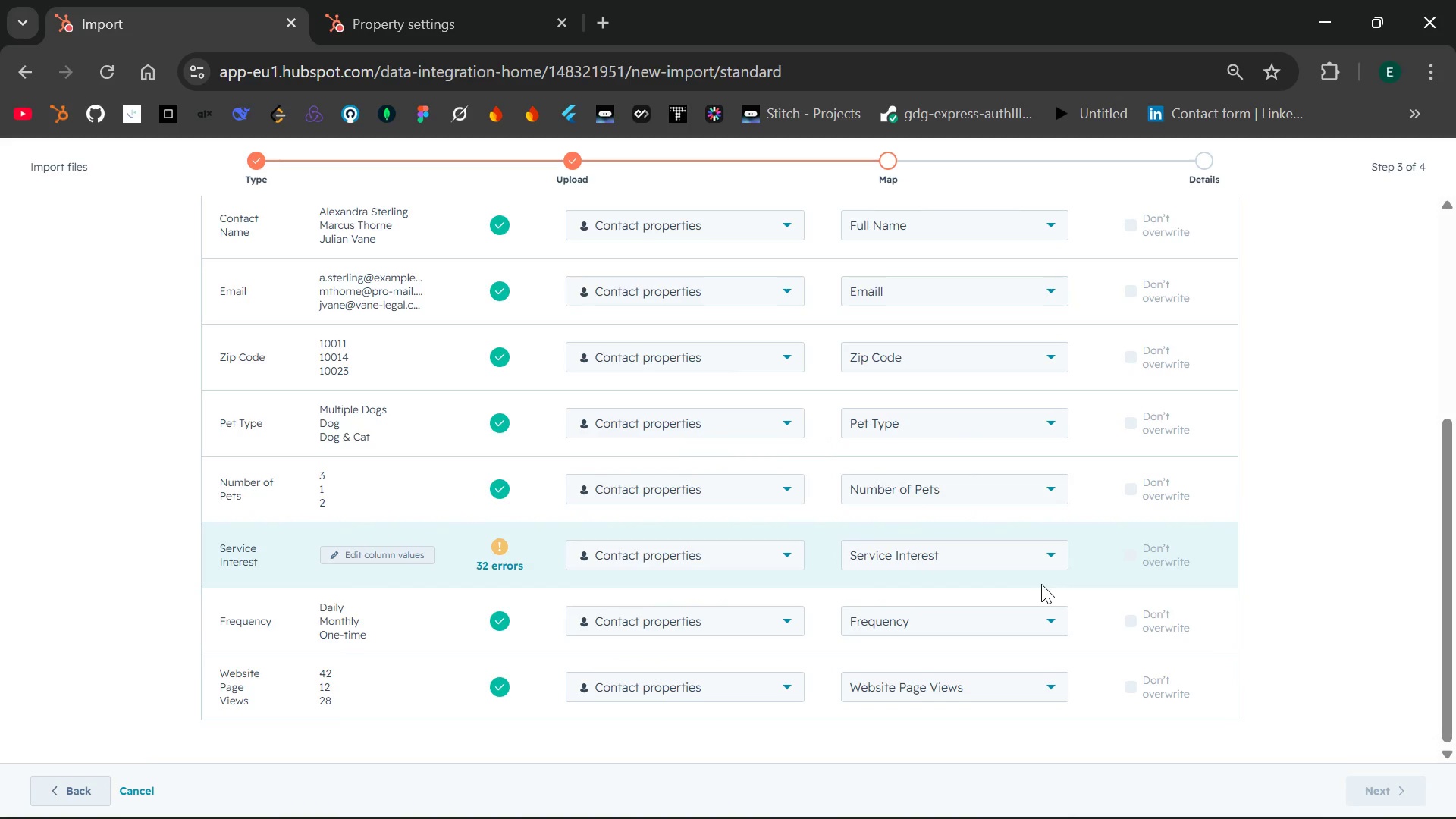 
left_click([1056, 560])
 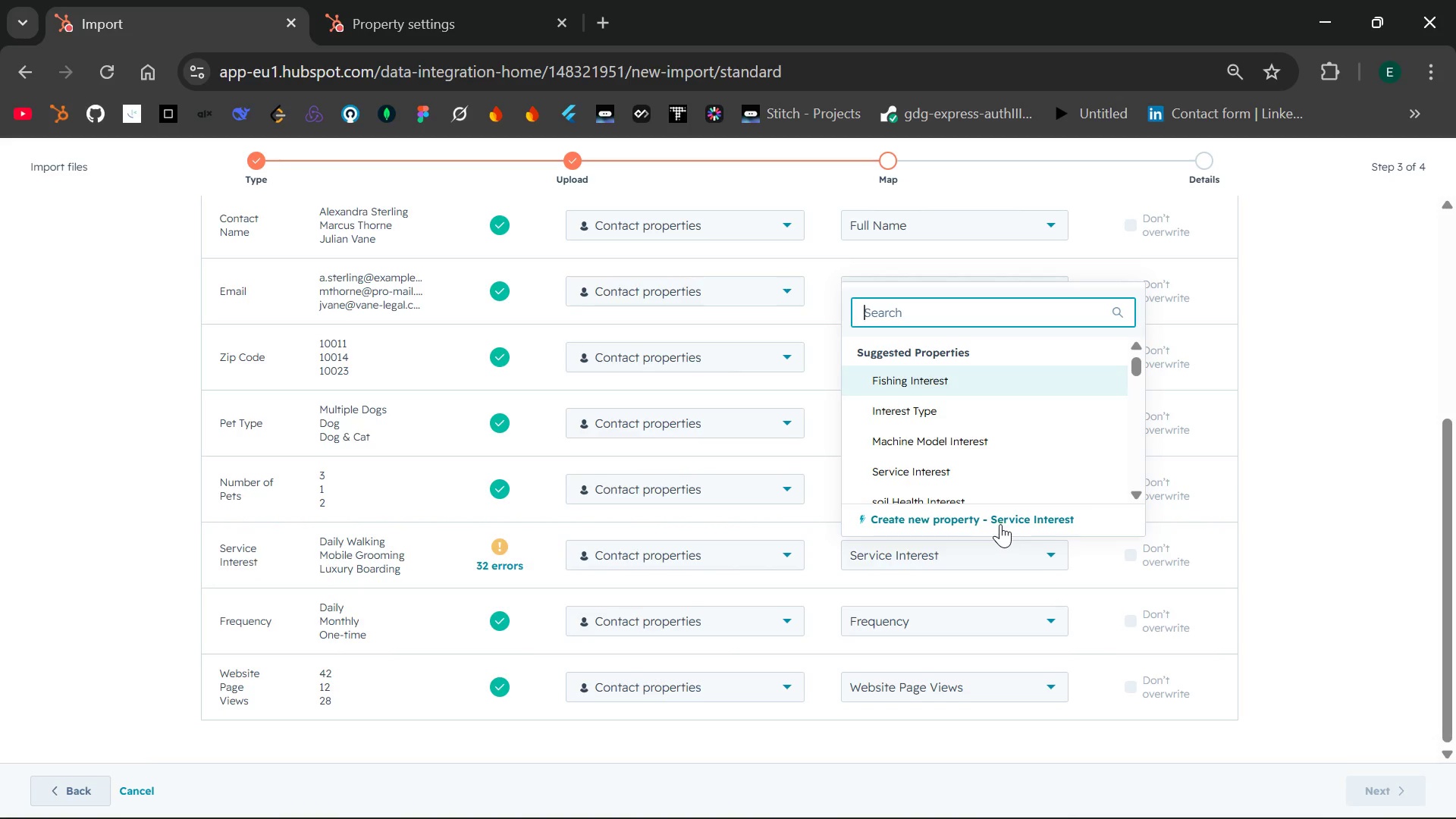 
wait(15.39)
 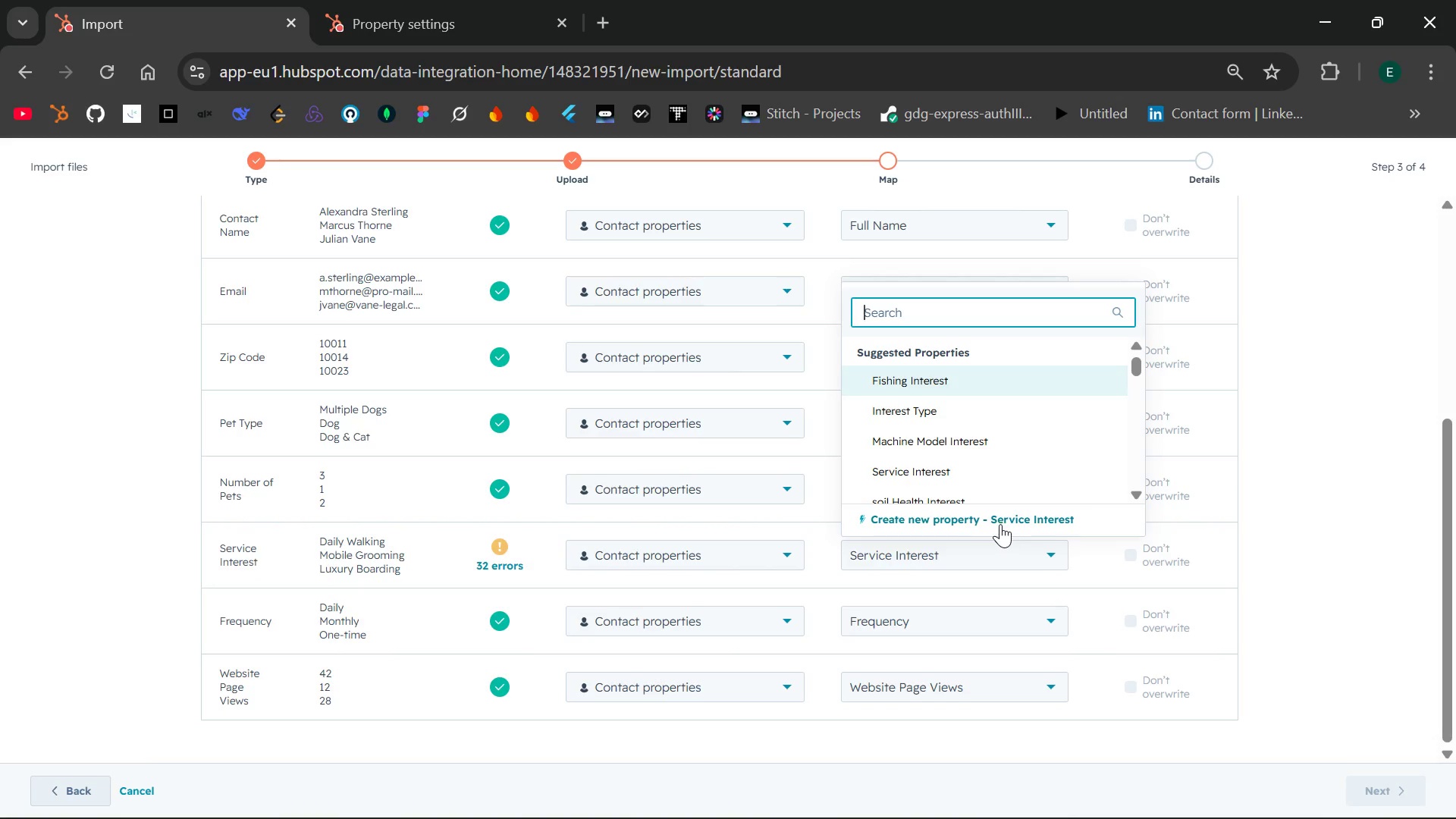 
left_click([1059, 560])
 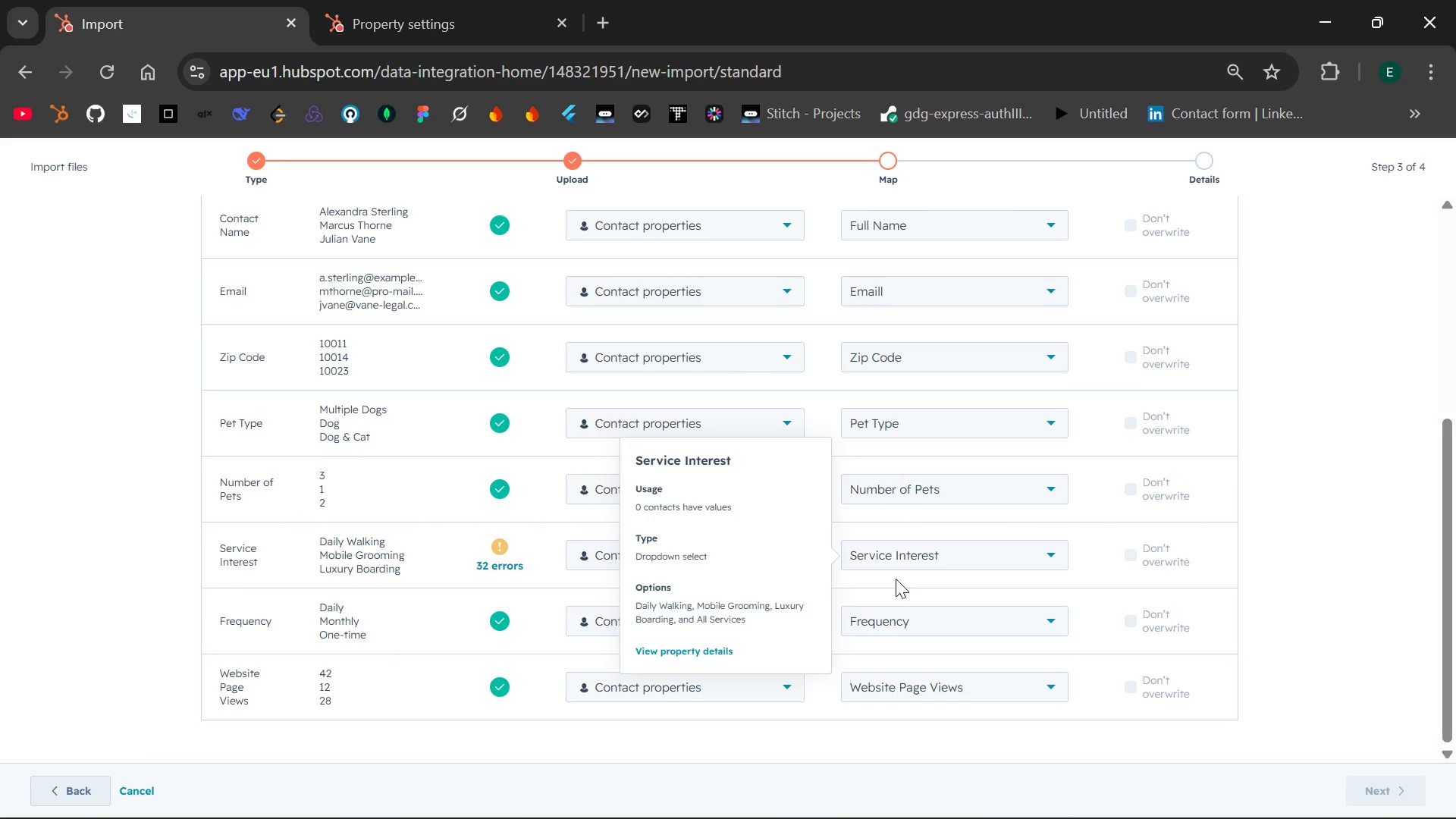 
left_click([1046, 560])
 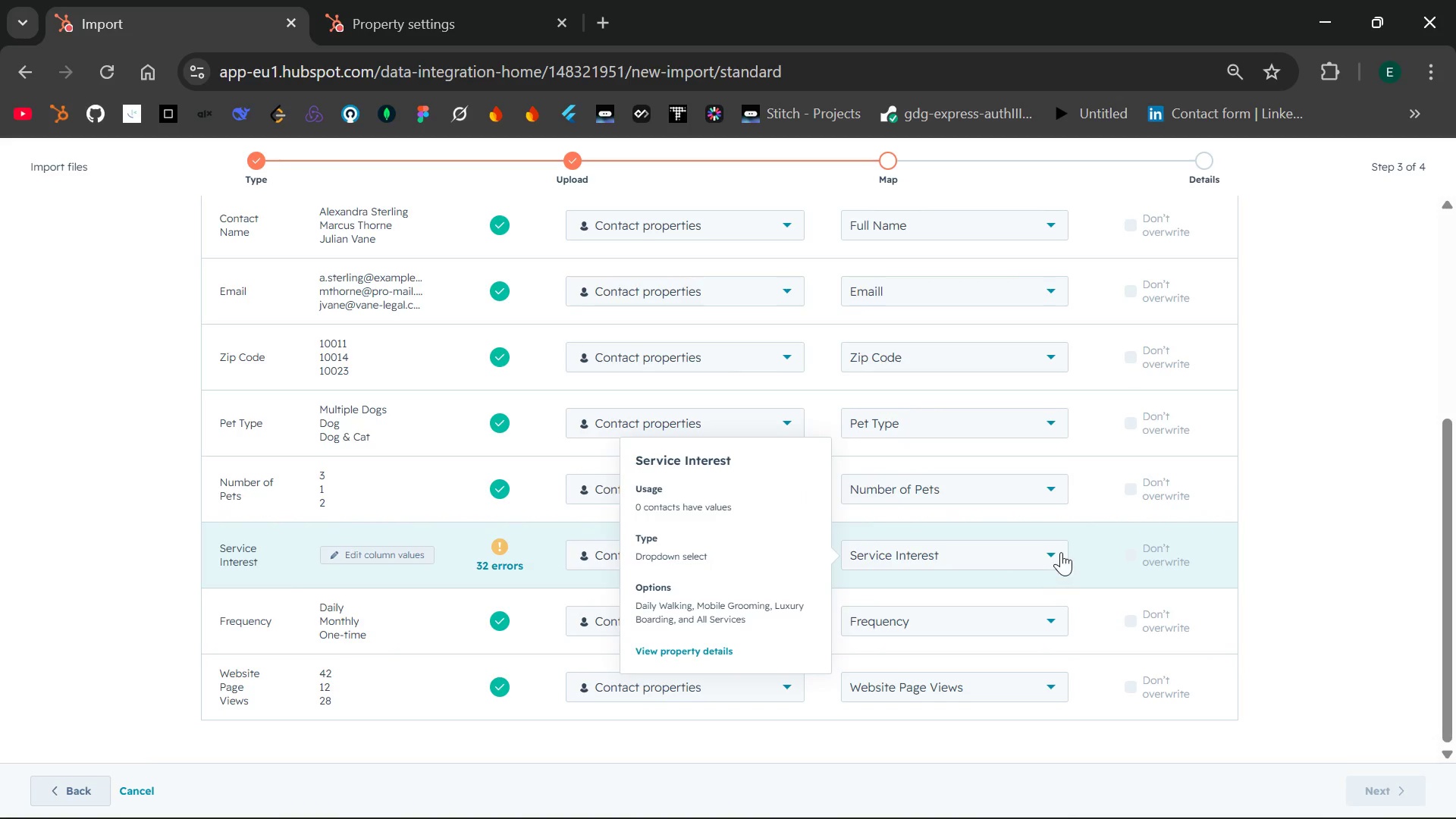 
left_click([1061, 552])
 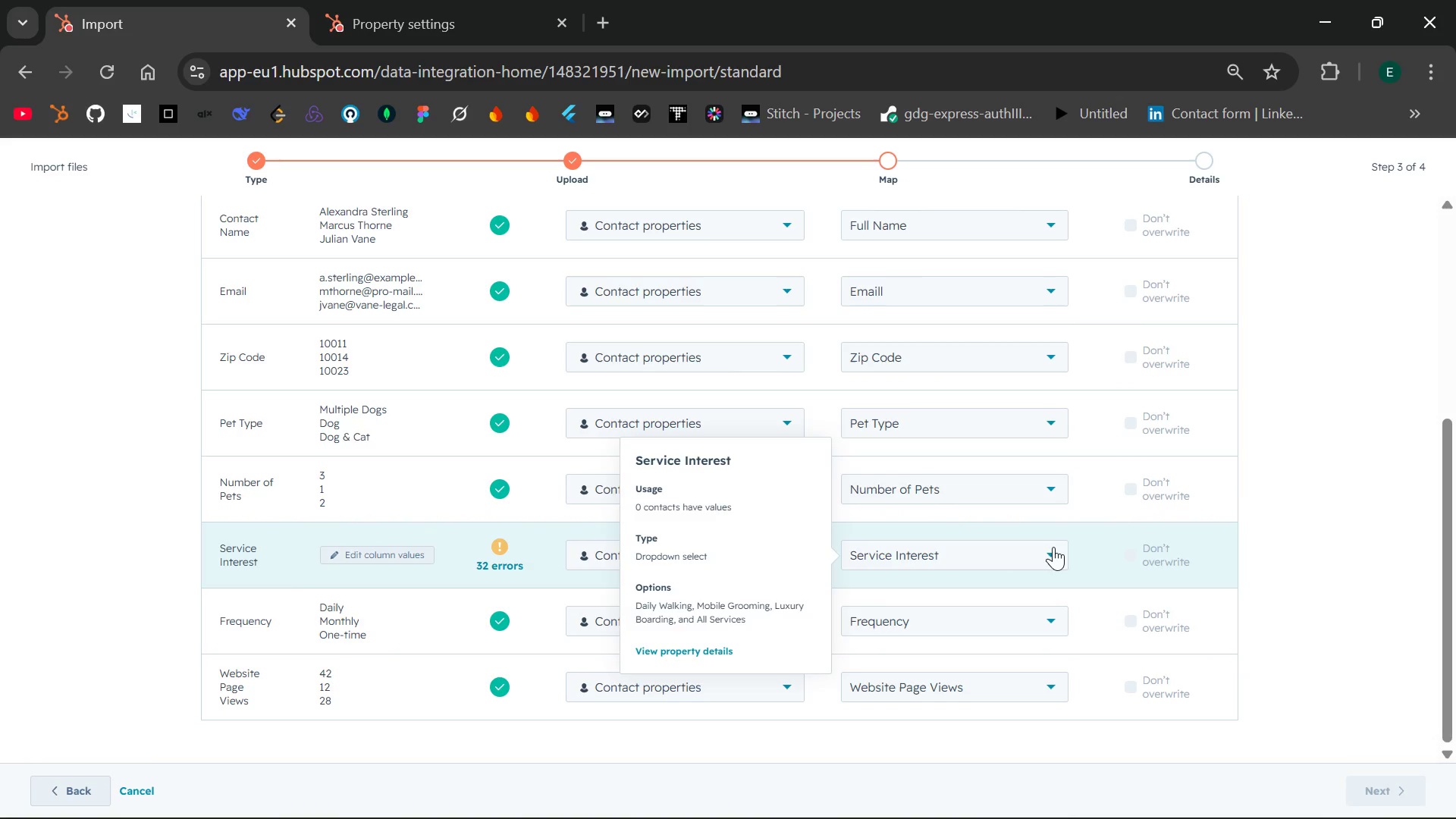 
left_click([1053, 547])
 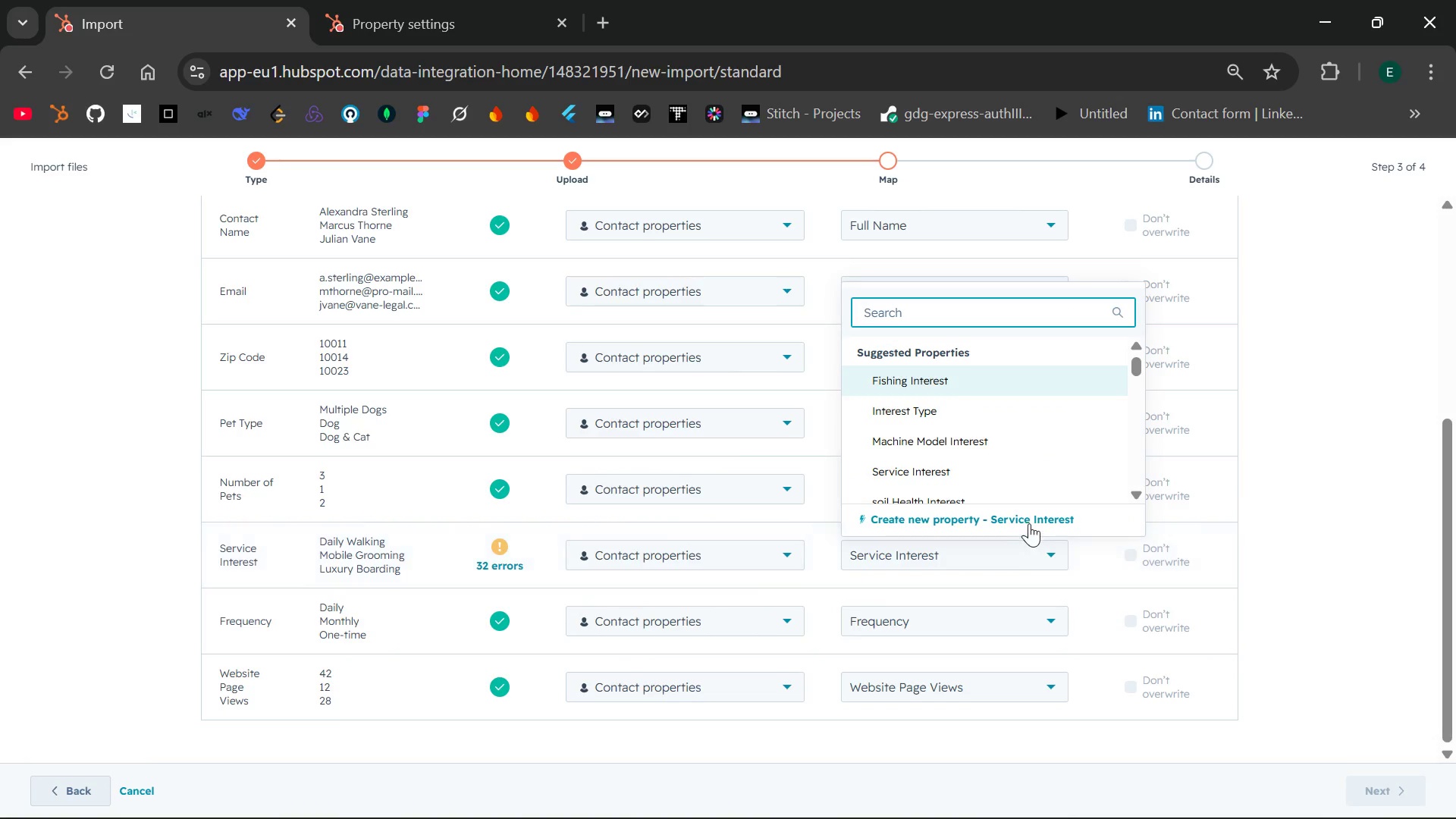 
left_click([1026, 519])
 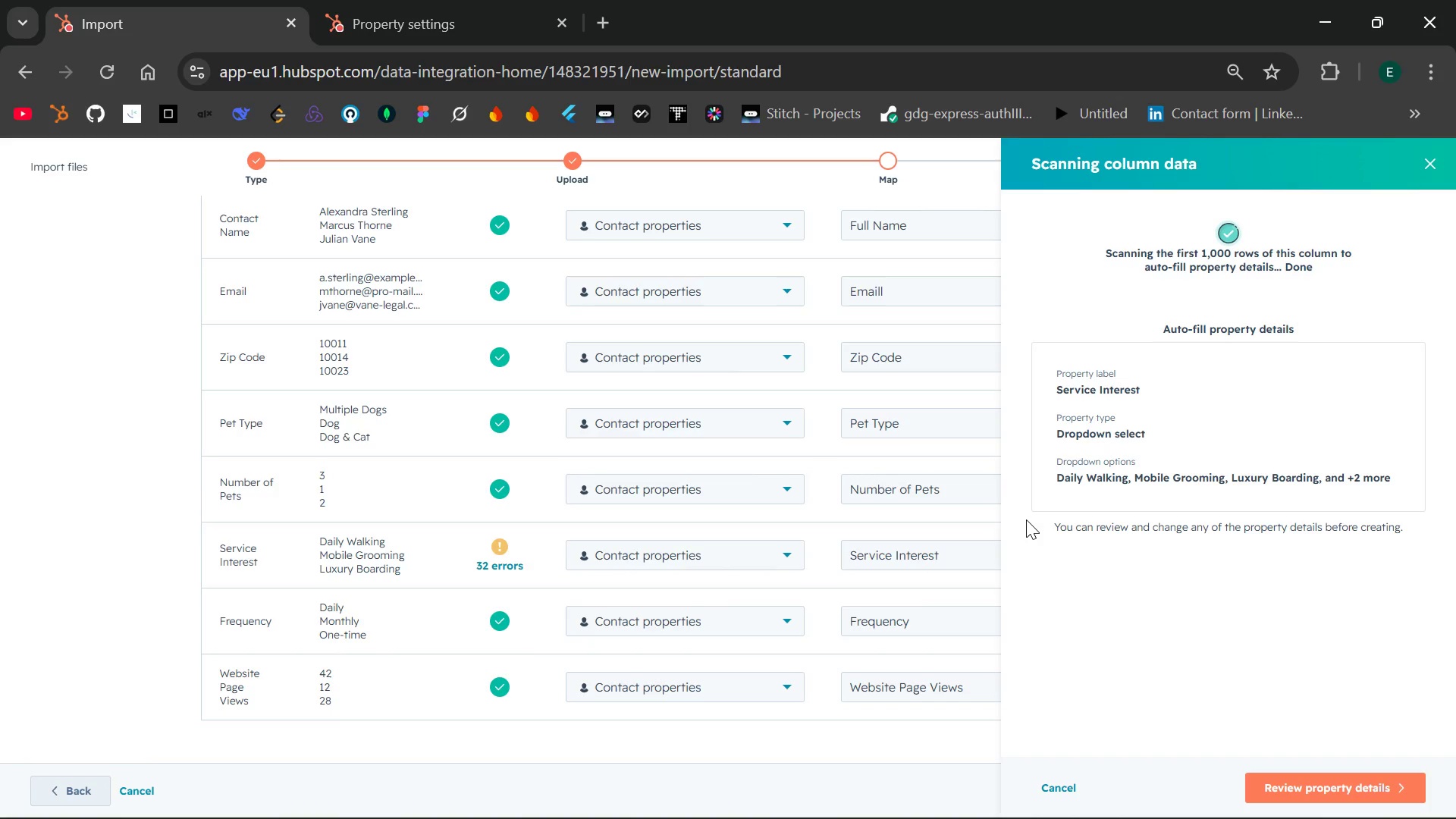 
wait(11.99)
 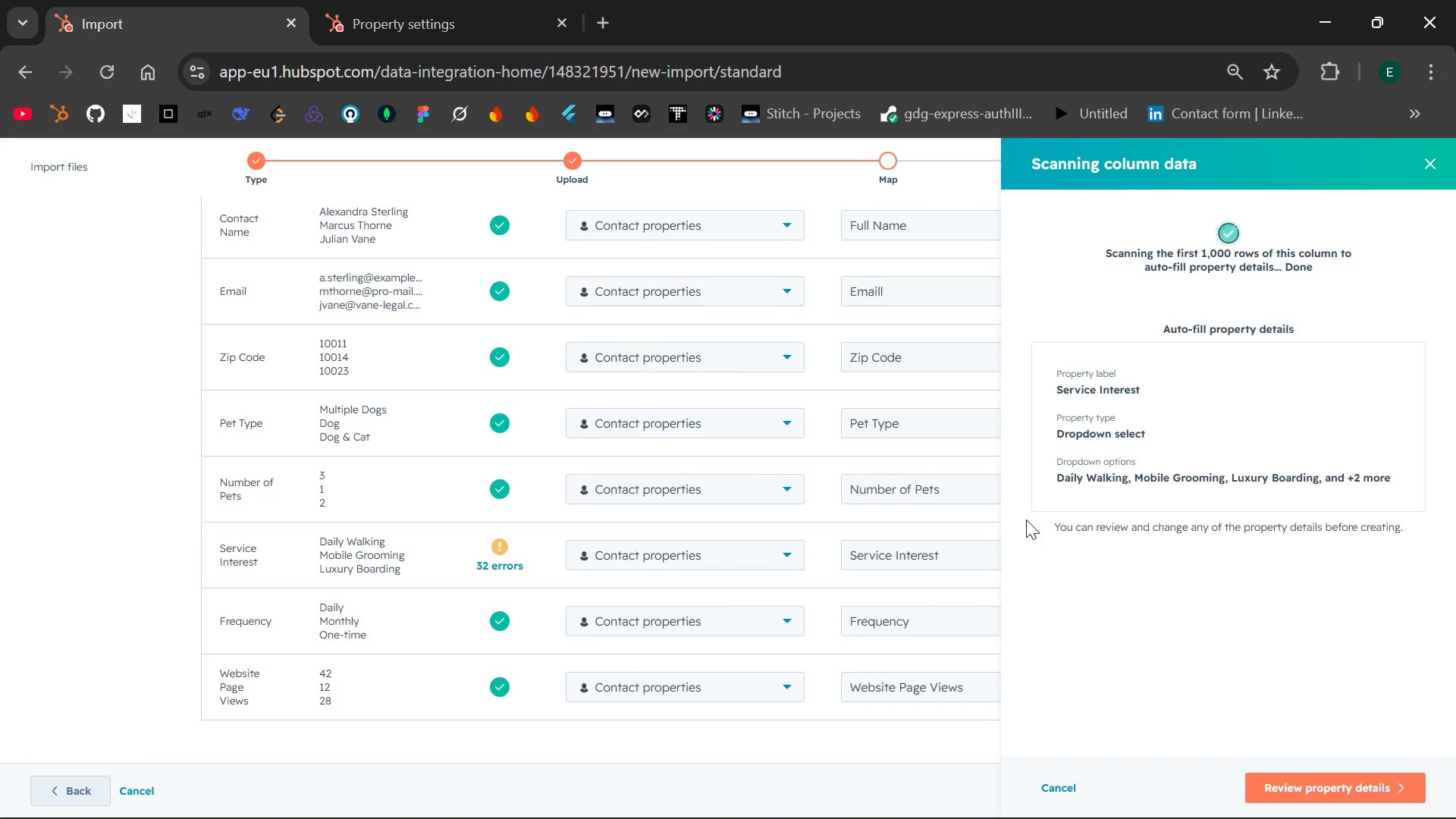 
left_click([1276, 789])
 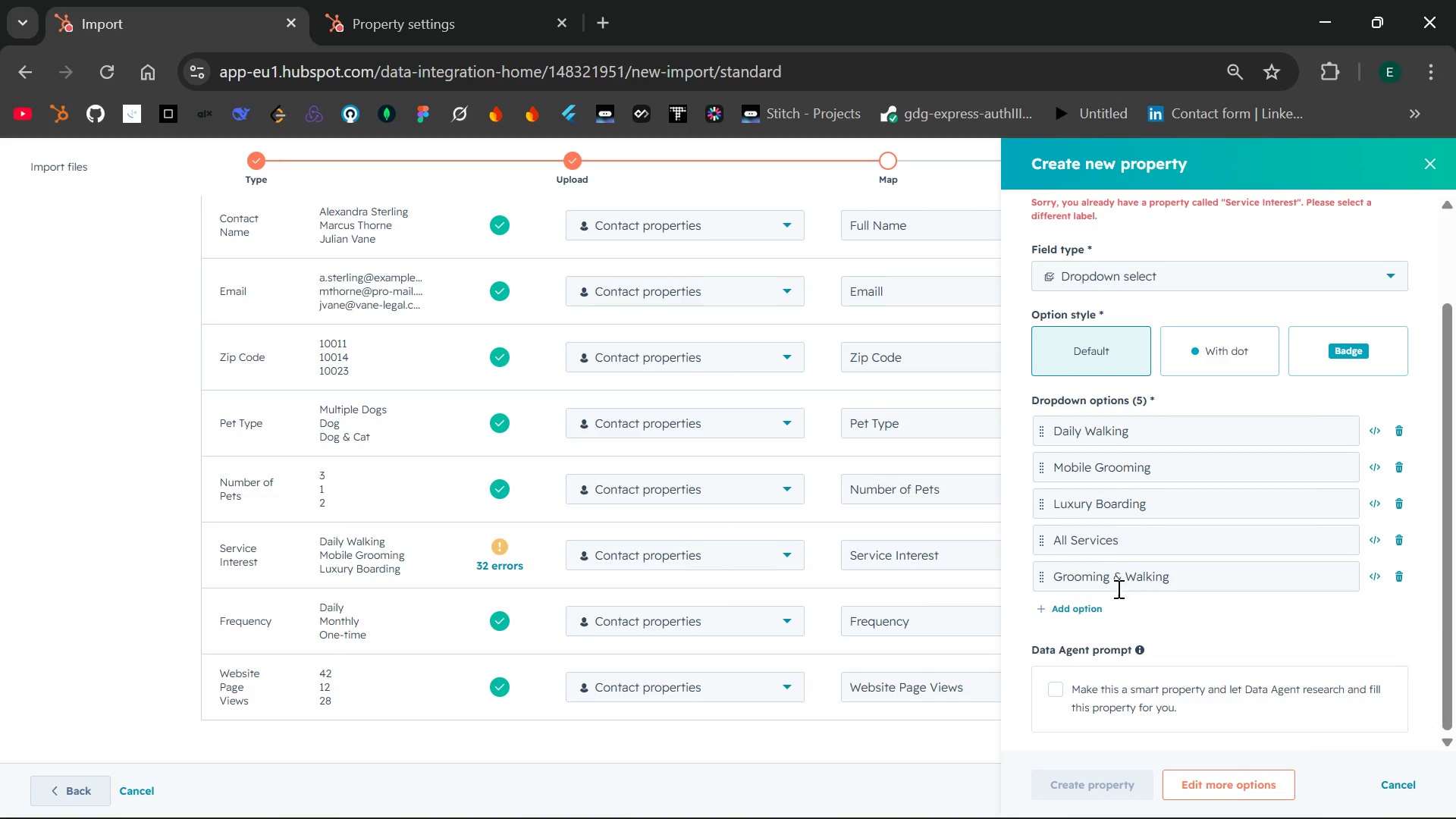 
wait(29.8)
 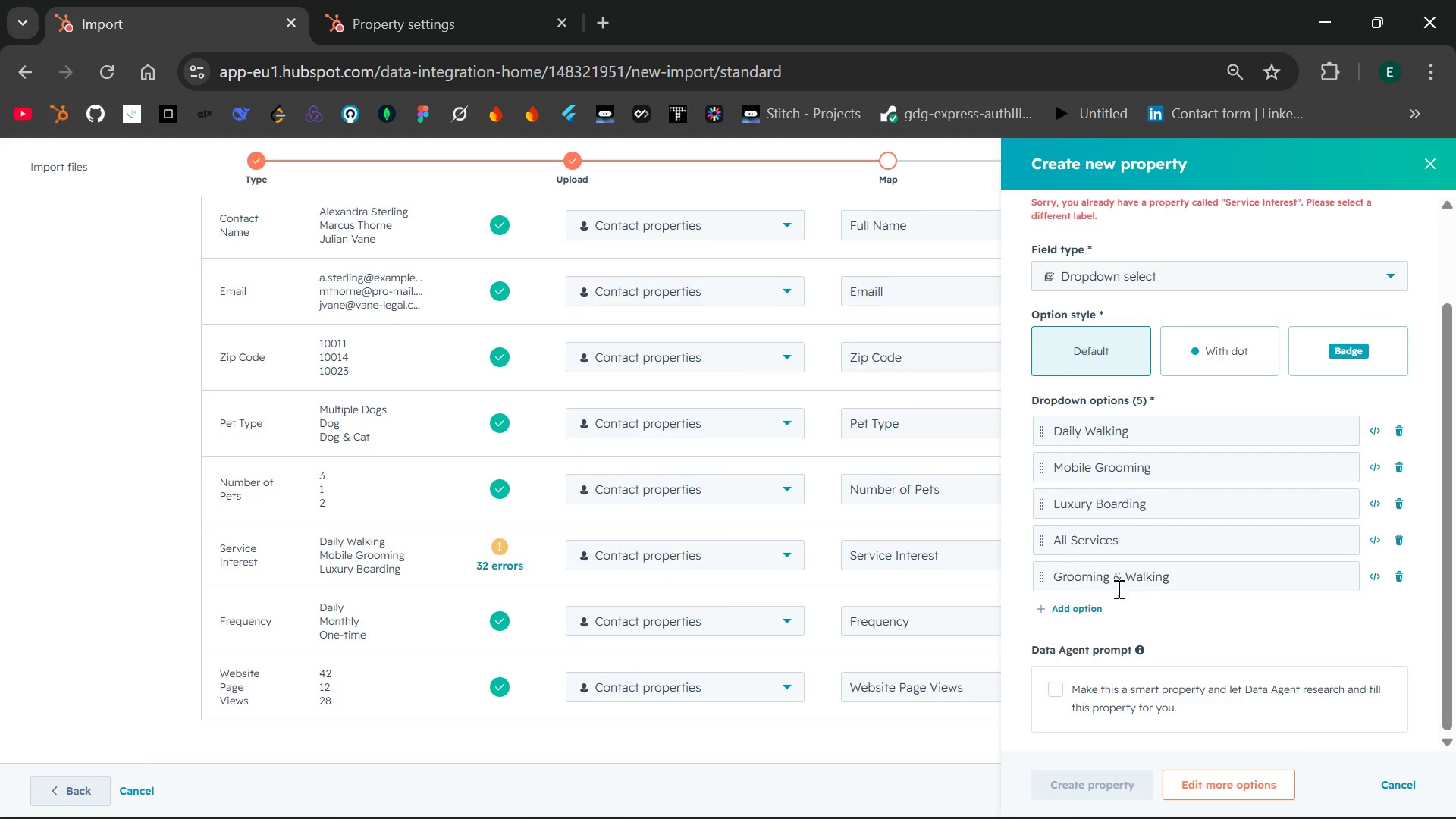 
scroll: coordinate [674, 488], scroll_direction: up, amount: 5.0
 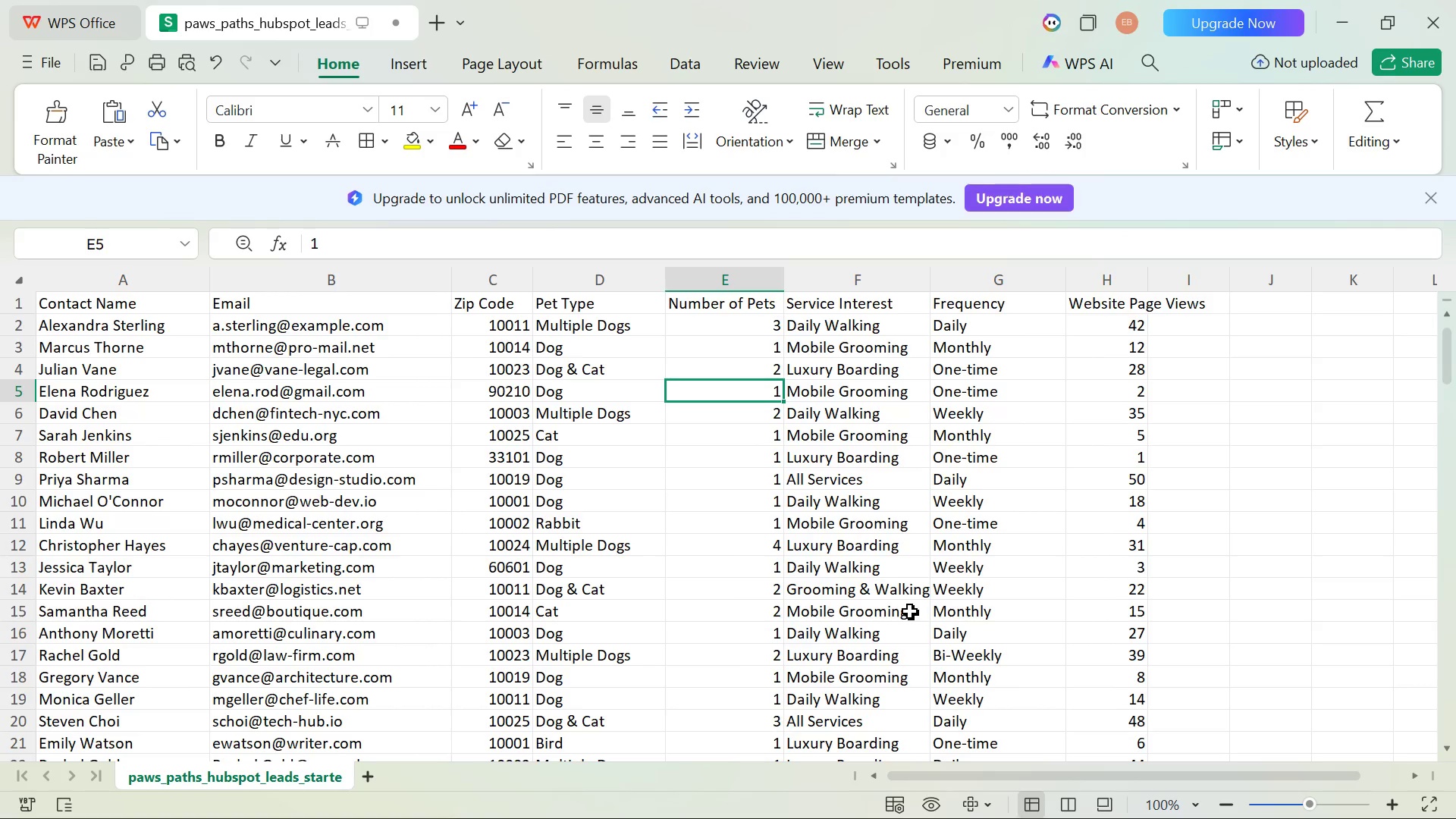 
wait(6.62)
 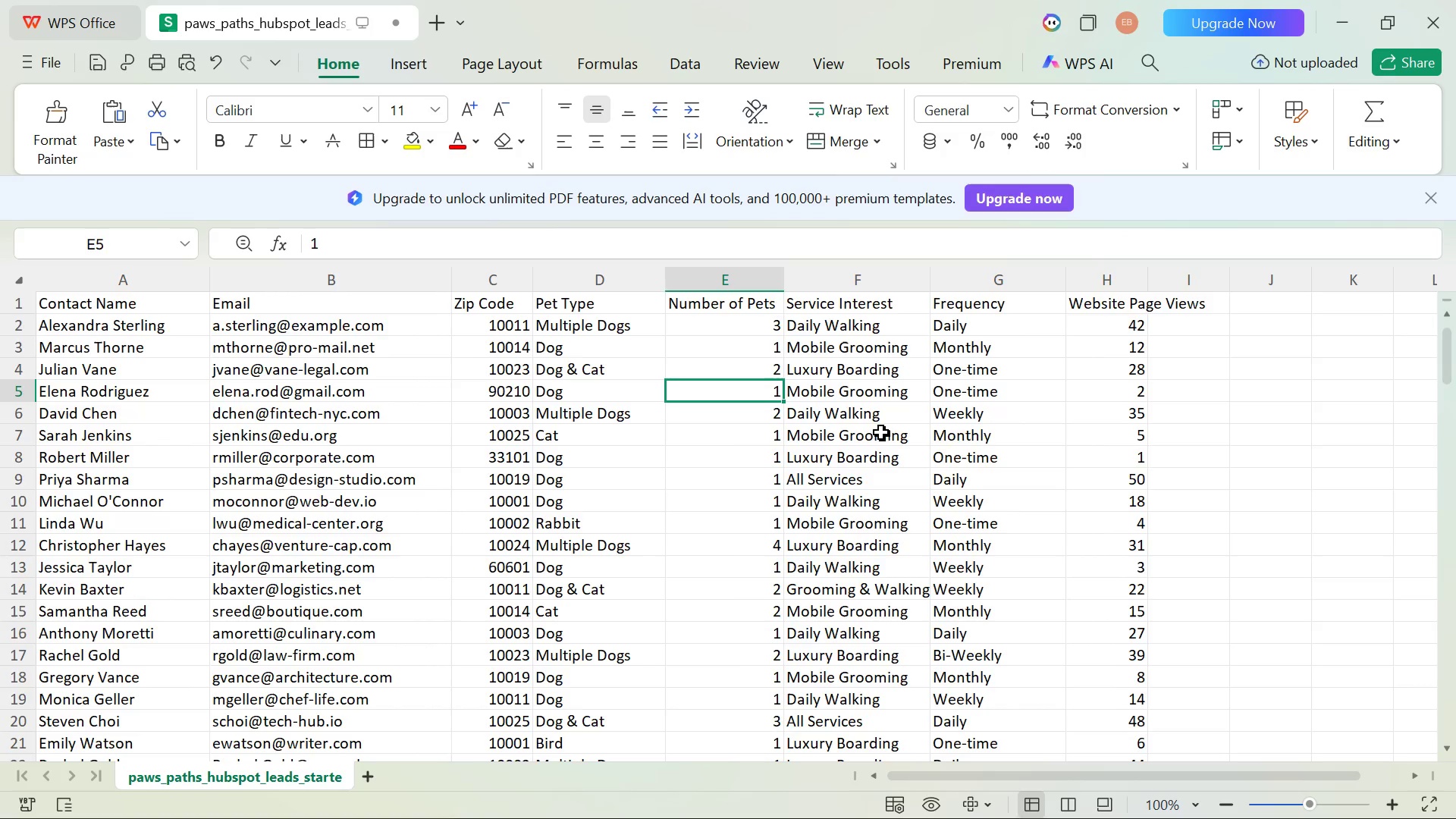 
double_click([896, 590])
 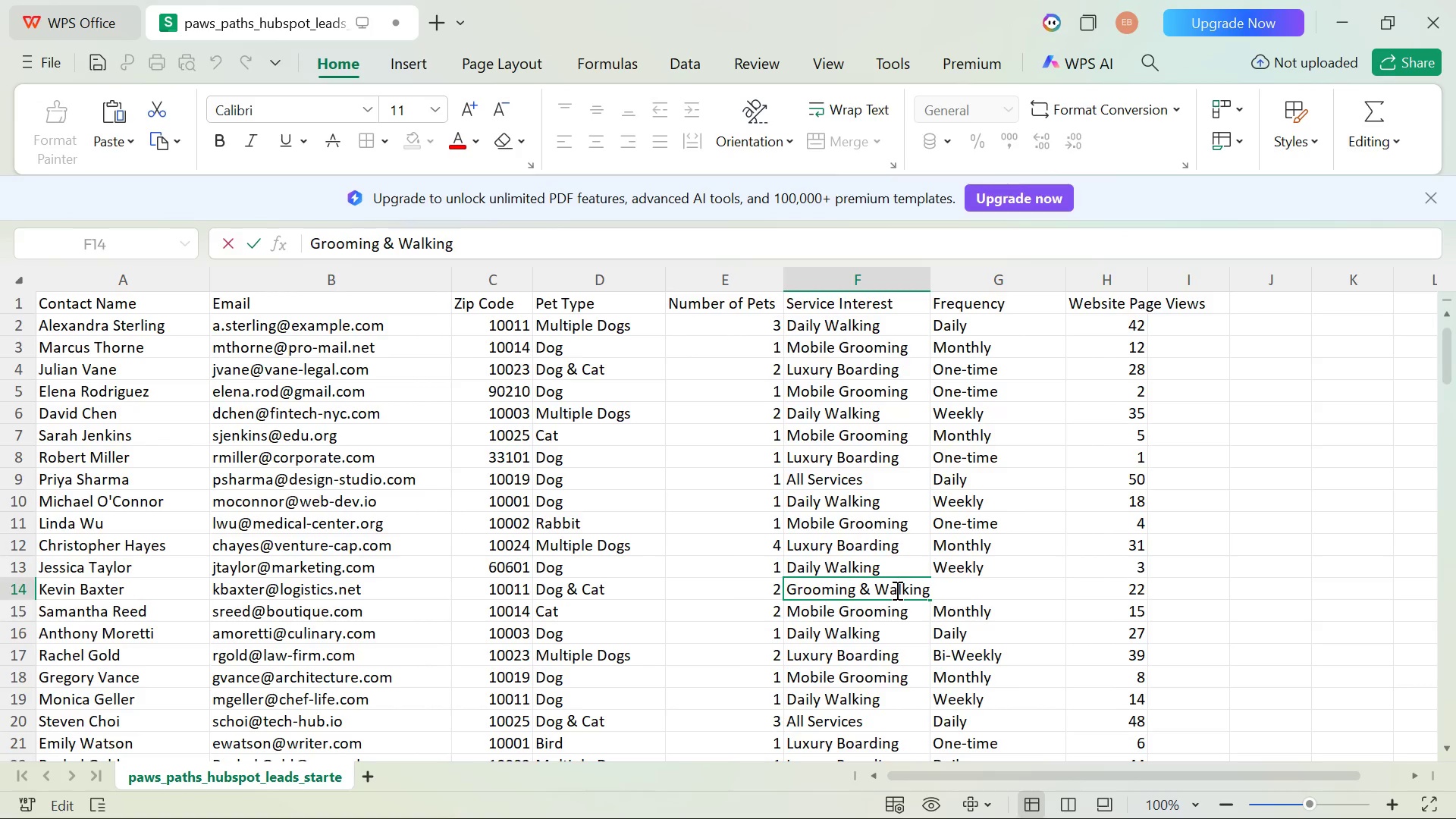 
key(Control+A)
 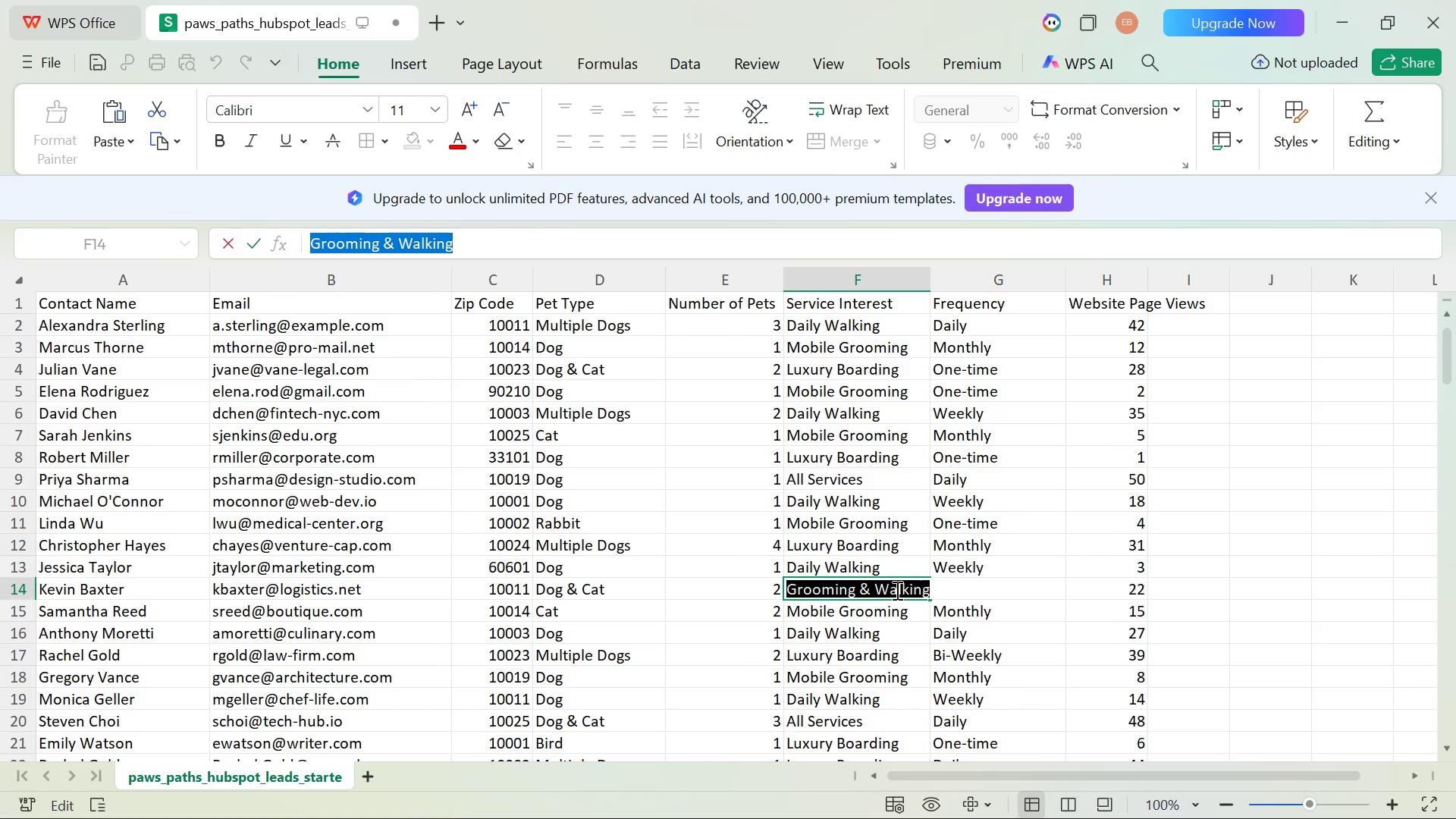 
key(Control+C)
 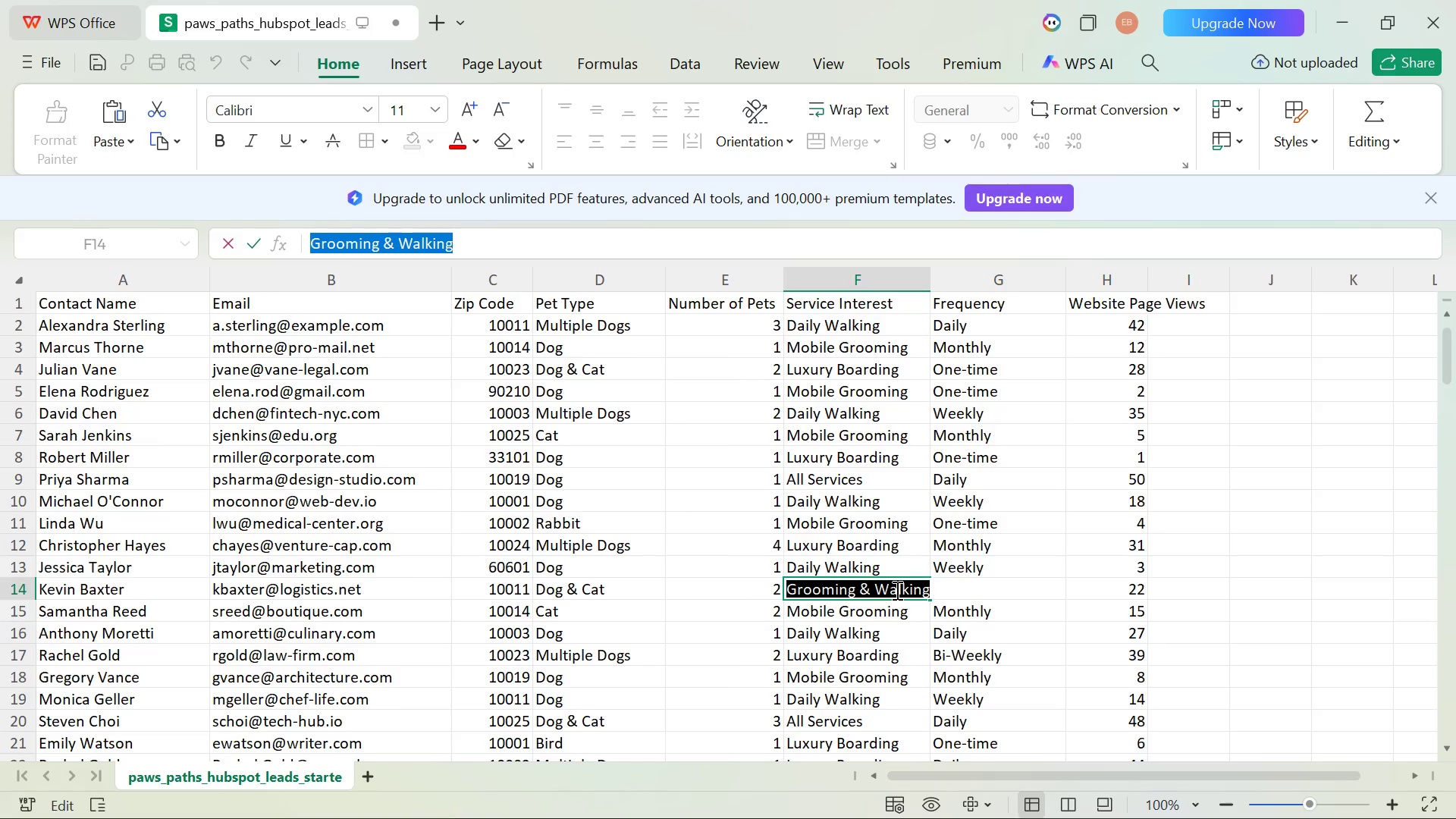 
left_click([896, 590])
 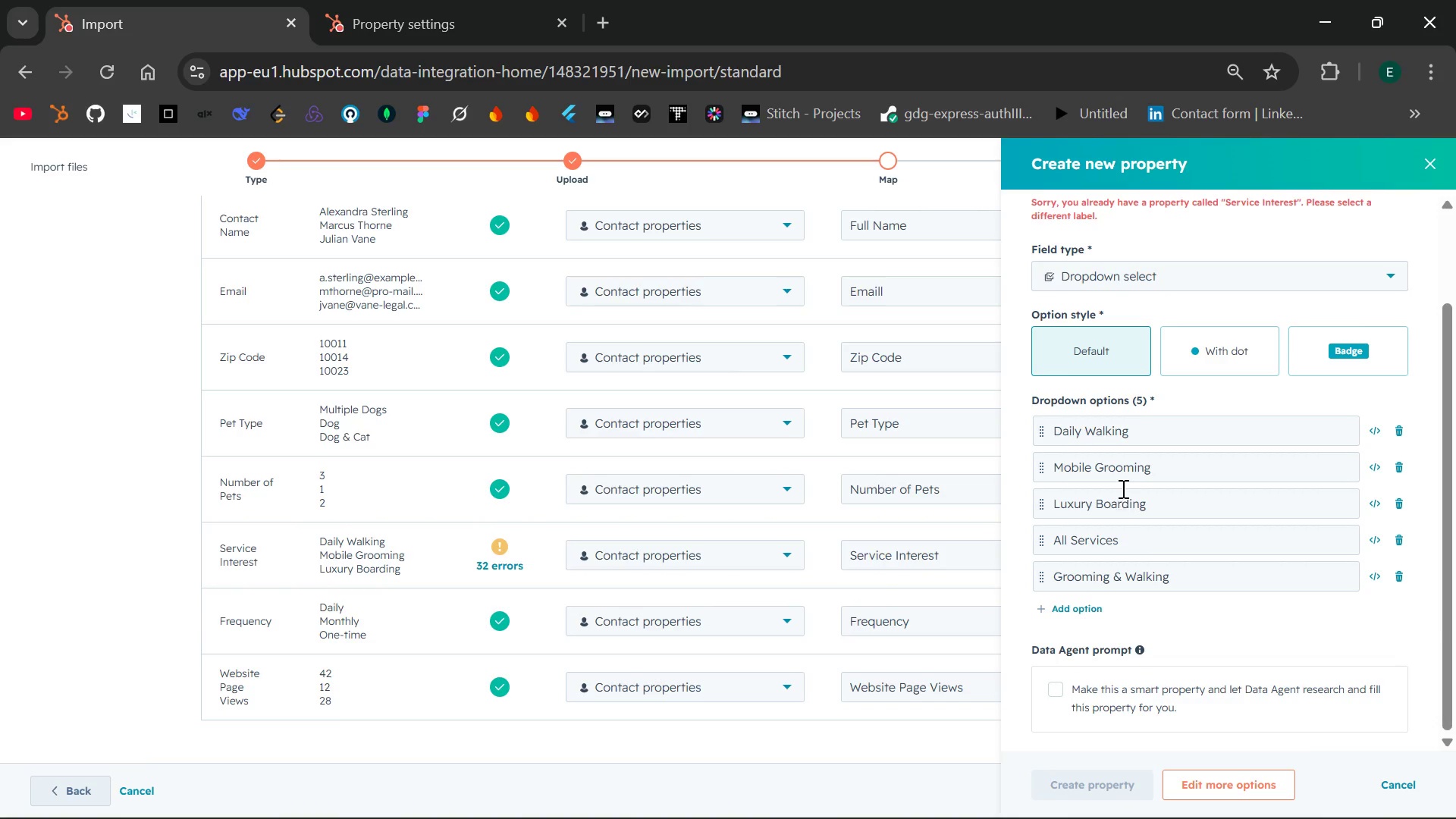 
wait(36.23)
 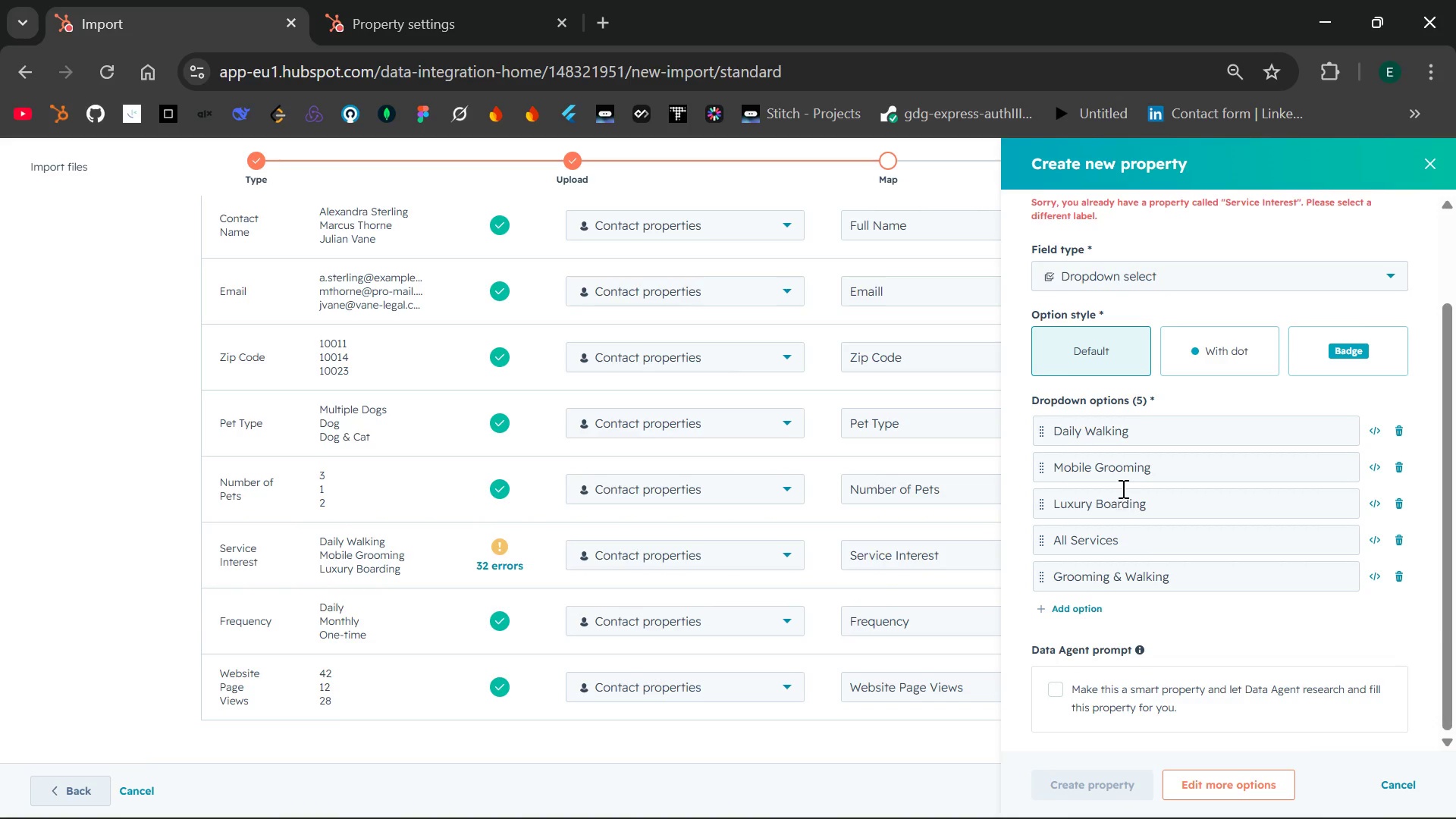 
left_click([1434, 162])
 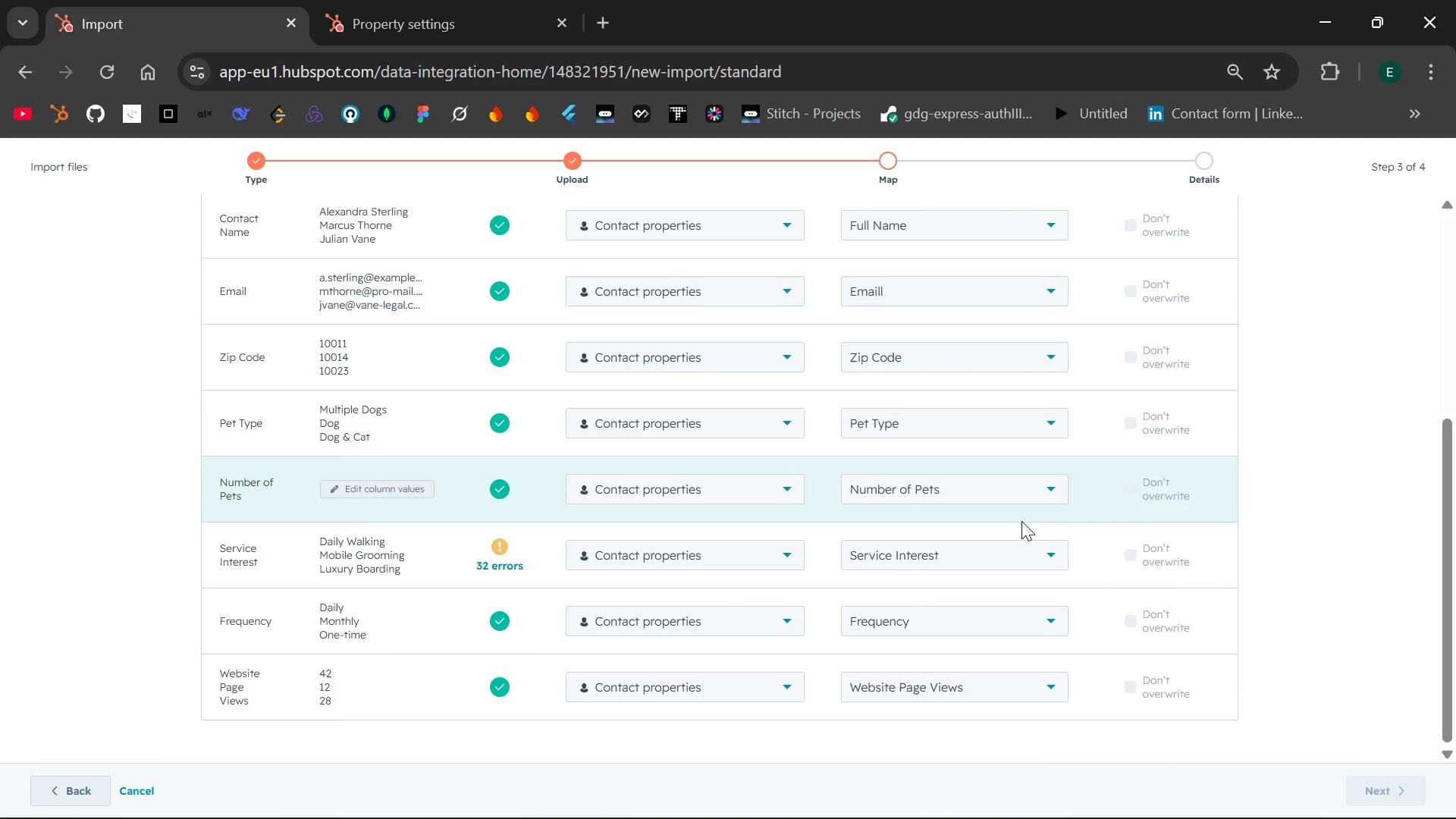 
left_click([1017, 548])
 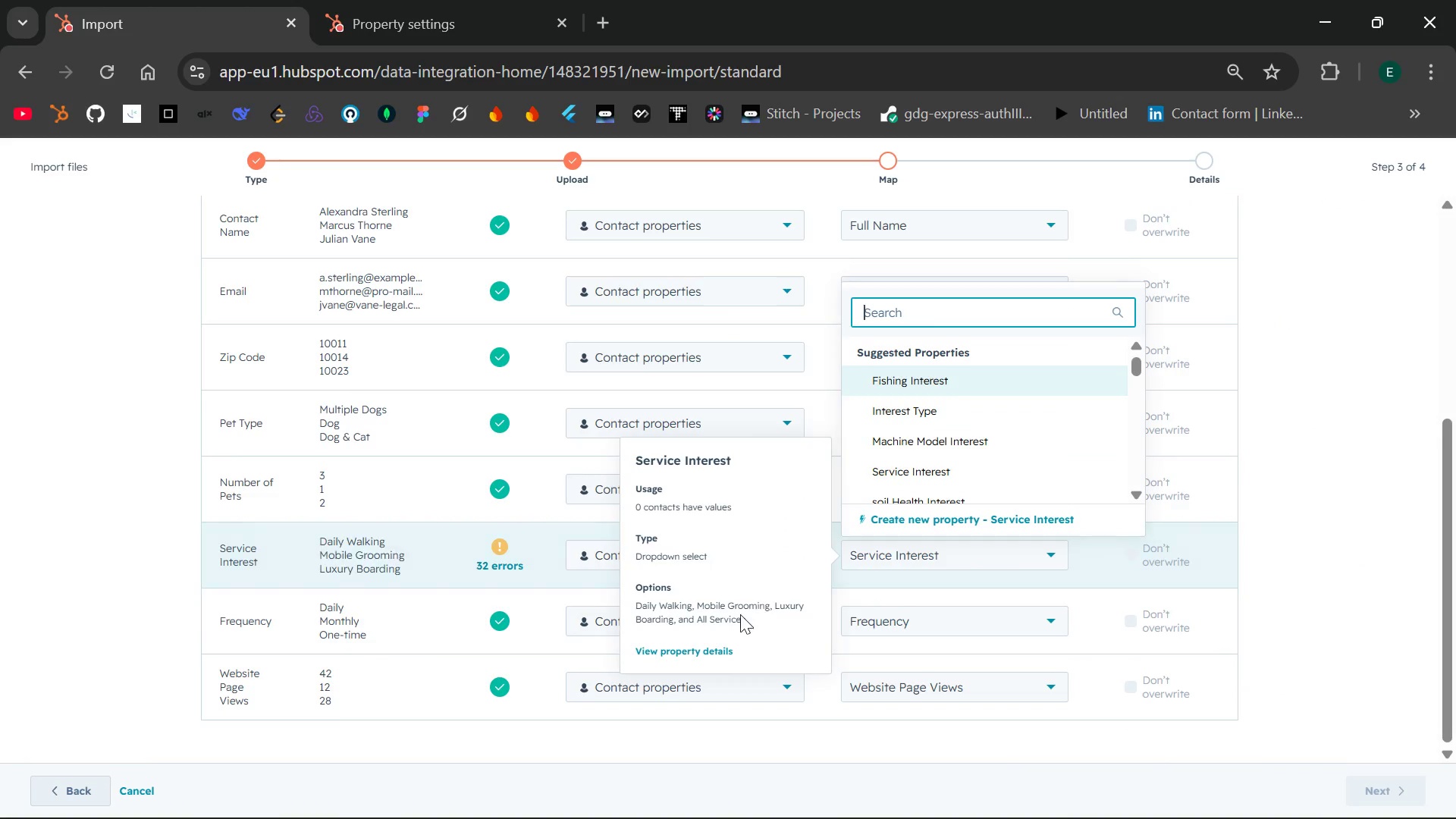 
left_click([700, 650])
 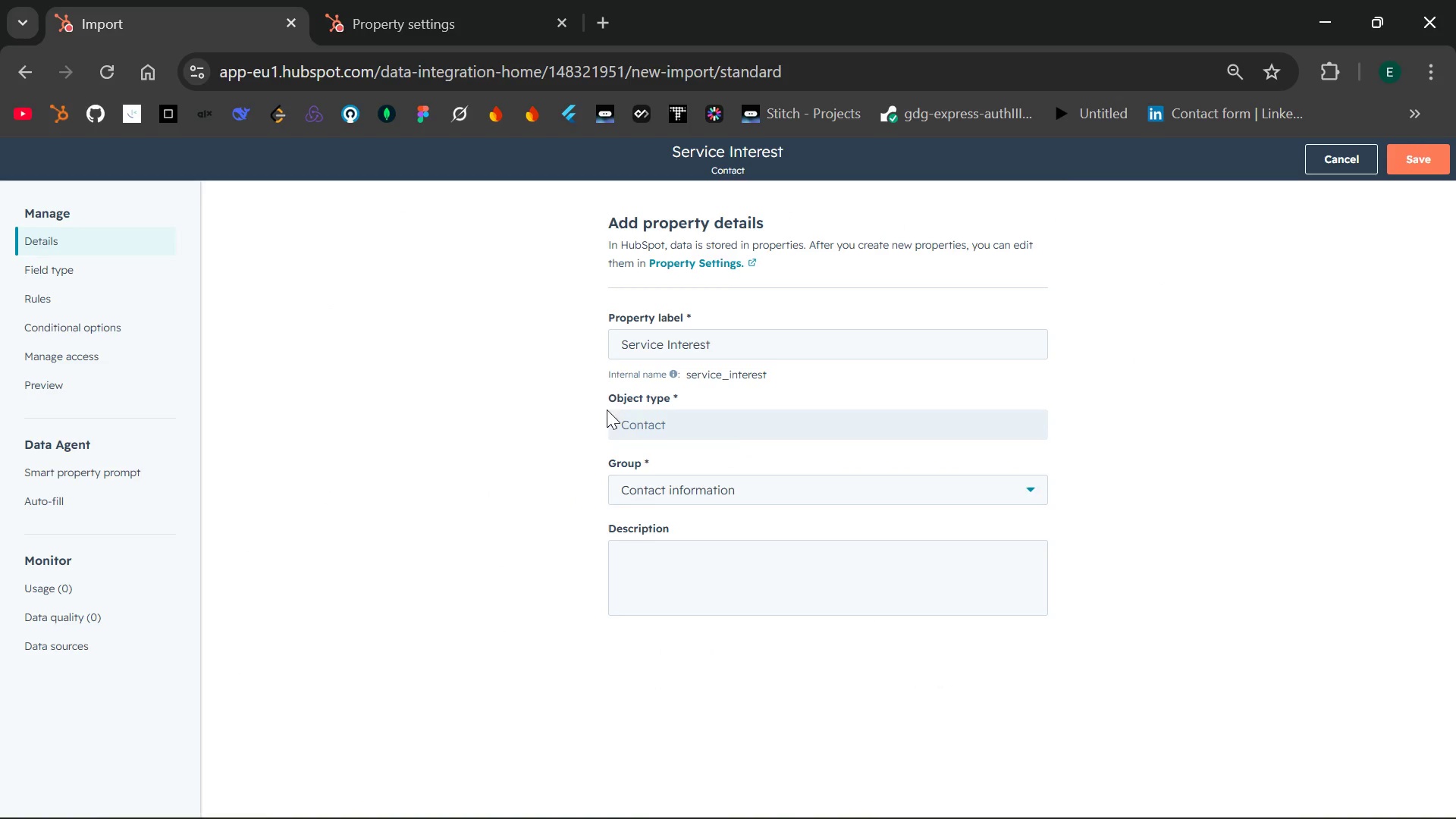 
wait(7.66)
 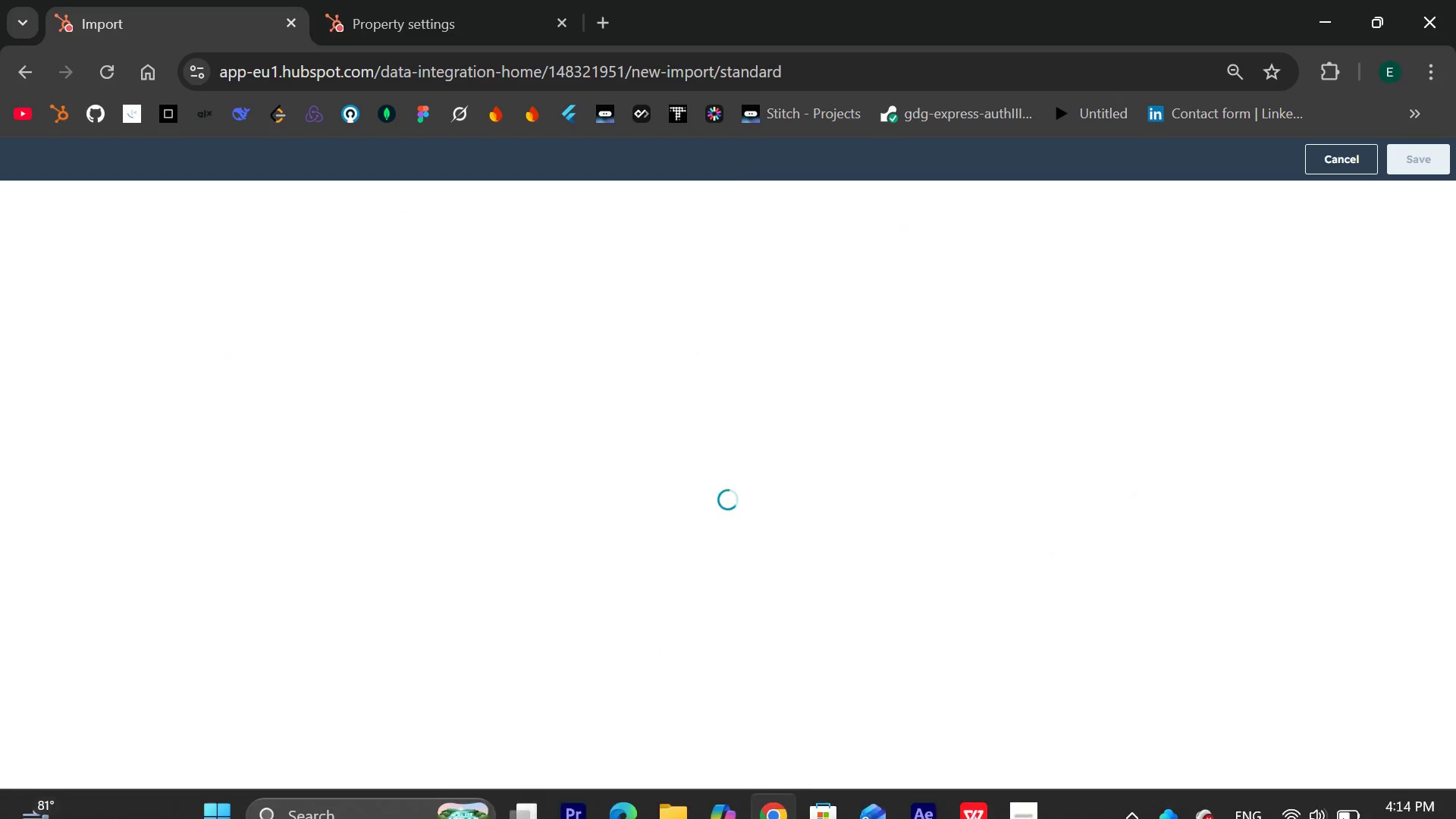 
left_click([75, 265])
 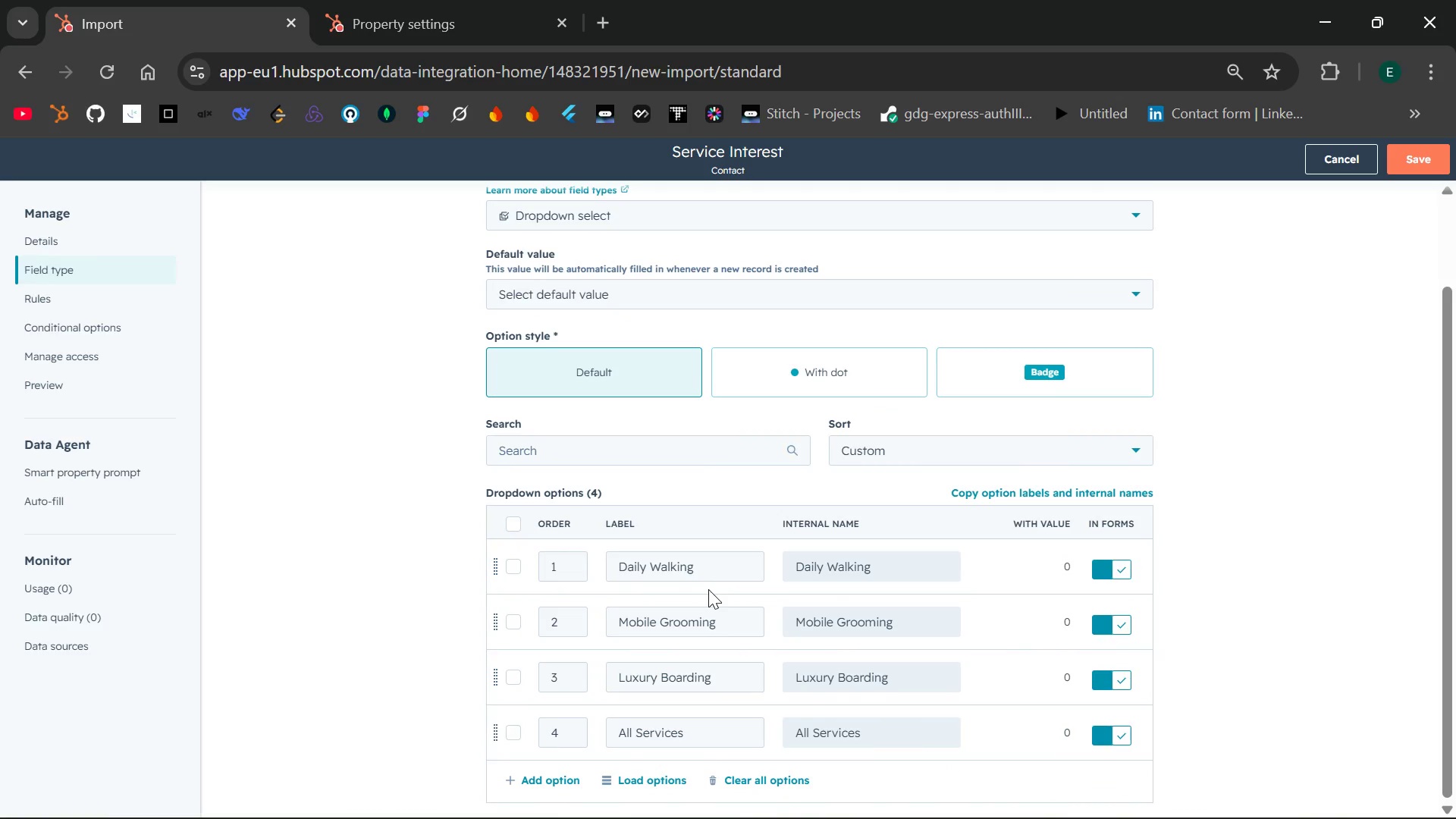 
wait(6.55)
 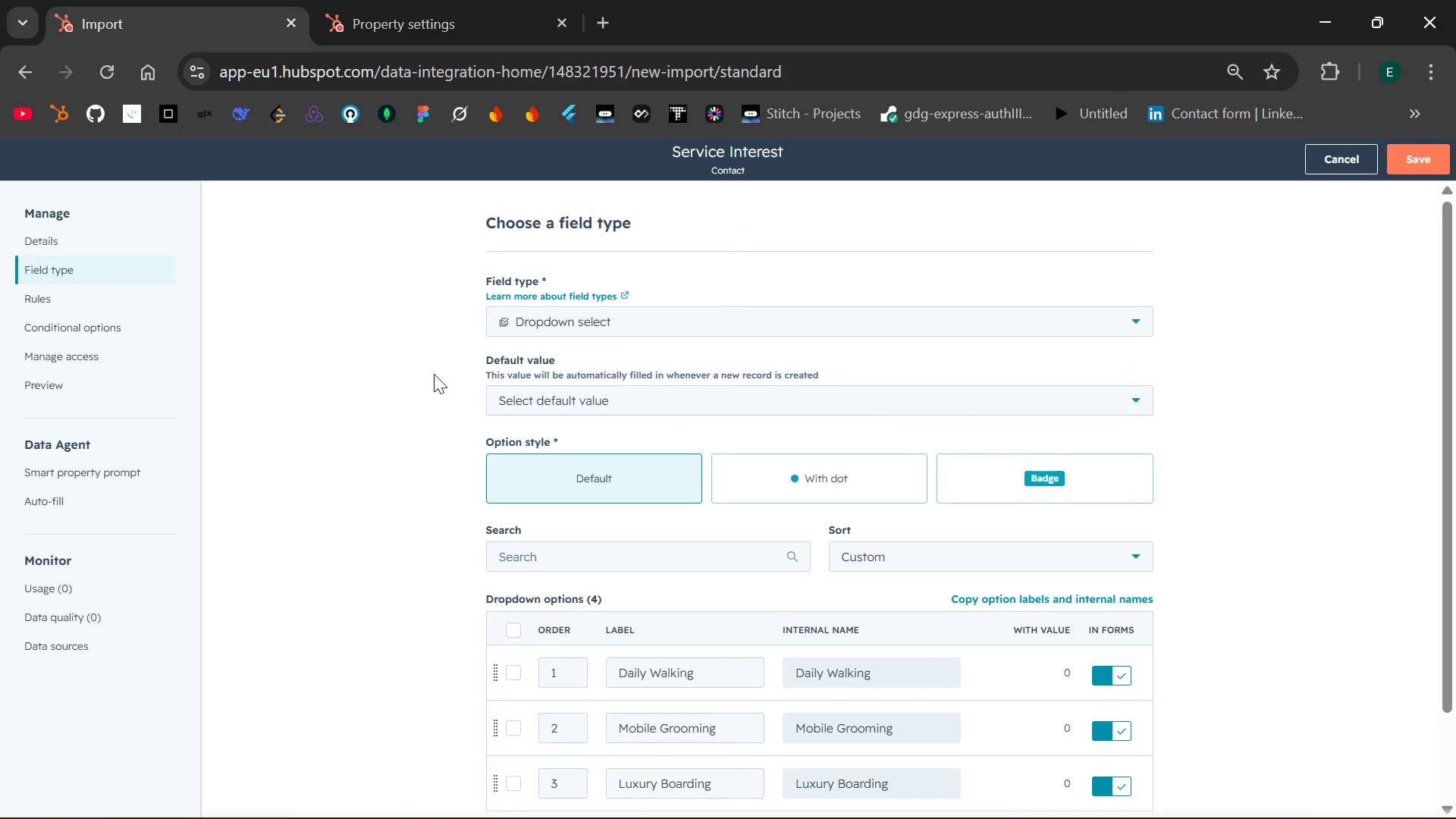 
left_click([550, 778])
 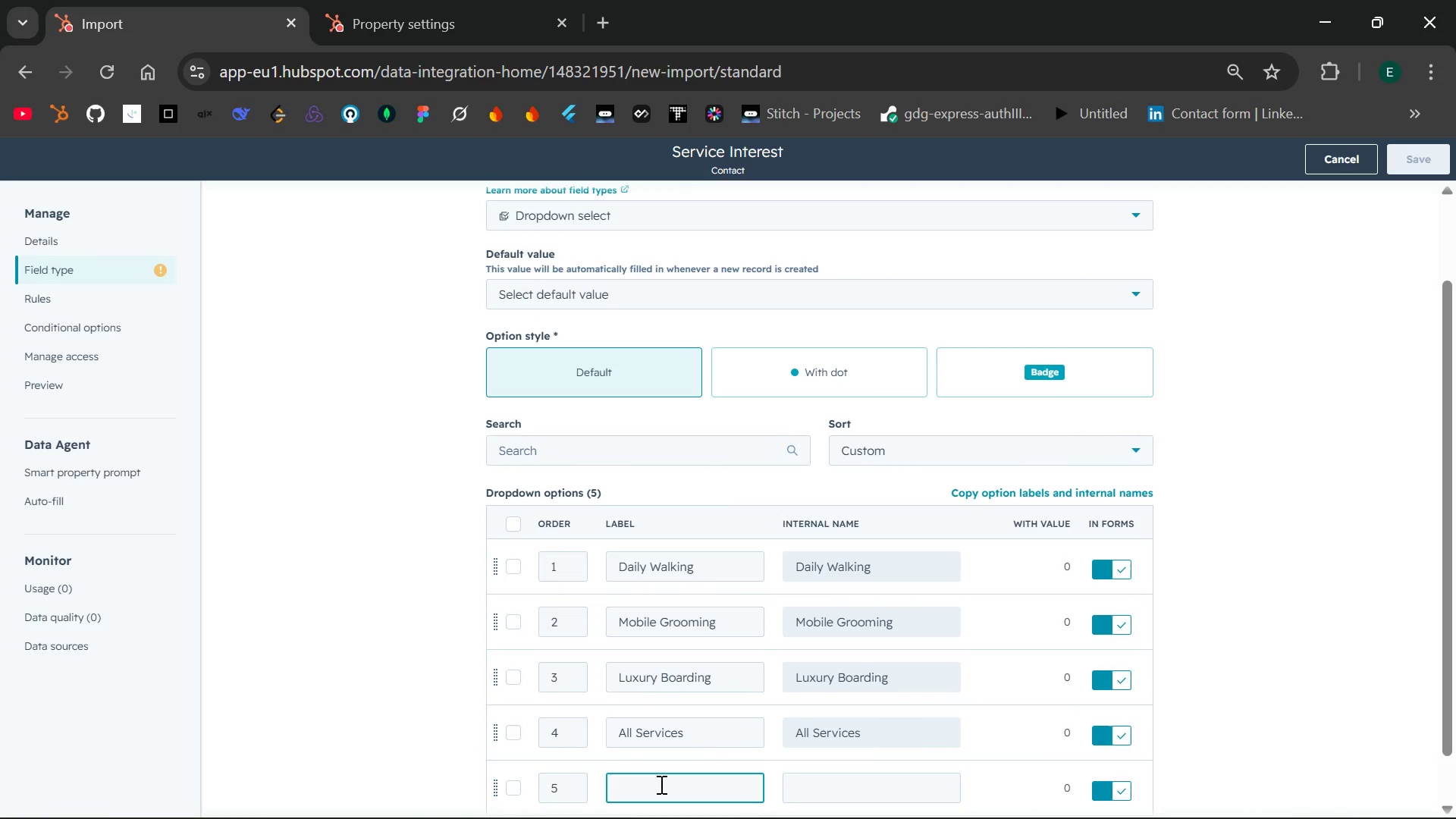 
key(Control+V)
 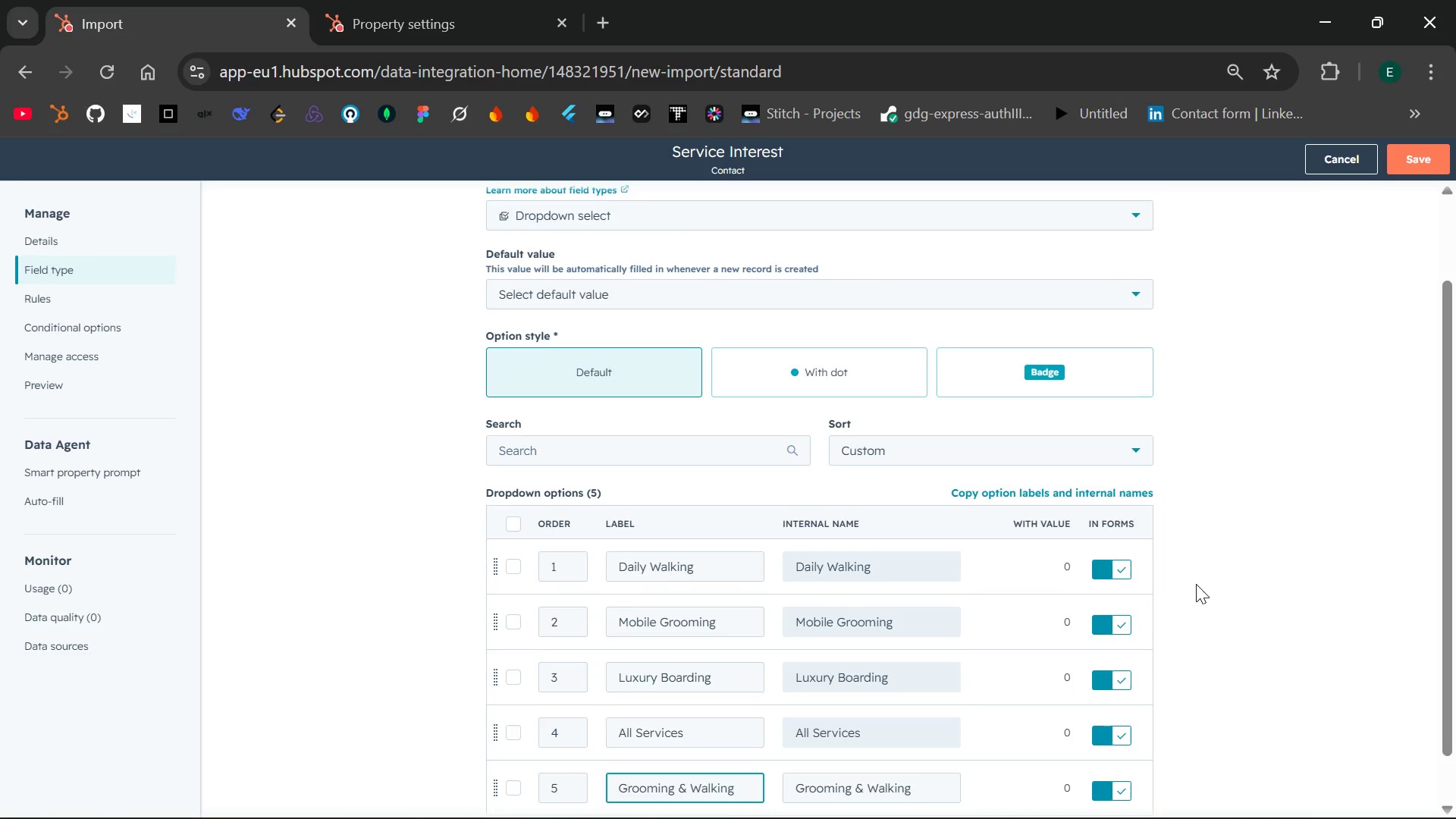 
wait(13.02)
 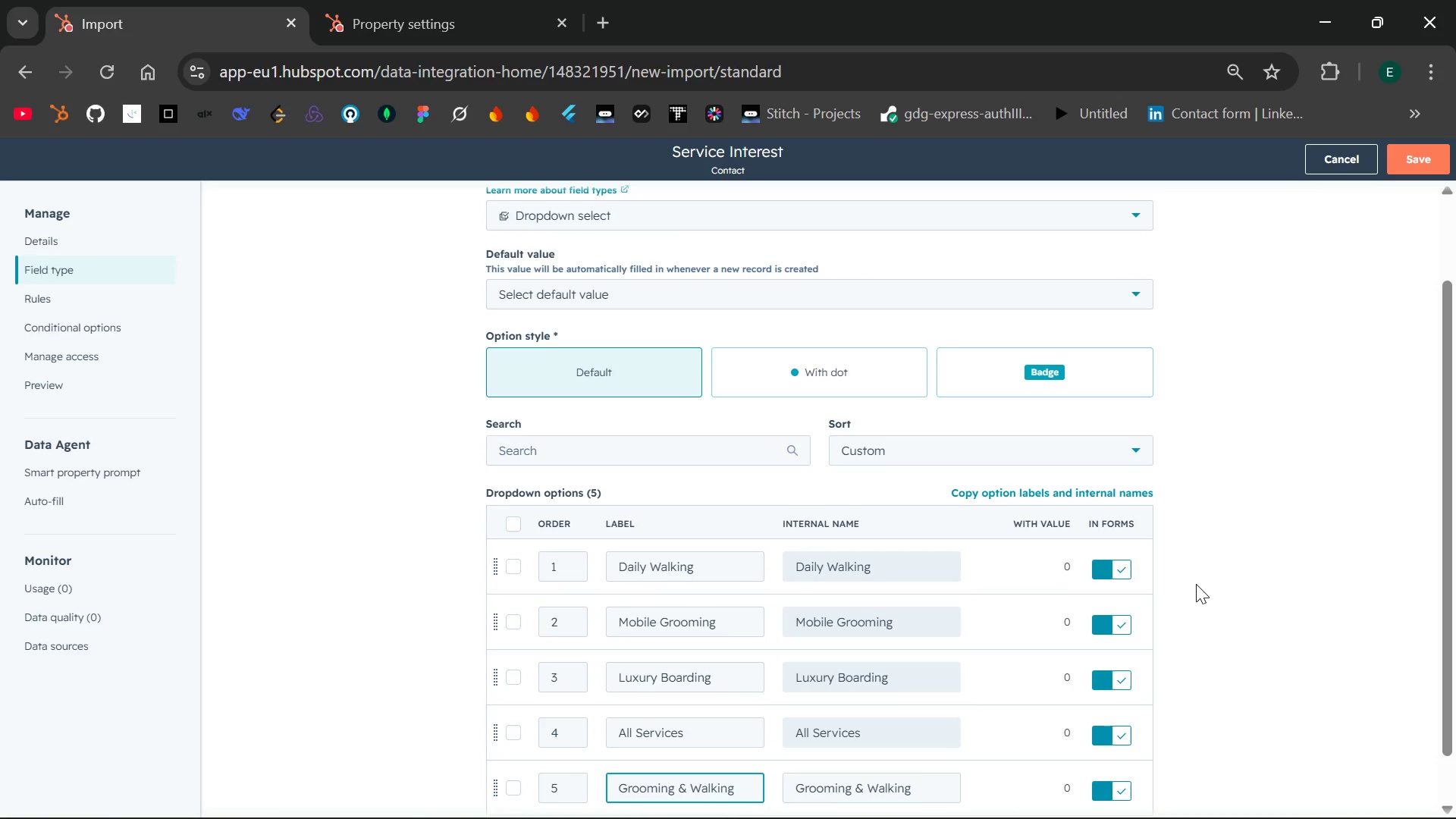 
left_click([1417, 158])
 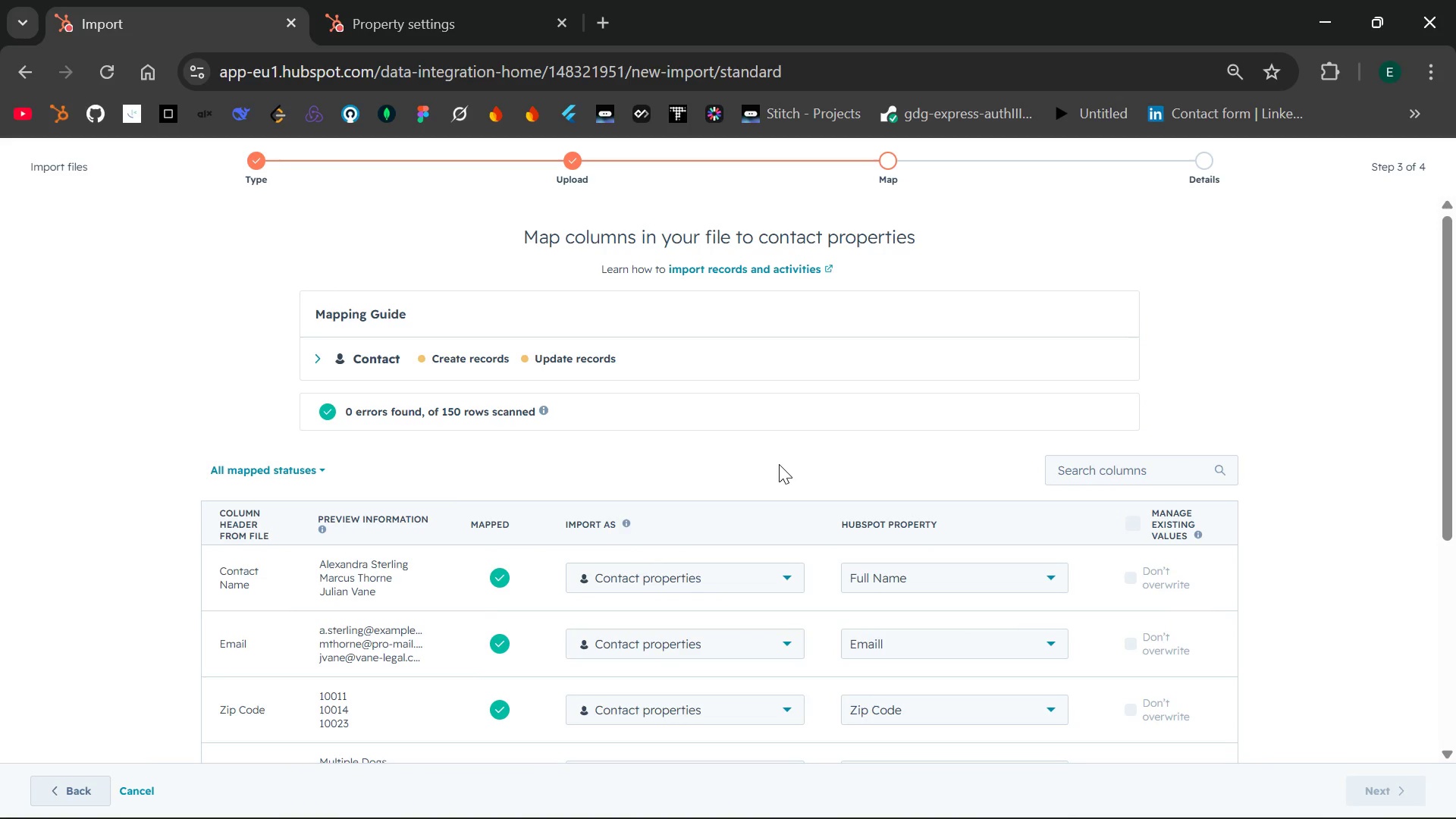 
wait(21.01)
 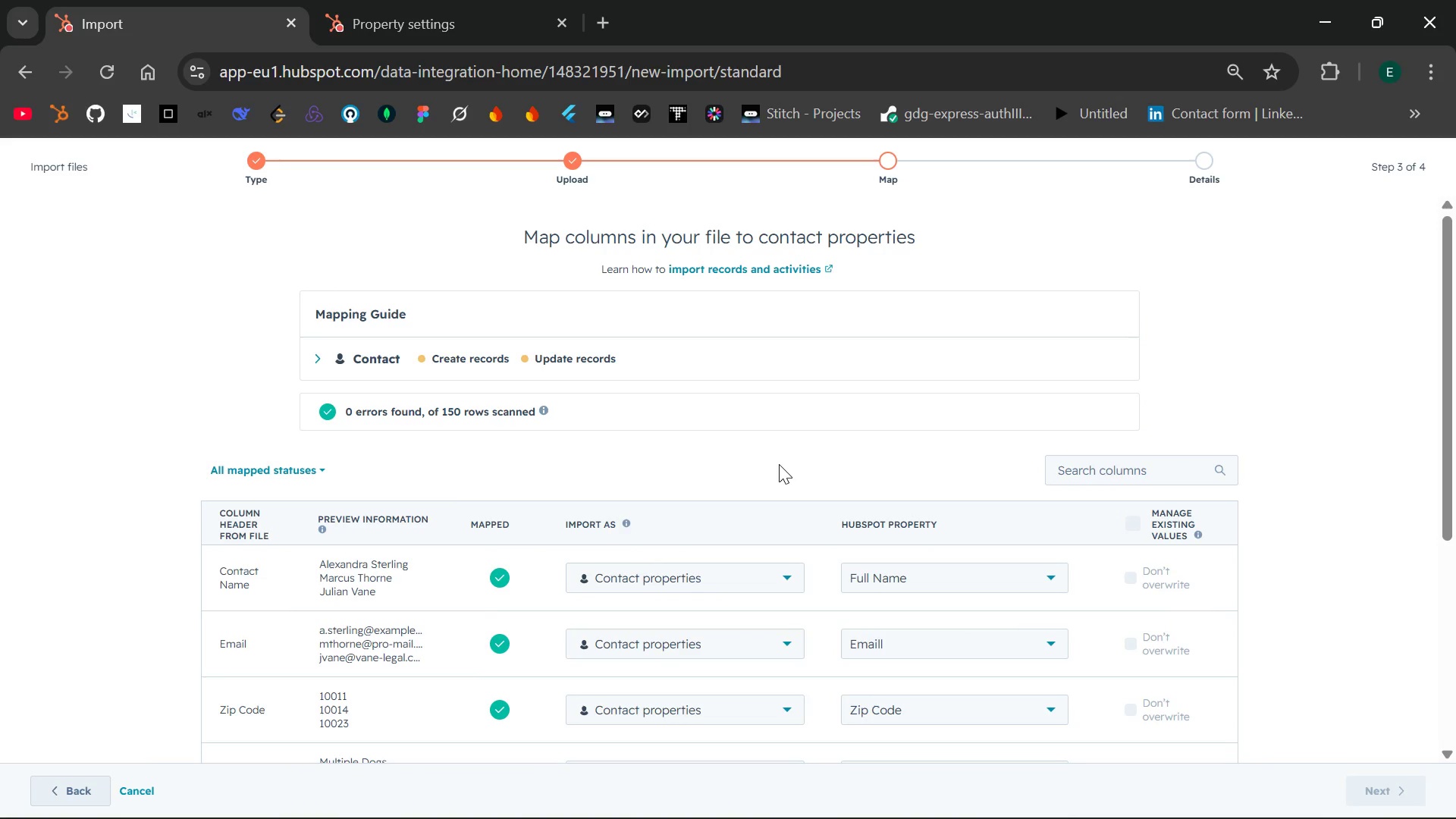 
mouse_move([852, 441])
 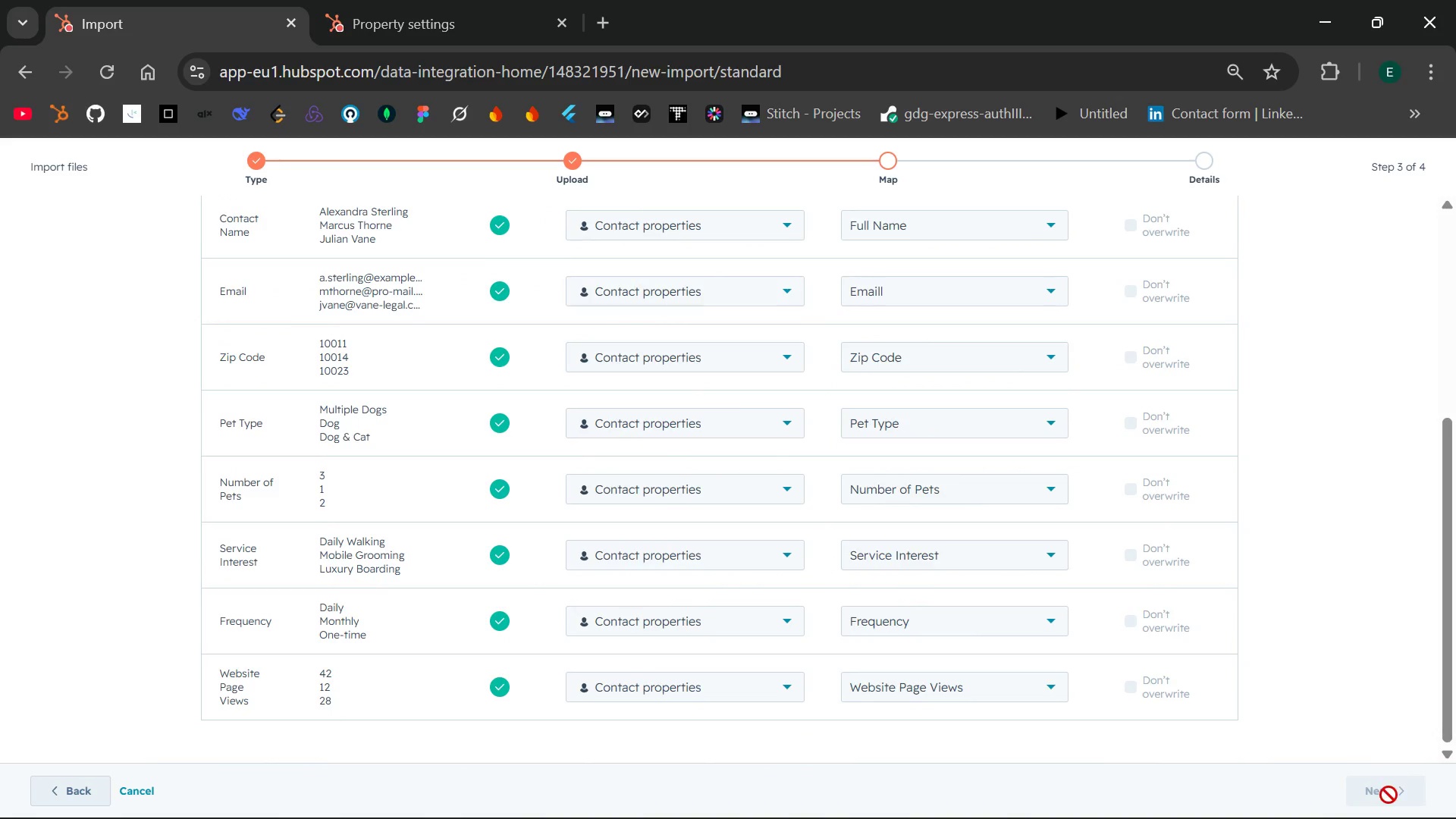 
left_click([1389, 796])
 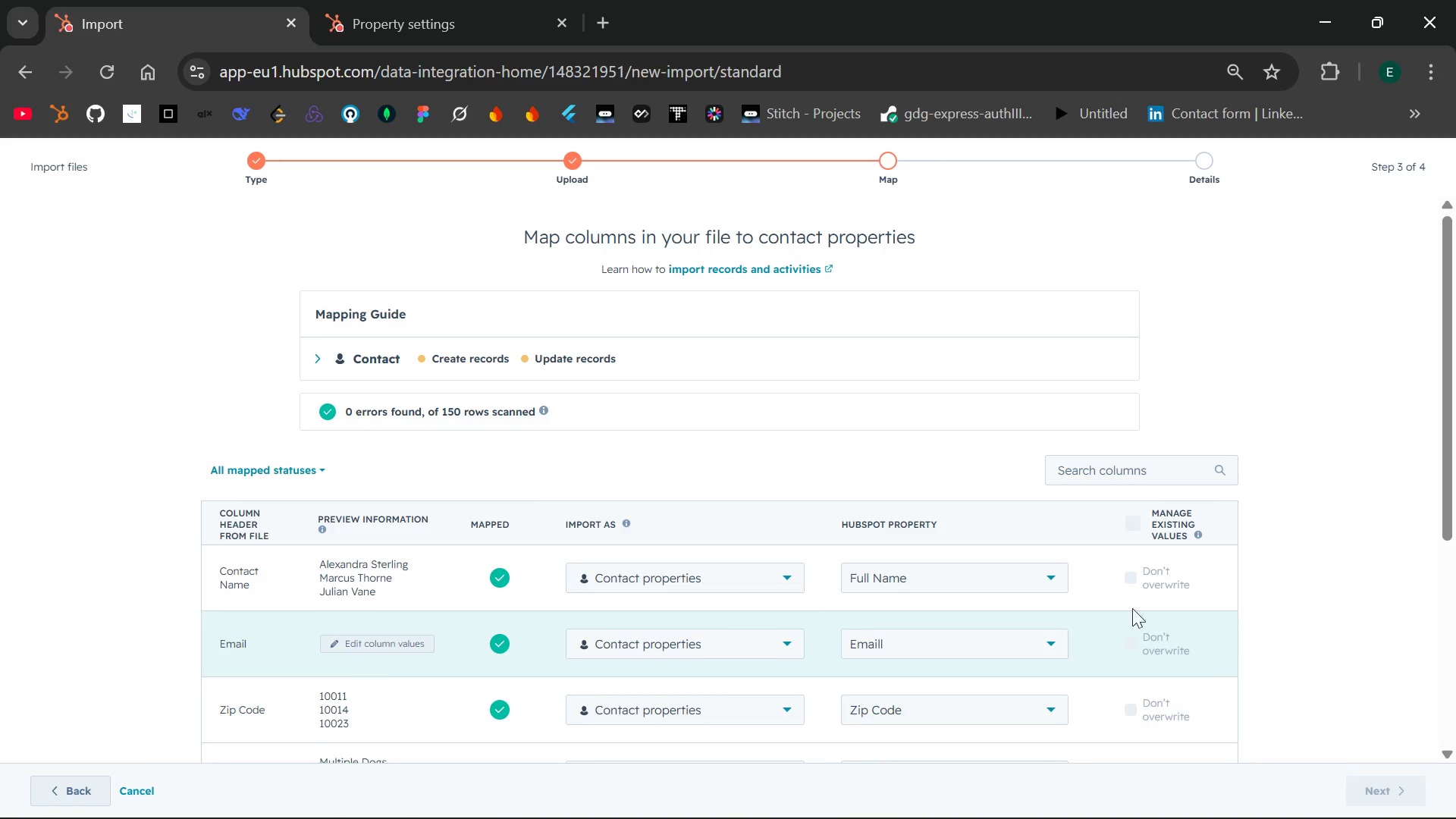 
wait(11.33)
 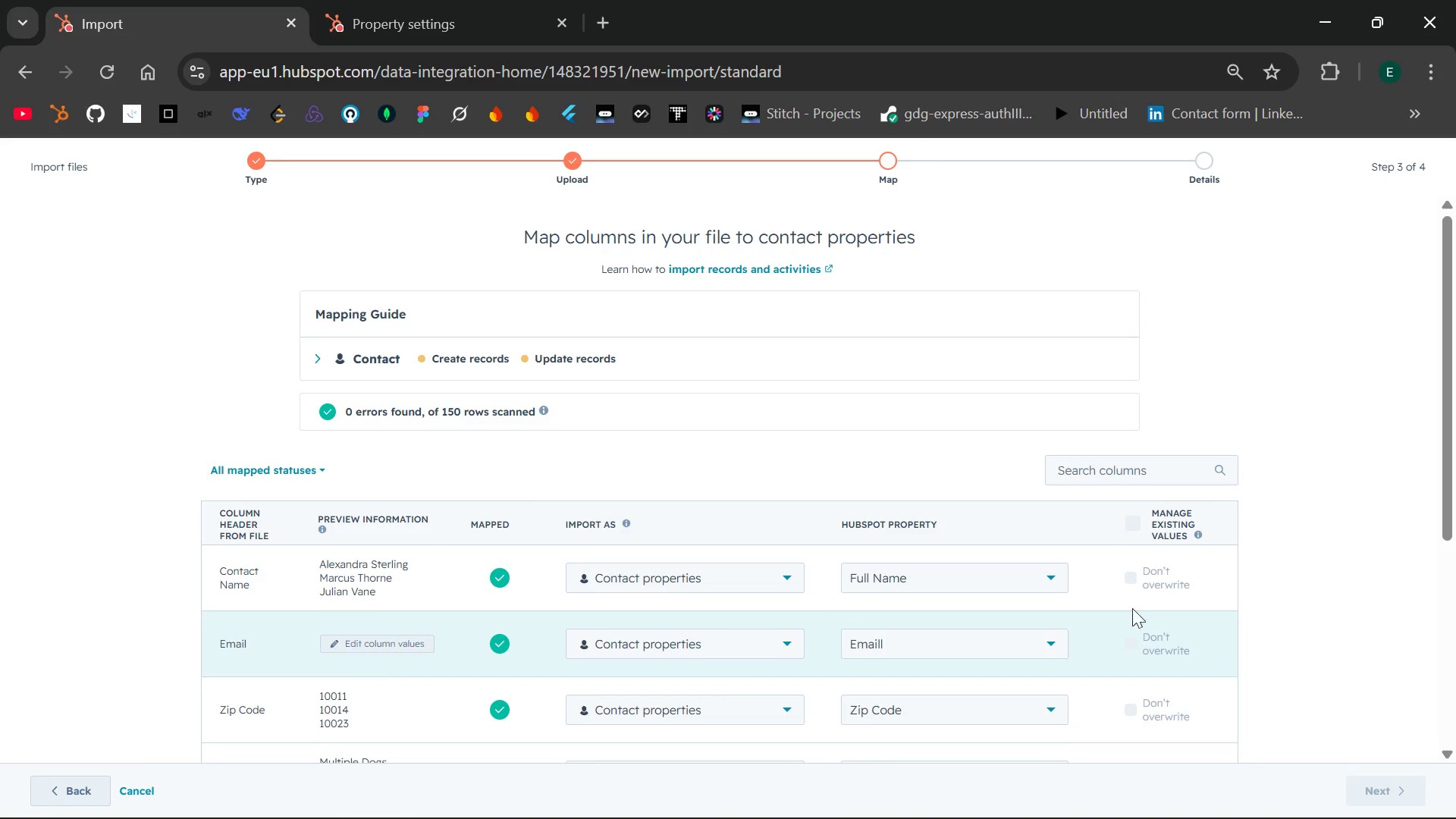 
left_click([74, 772])
 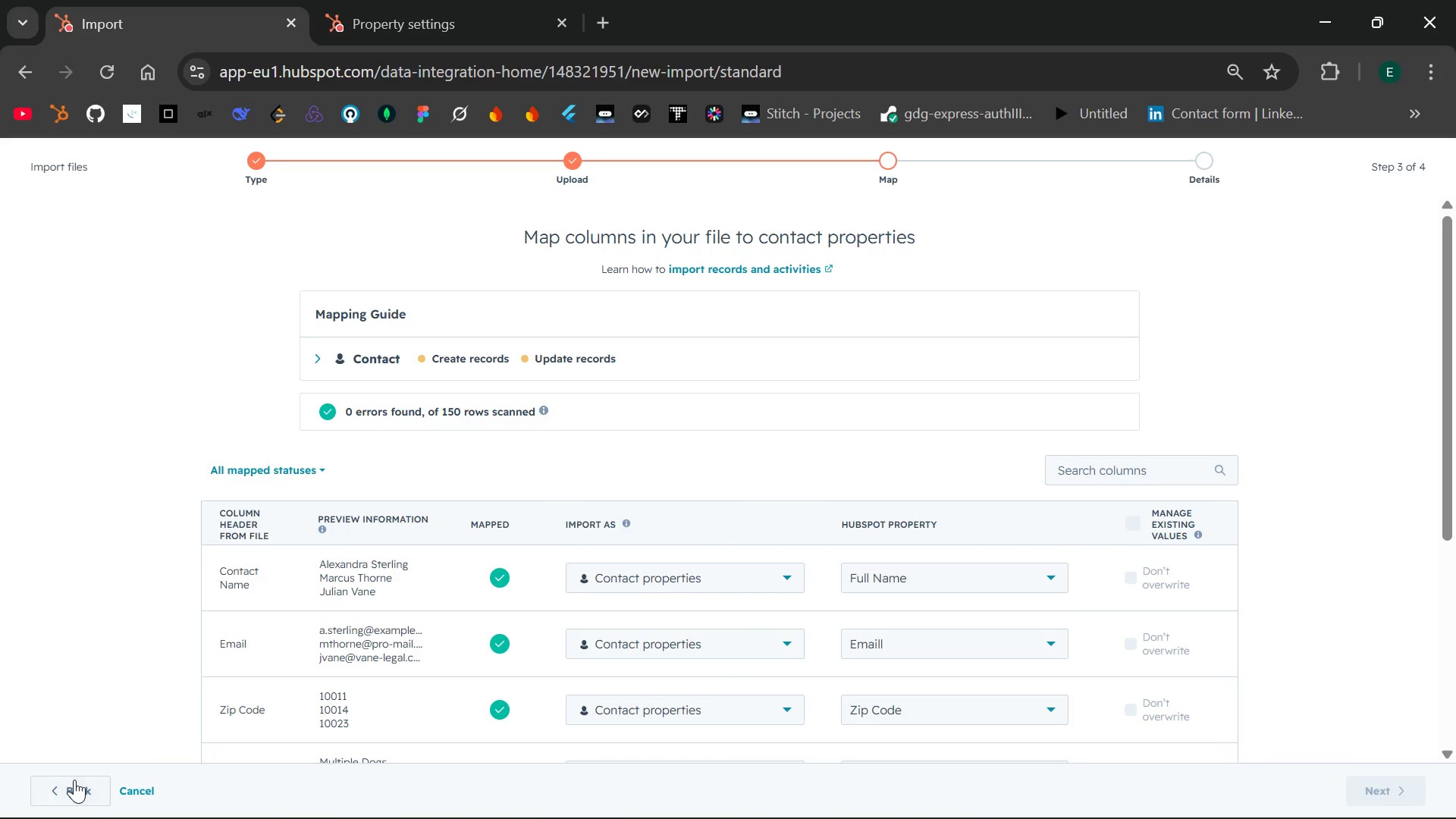 
left_click([74, 780])
 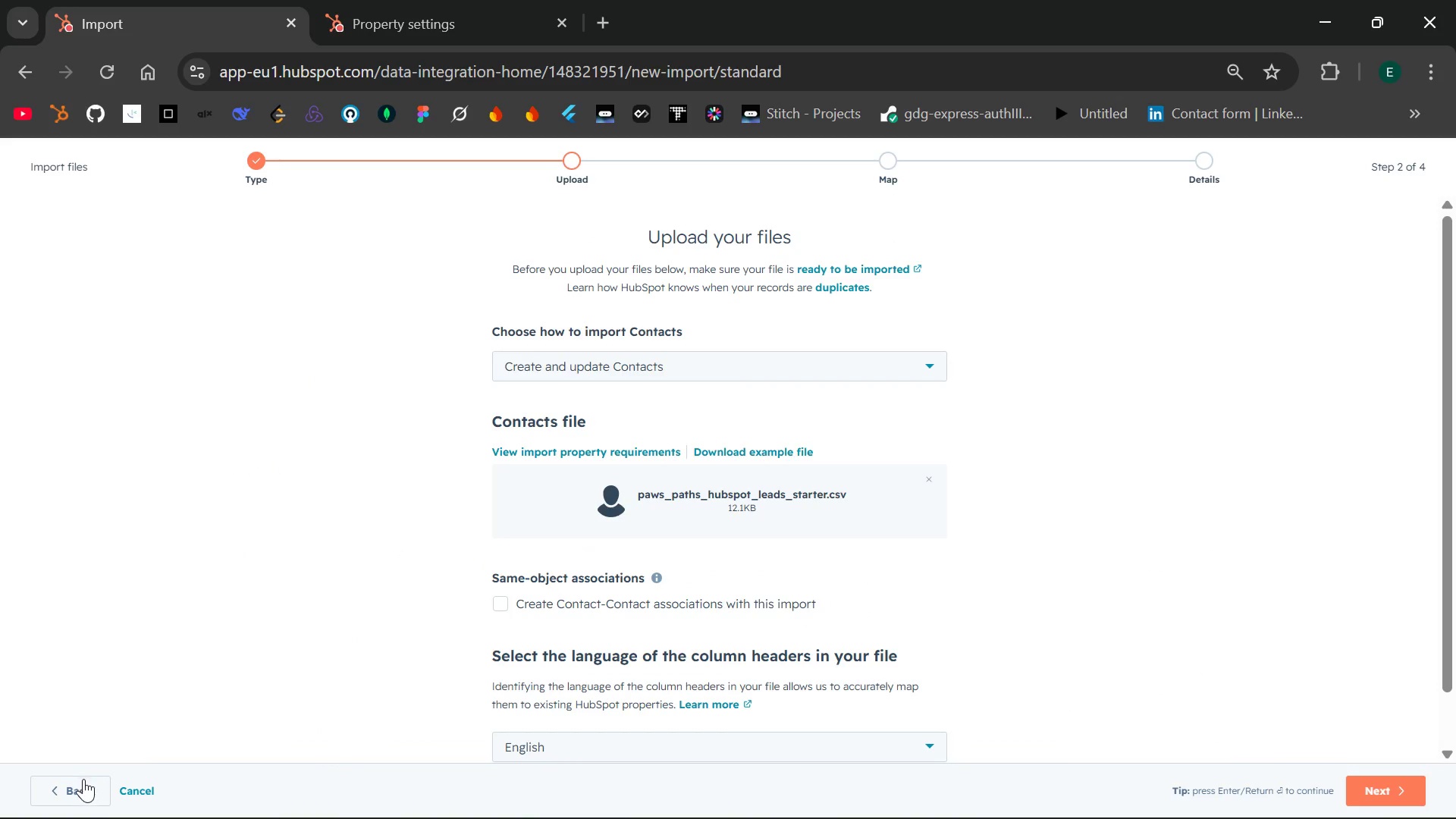 
left_click([83, 781])
 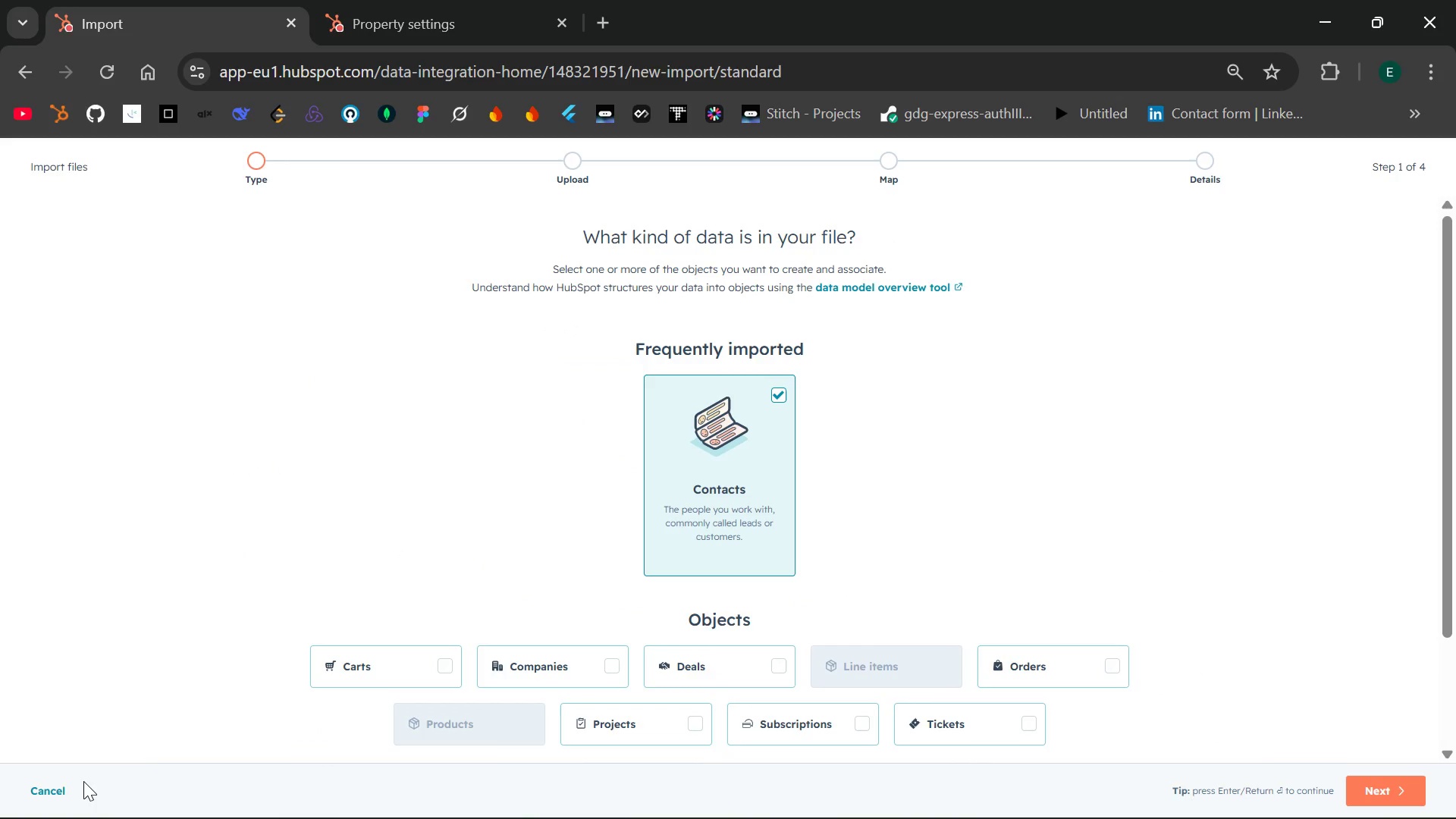 
left_click([83, 781])
 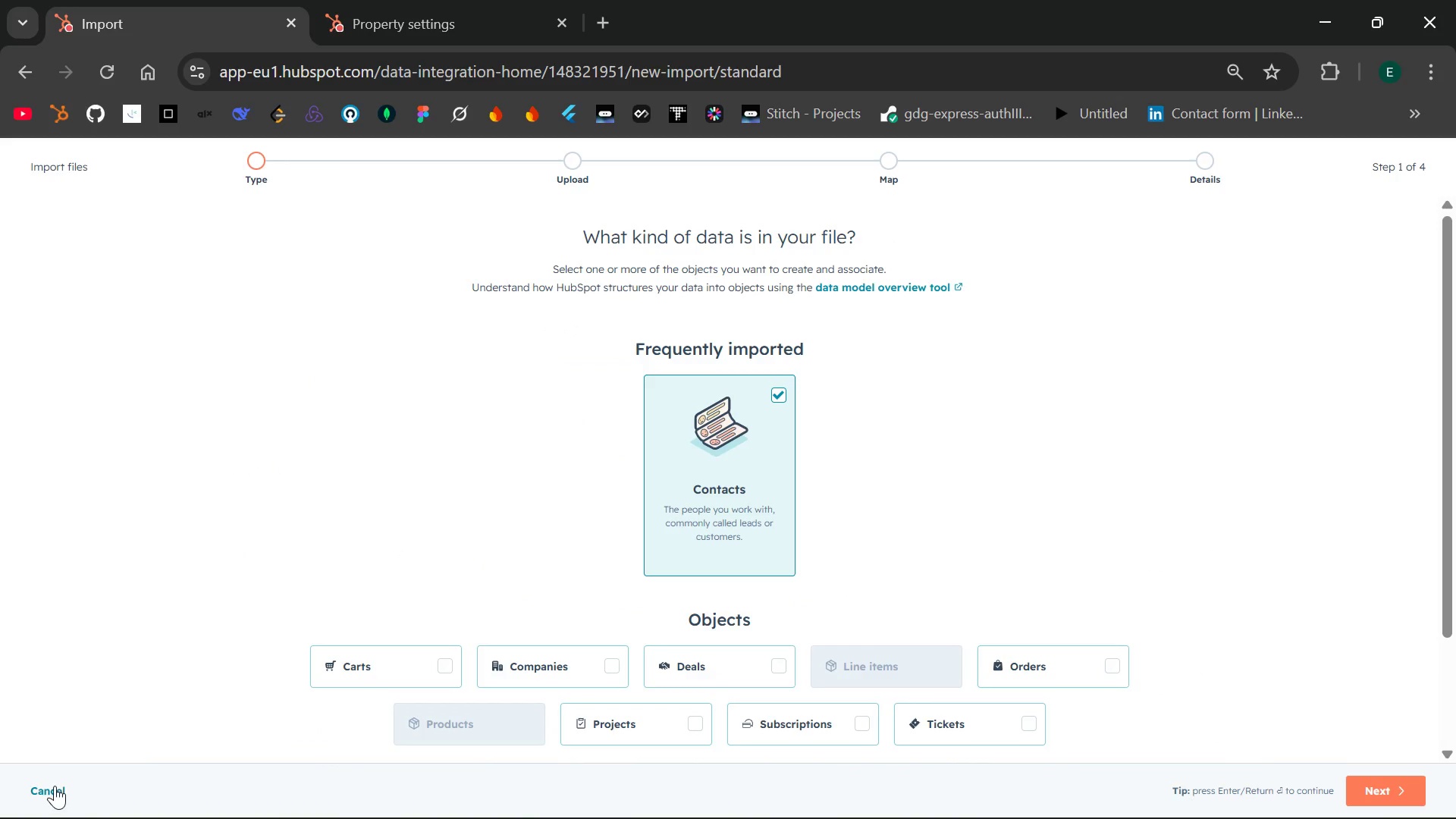 
left_click([55, 786])
 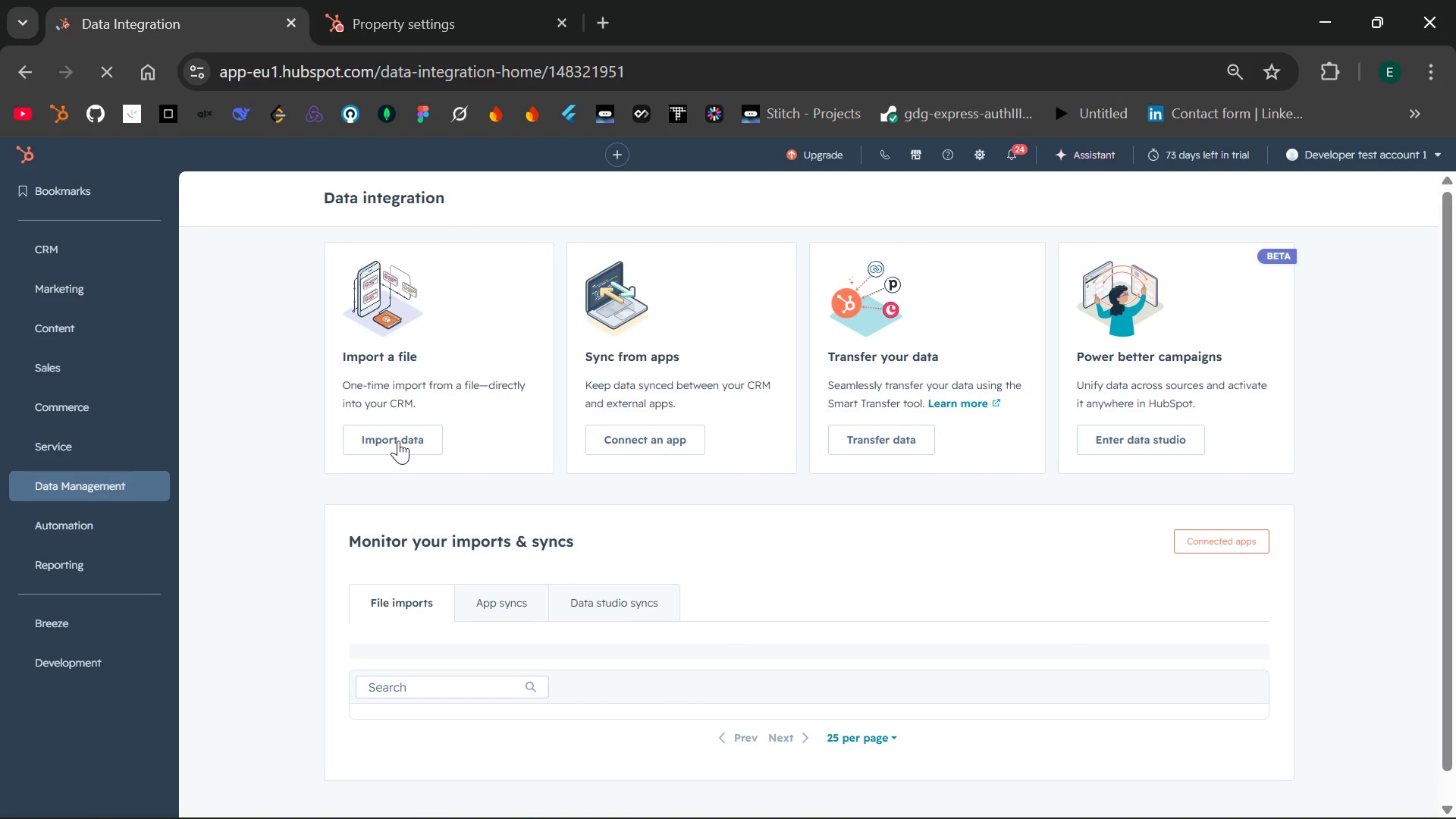 
wait(5.41)
 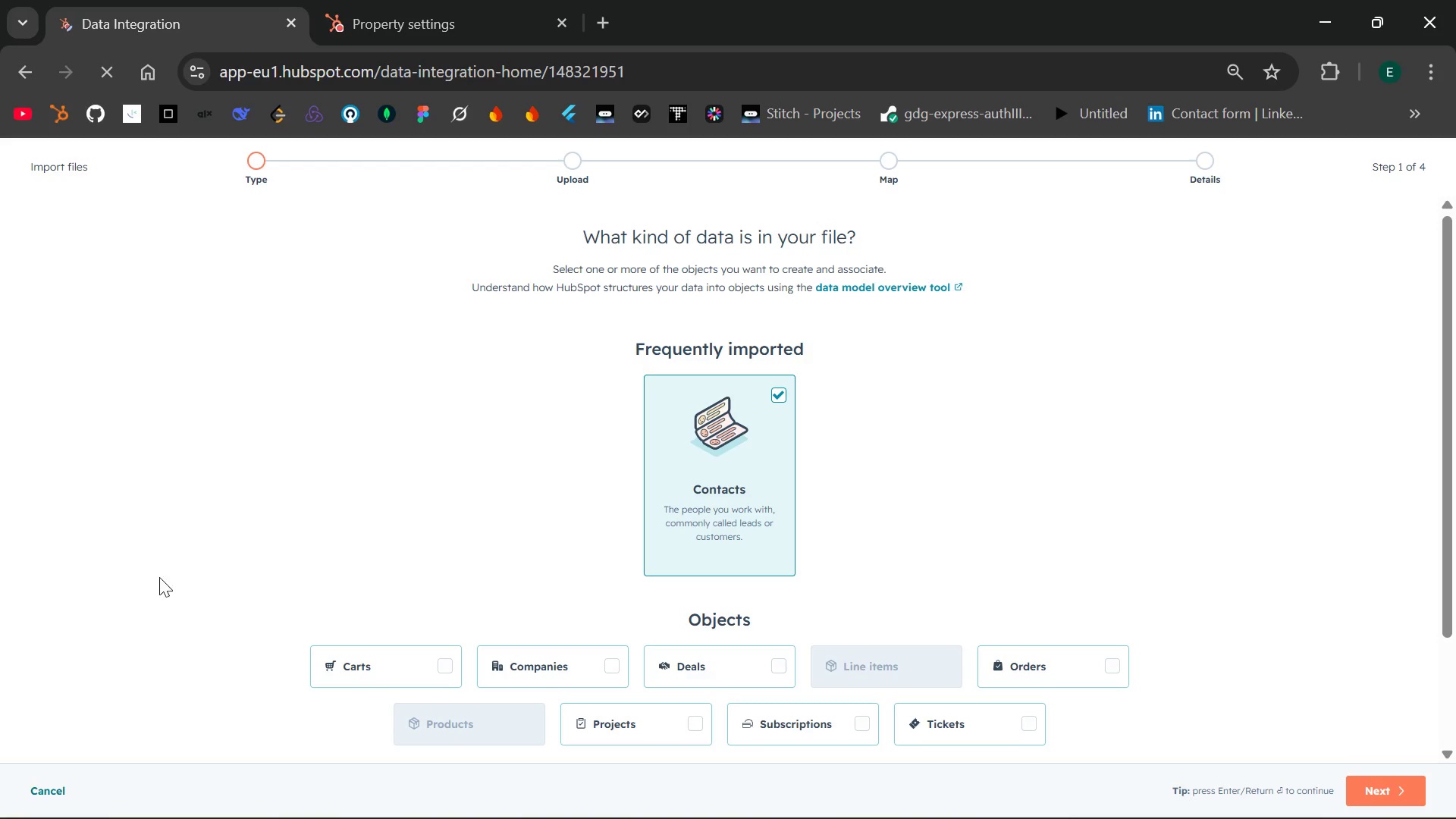 
left_click([394, 439])
 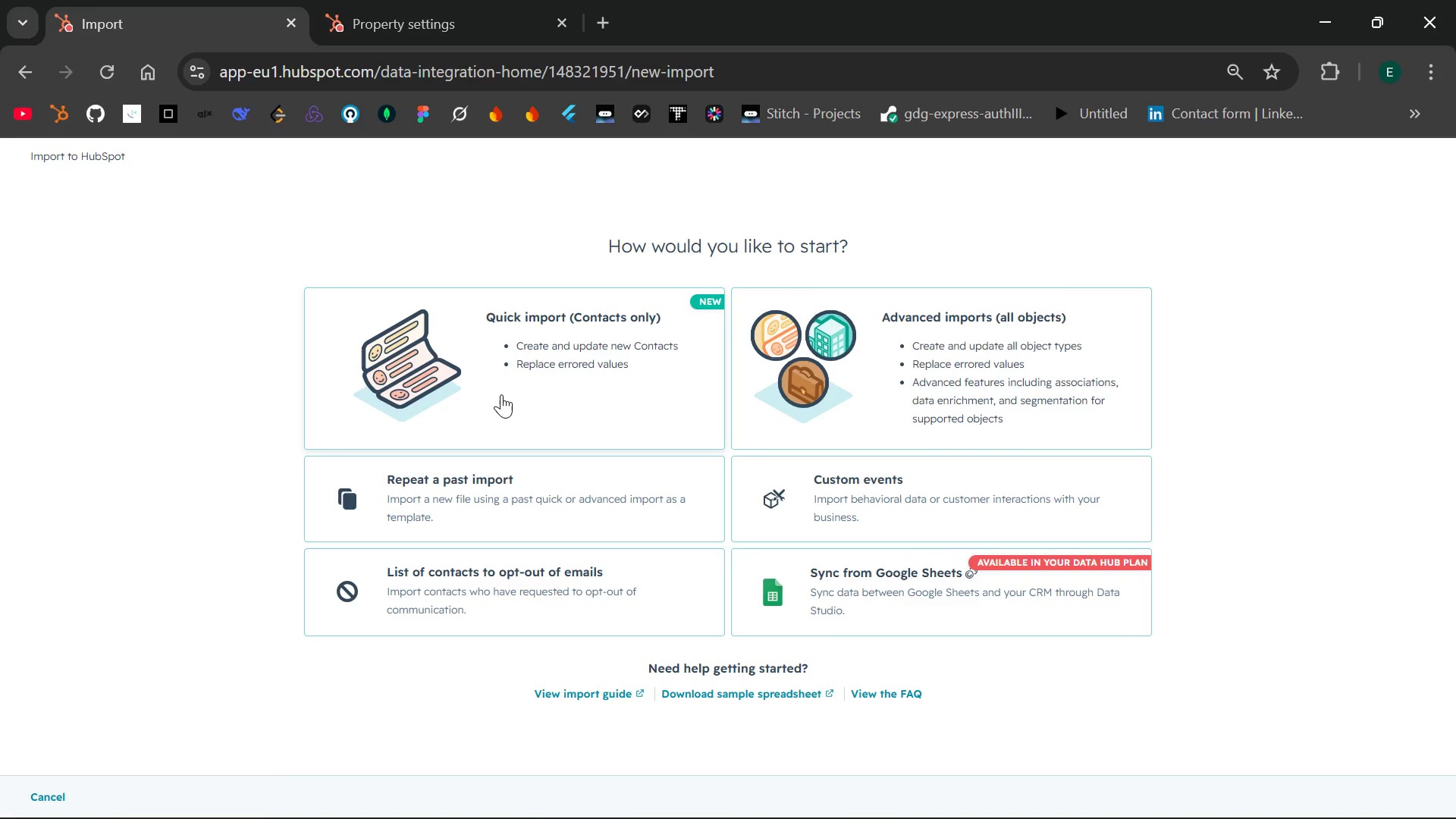 
wait(6.27)
 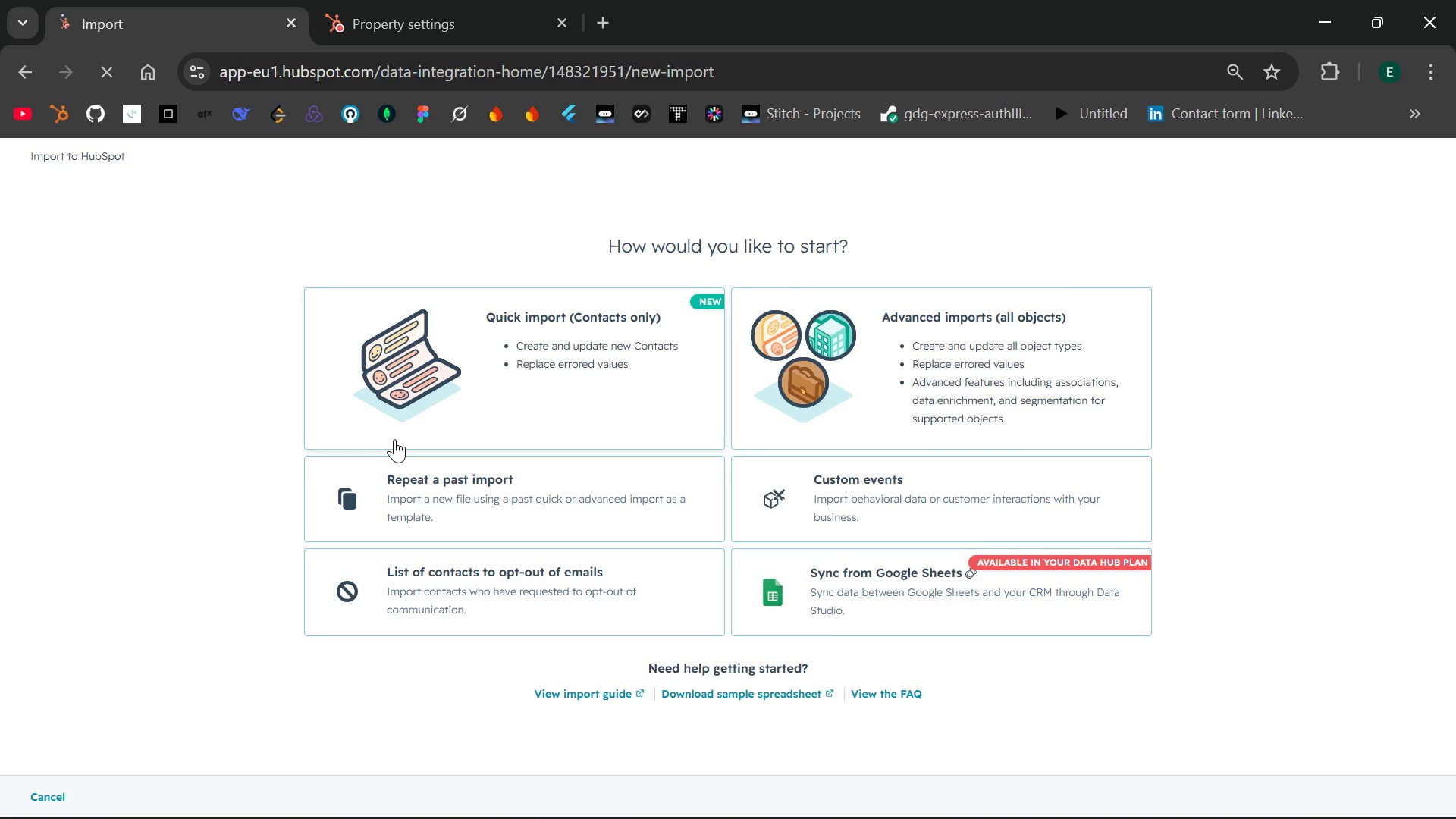 
left_click([501, 394])
 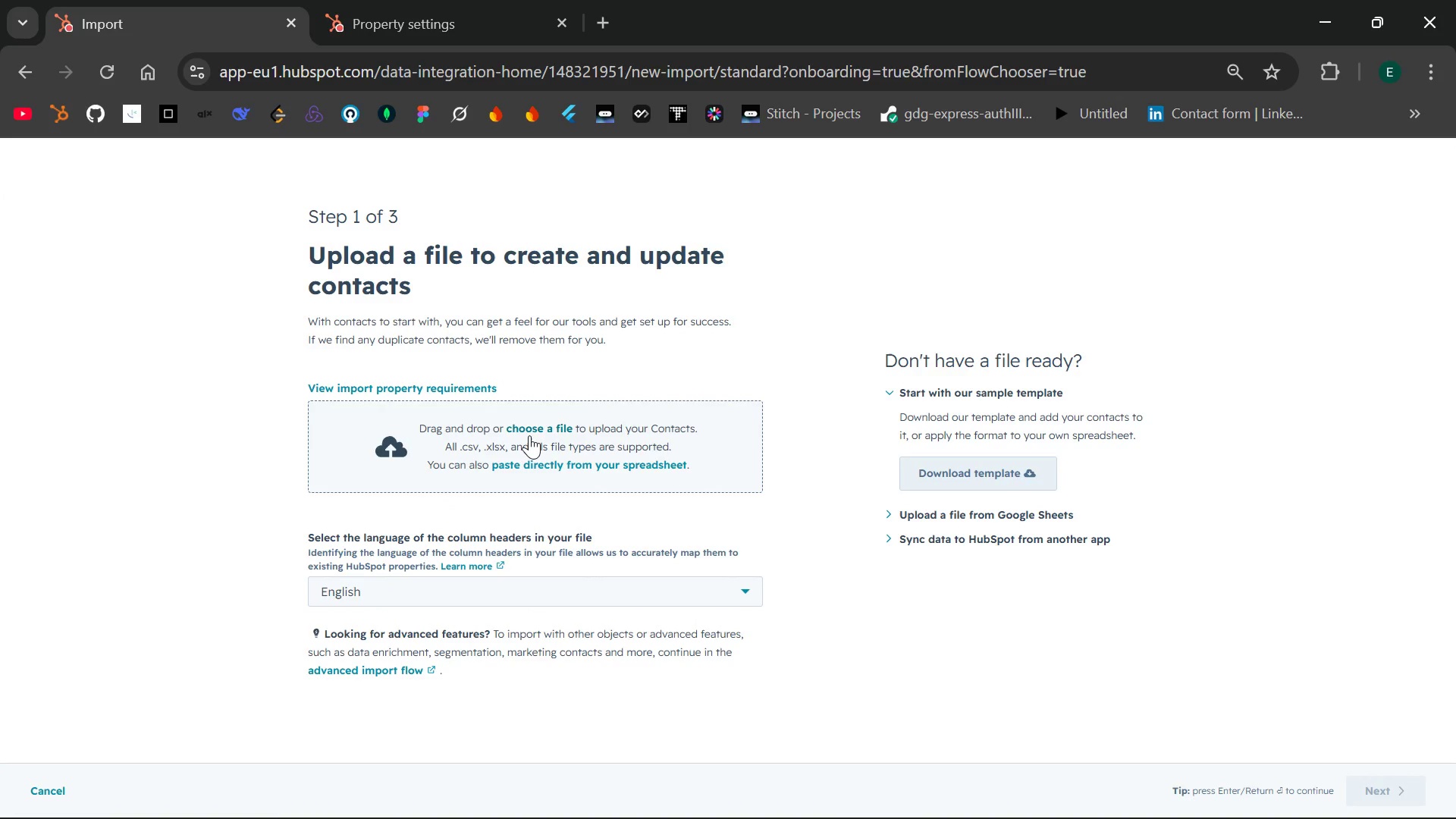 
wait(5.12)
 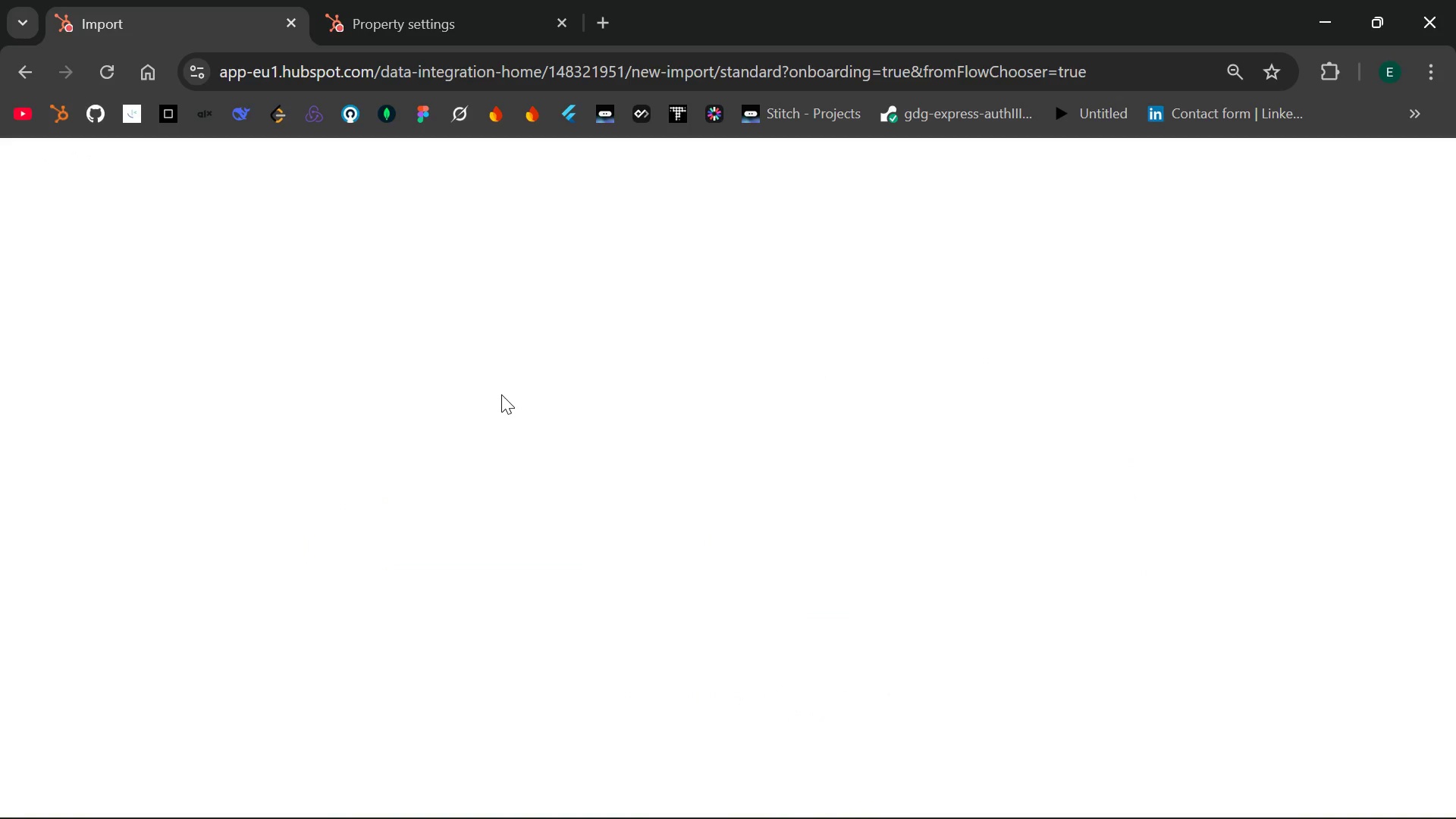 
left_click([540, 424])
 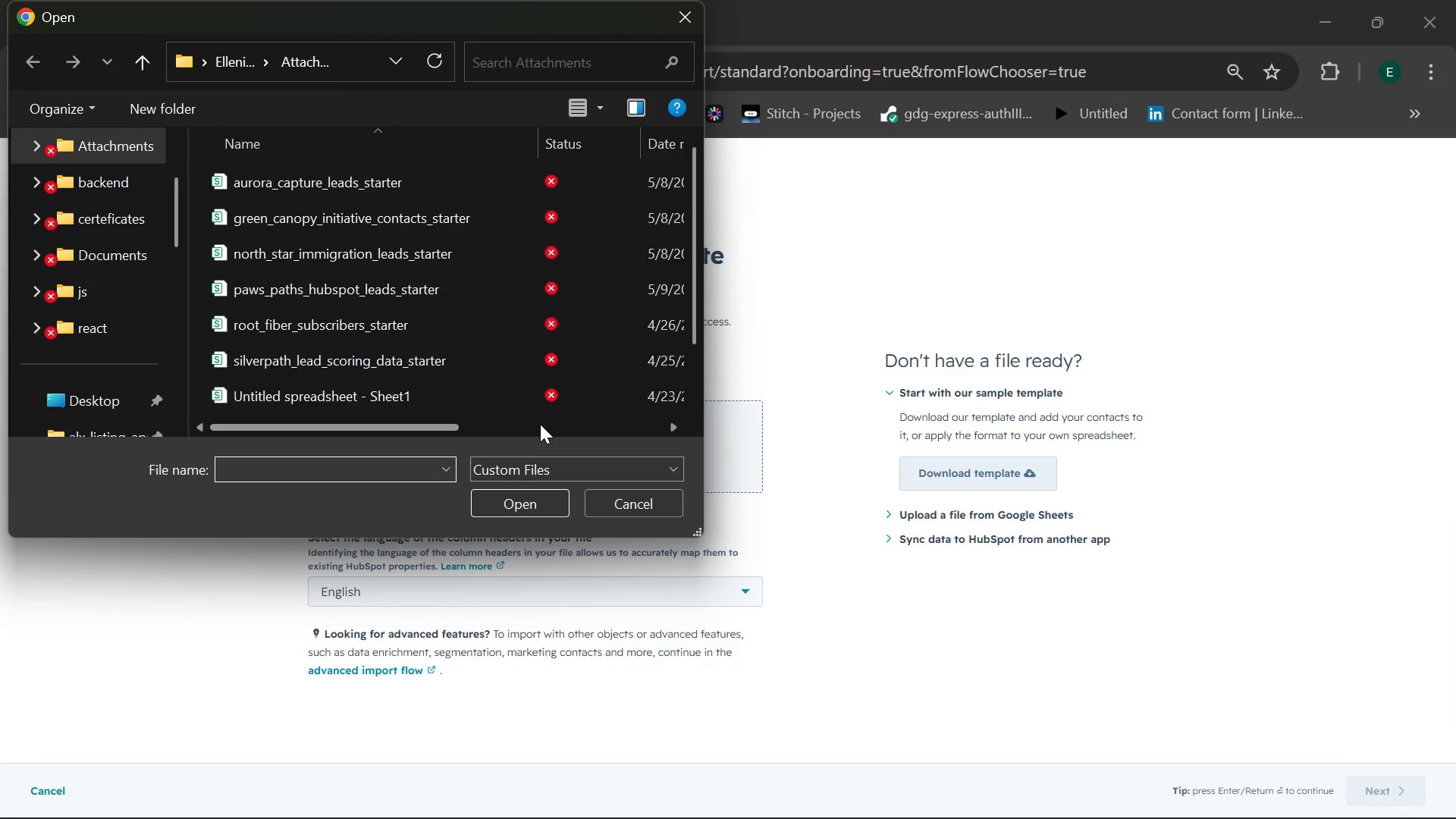 
wait(5.83)
 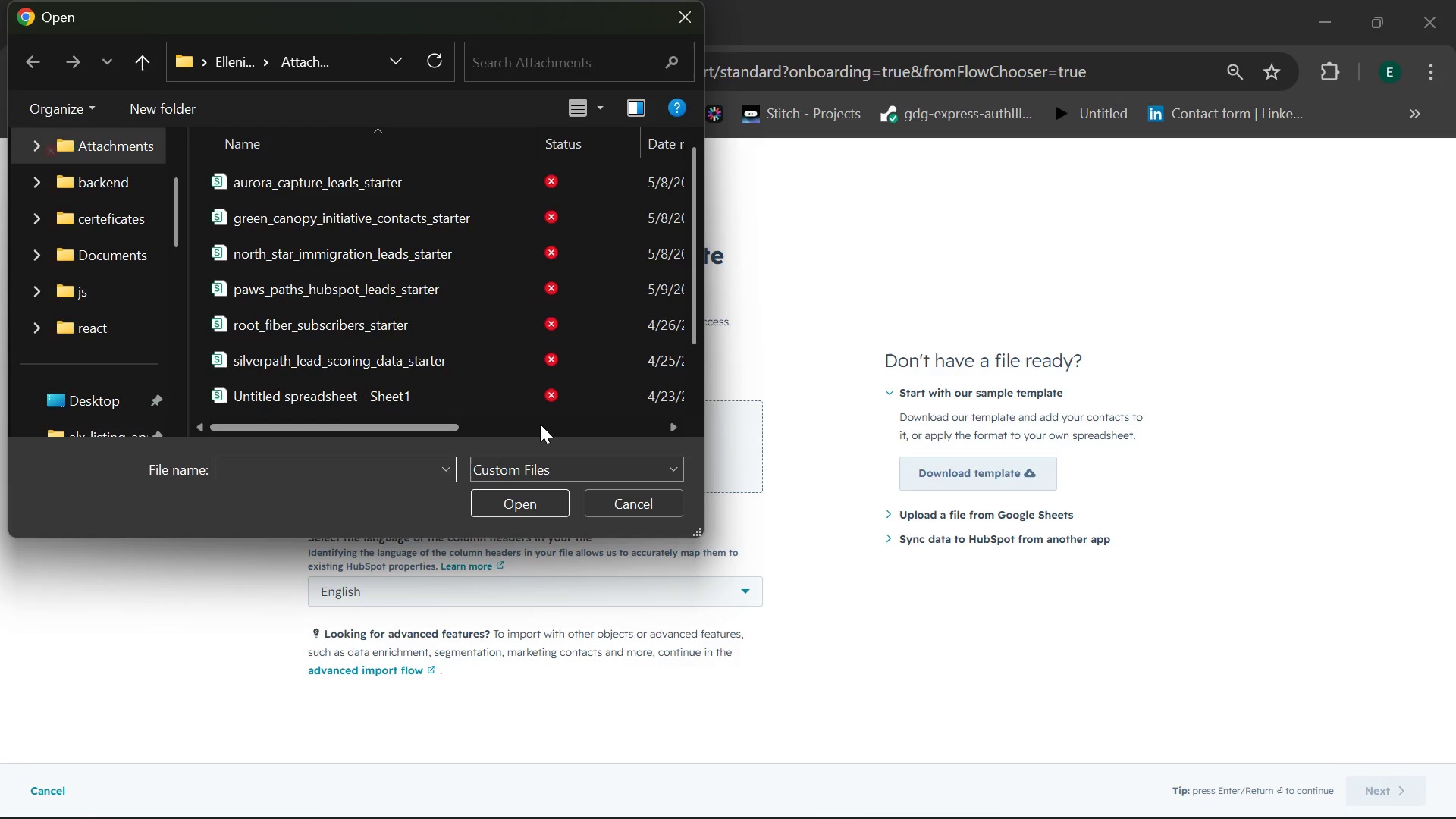 
left_click([469, 293])
 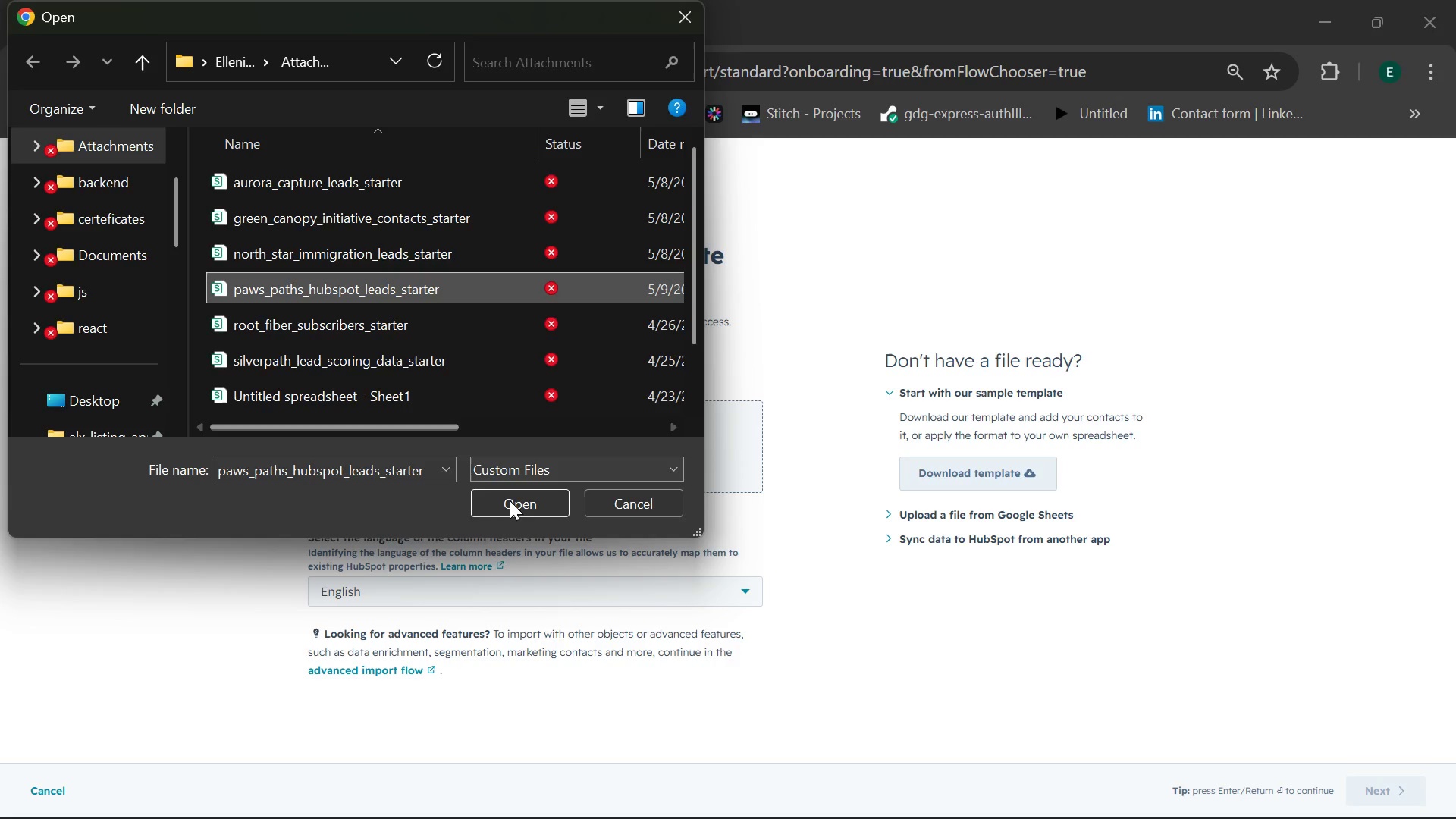 
left_click([513, 508])
 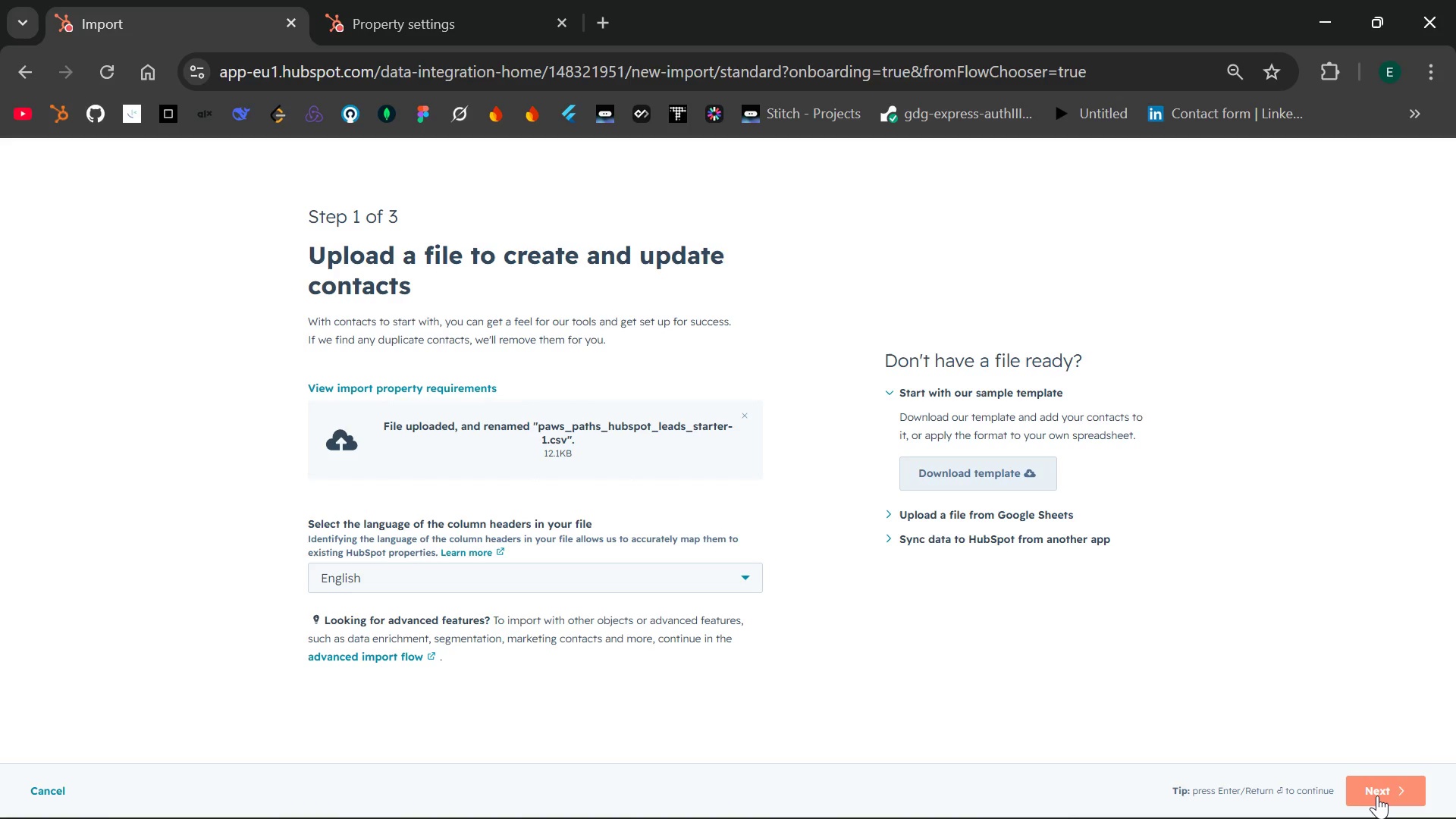 
wait(25.8)
 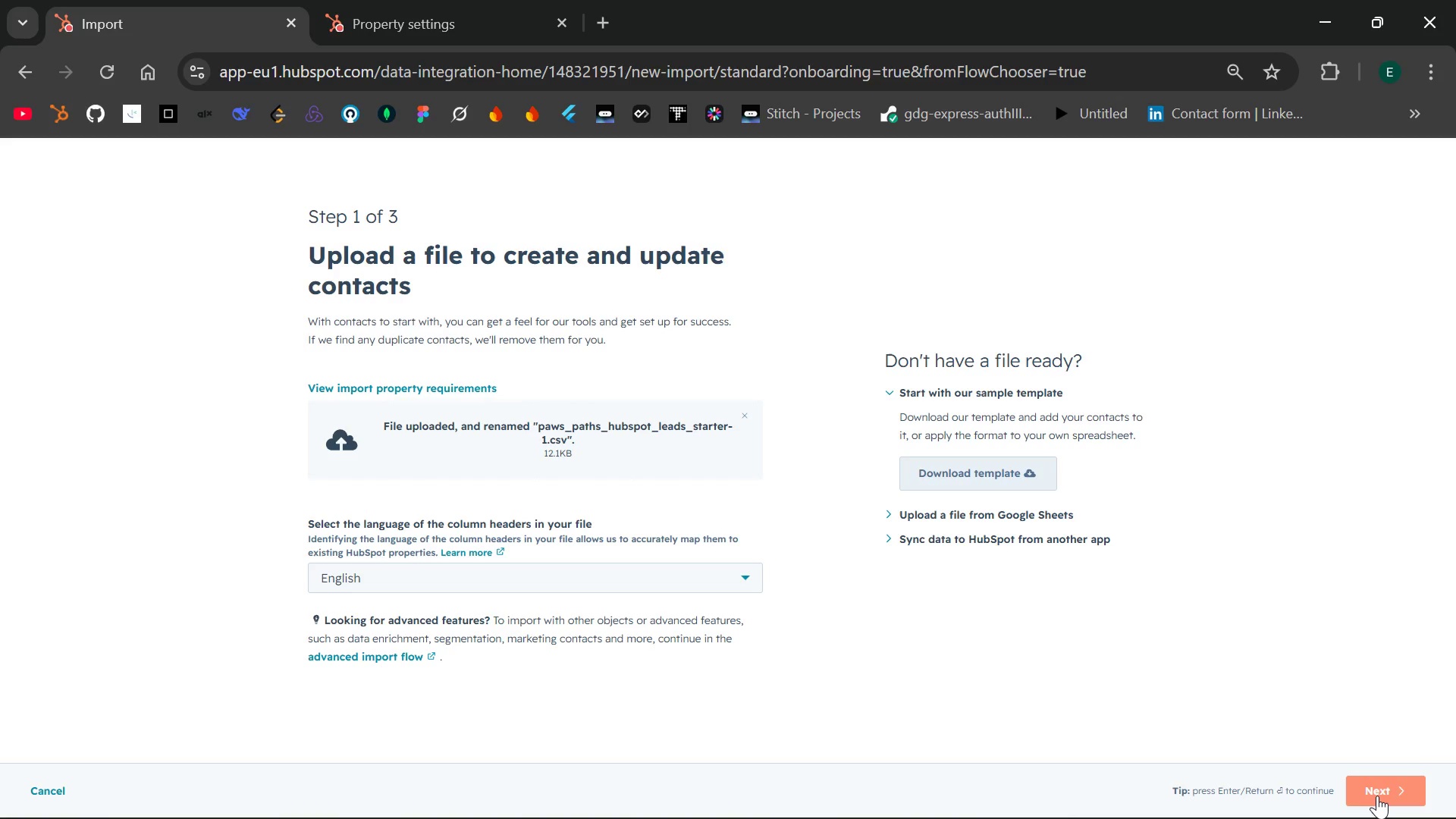 
left_click([1377, 795])
 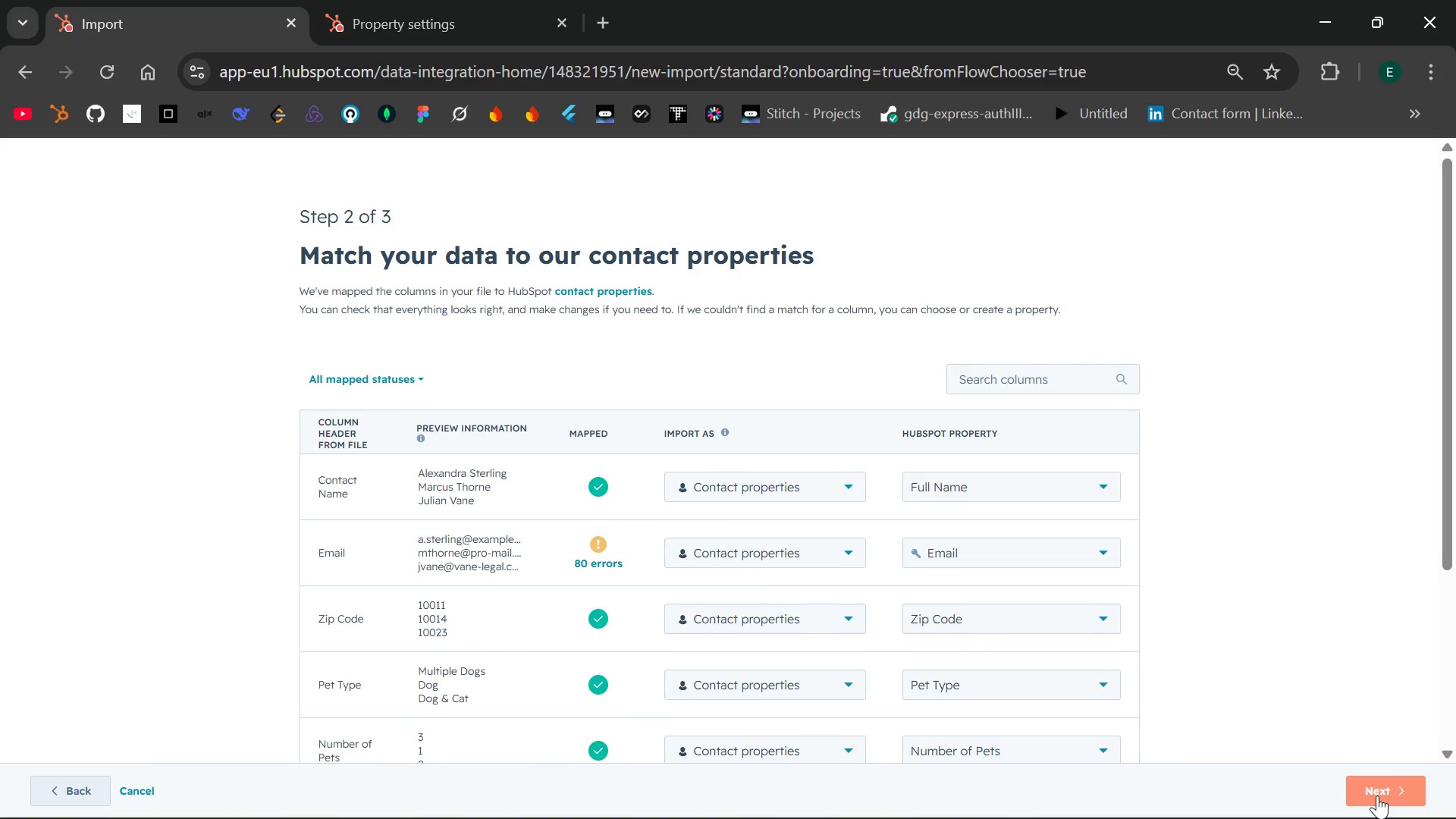 
wait(8.62)
 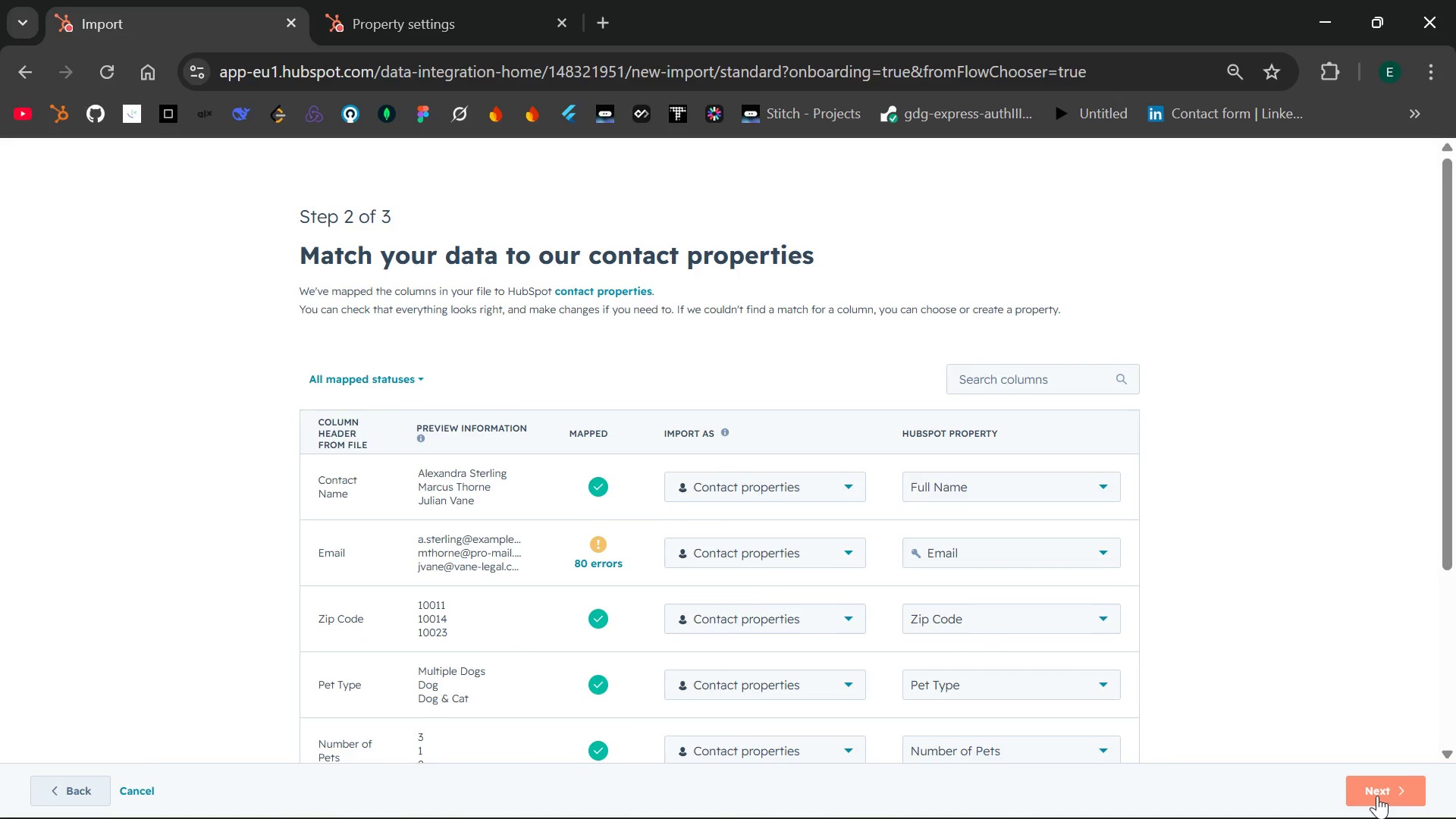 
left_click([1097, 476])
 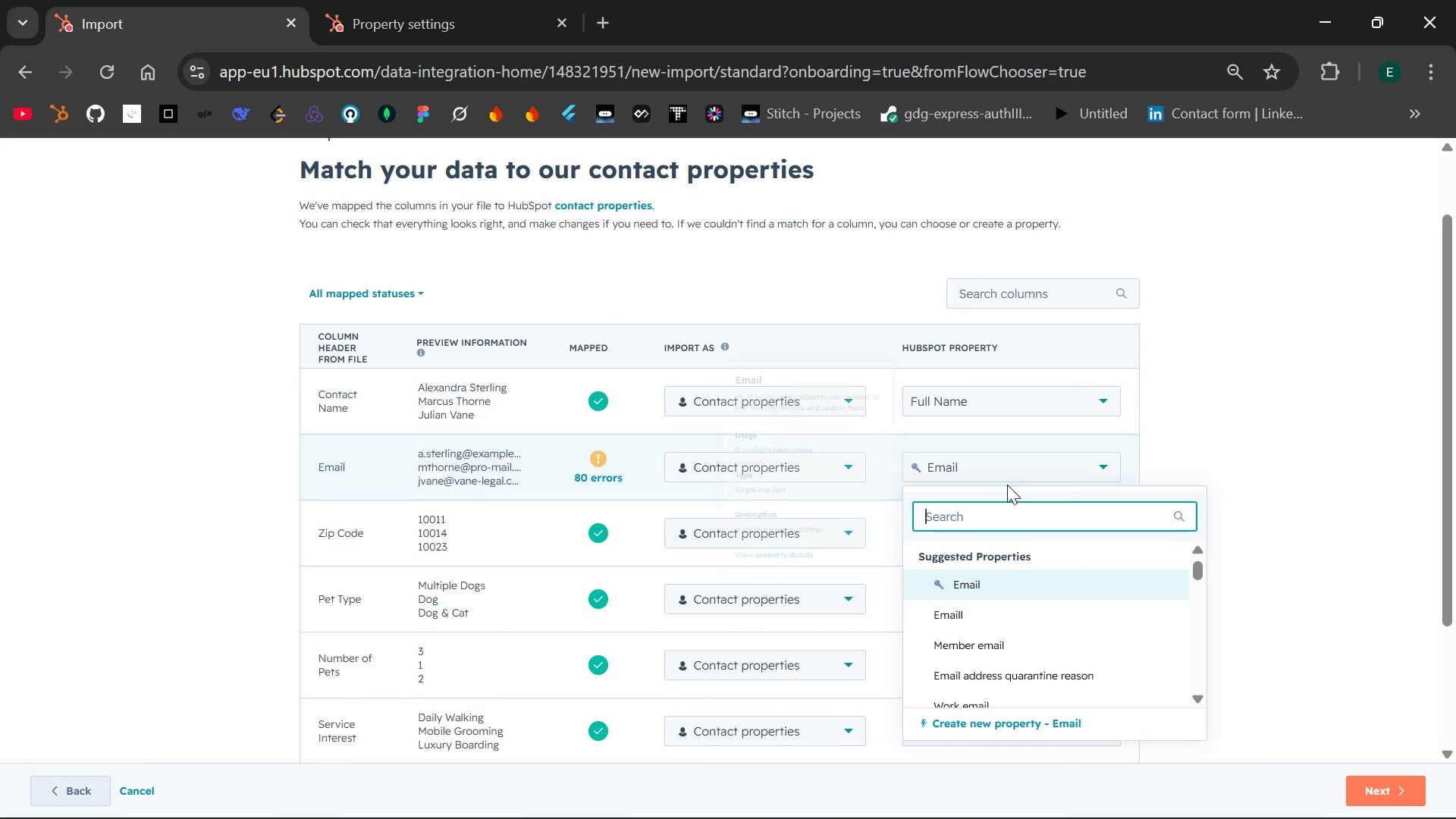 
left_click([1030, 468])
 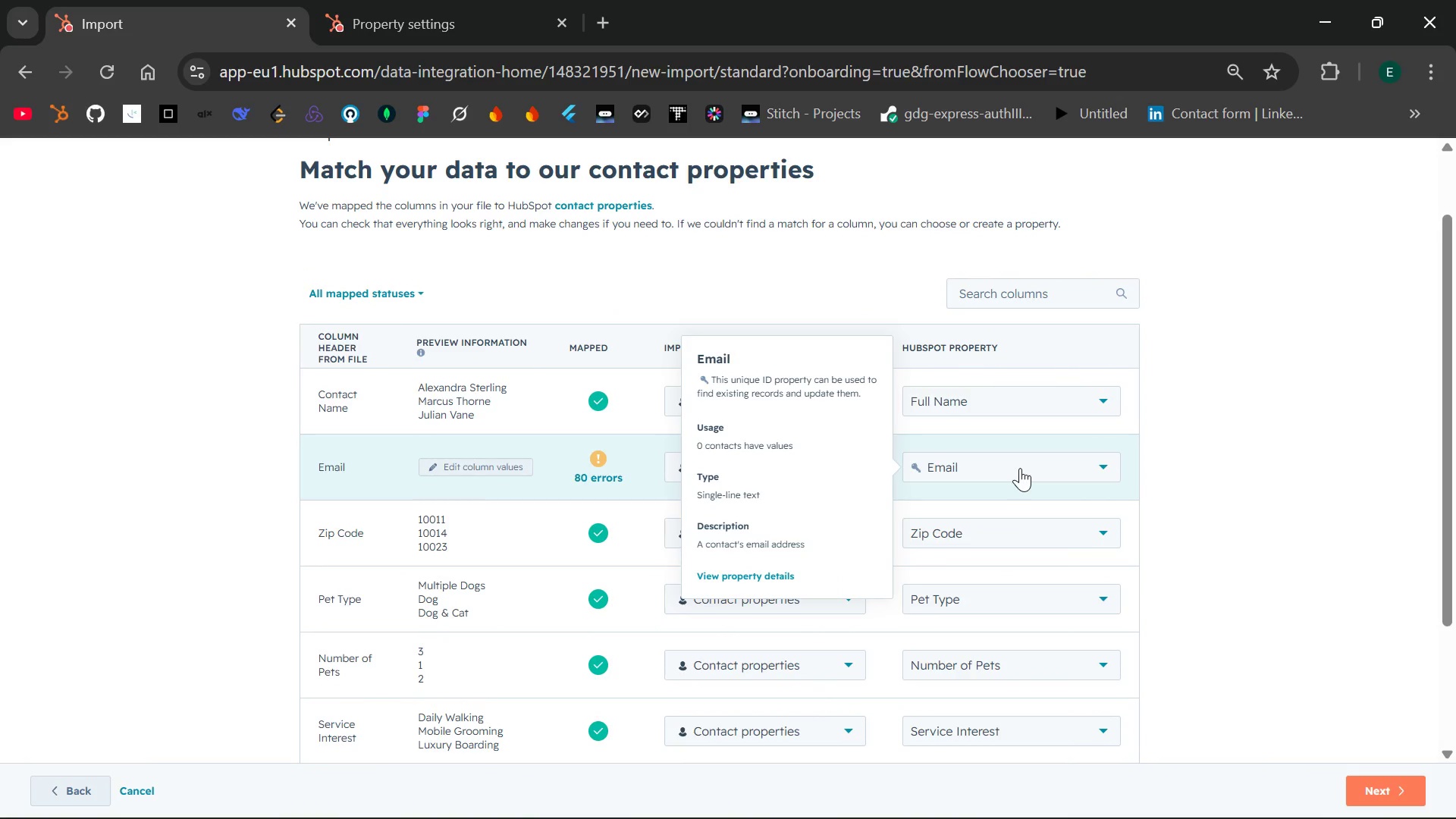 
left_click([1020, 468])
 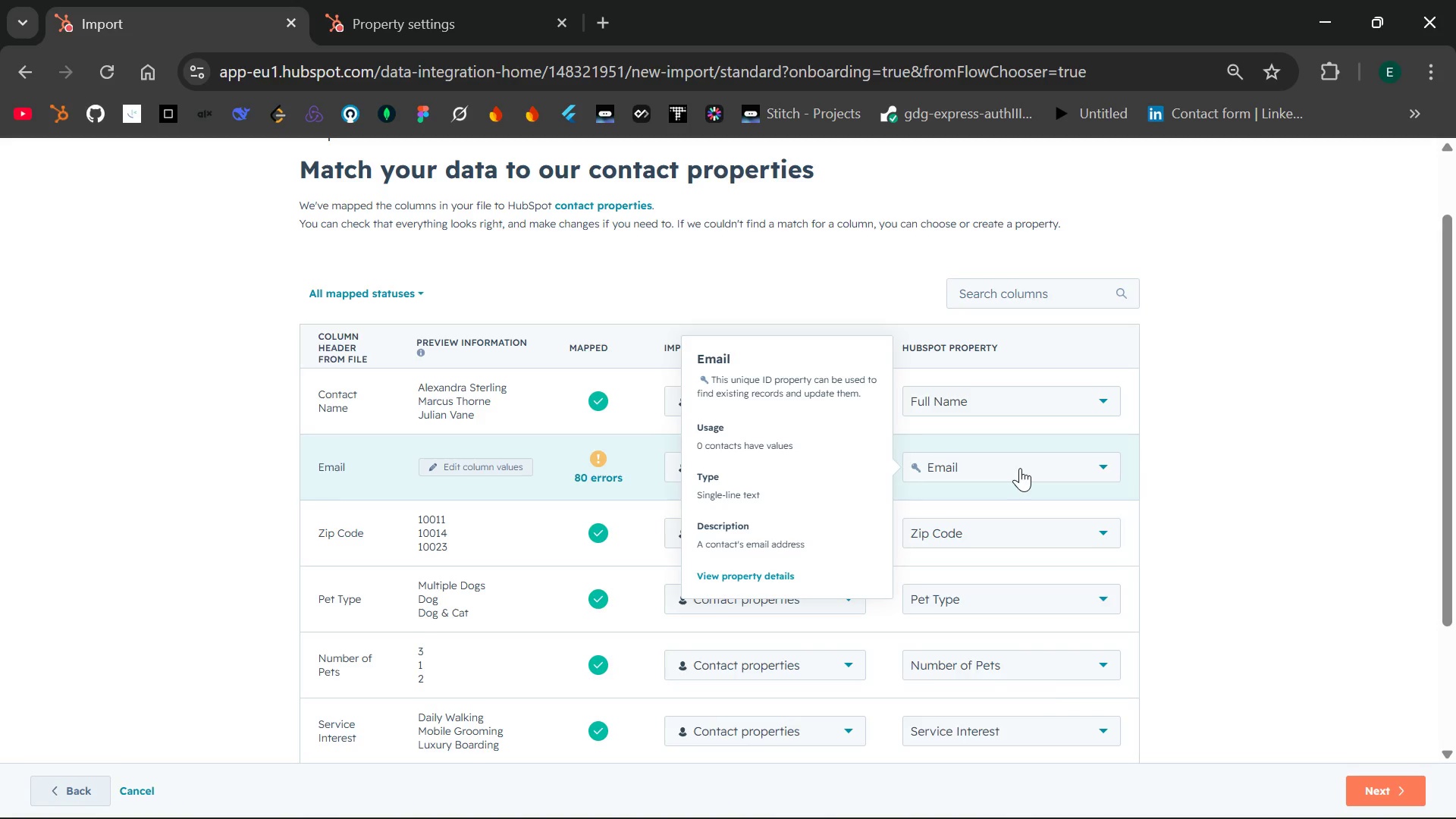 
left_click([1020, 468])
 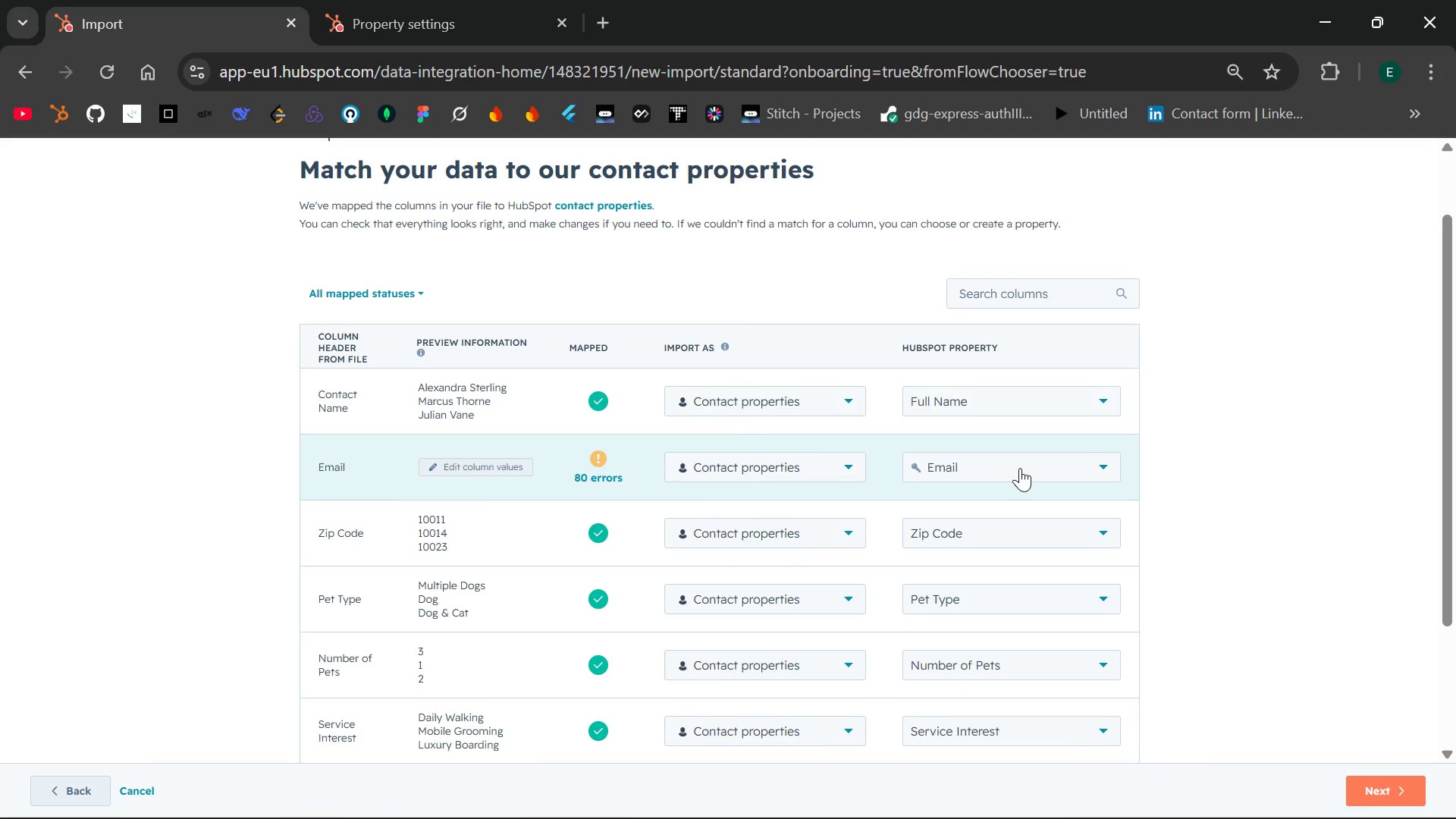 
left_click([1020, 468])
 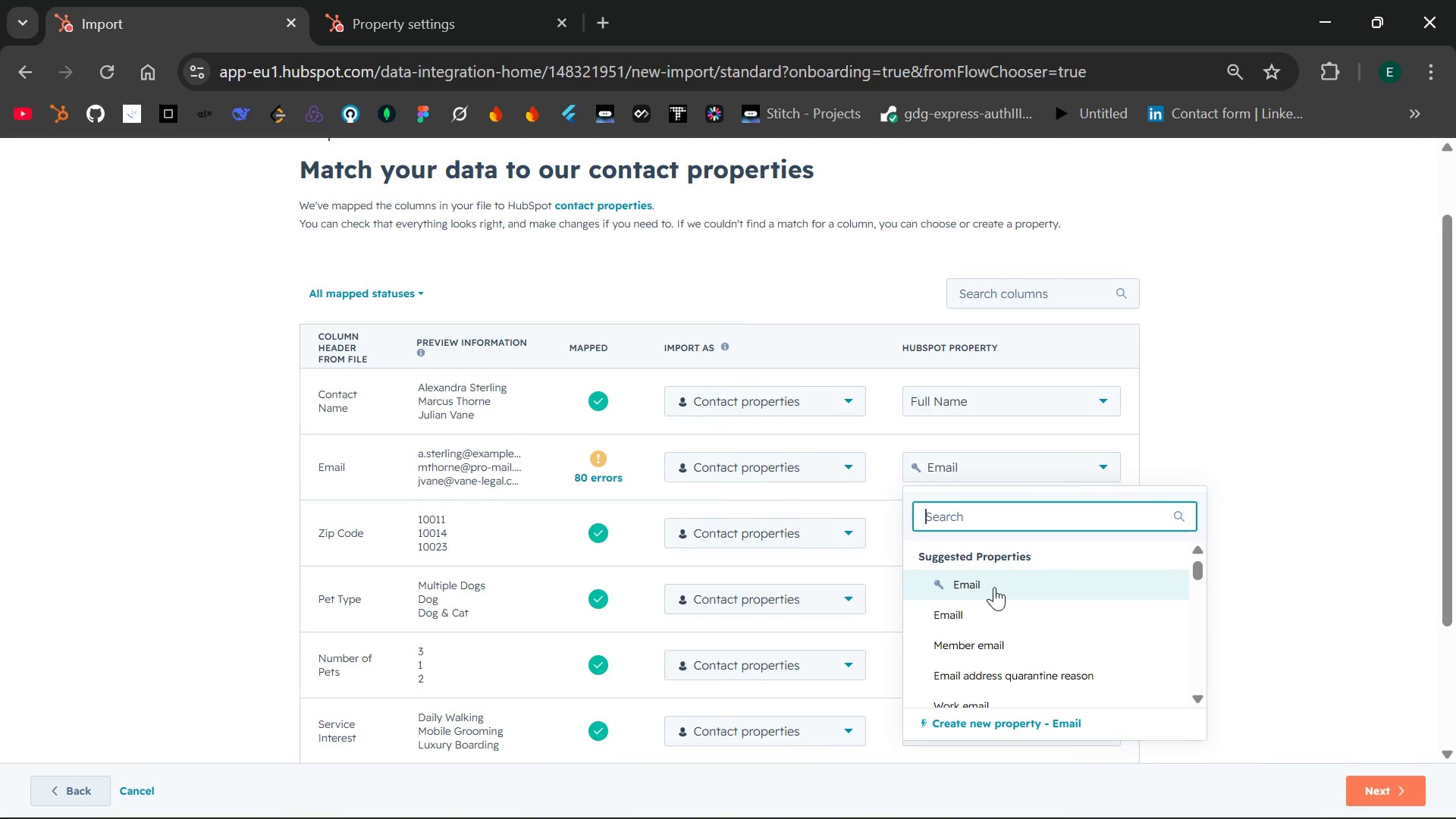 
left_click([993, 616])
 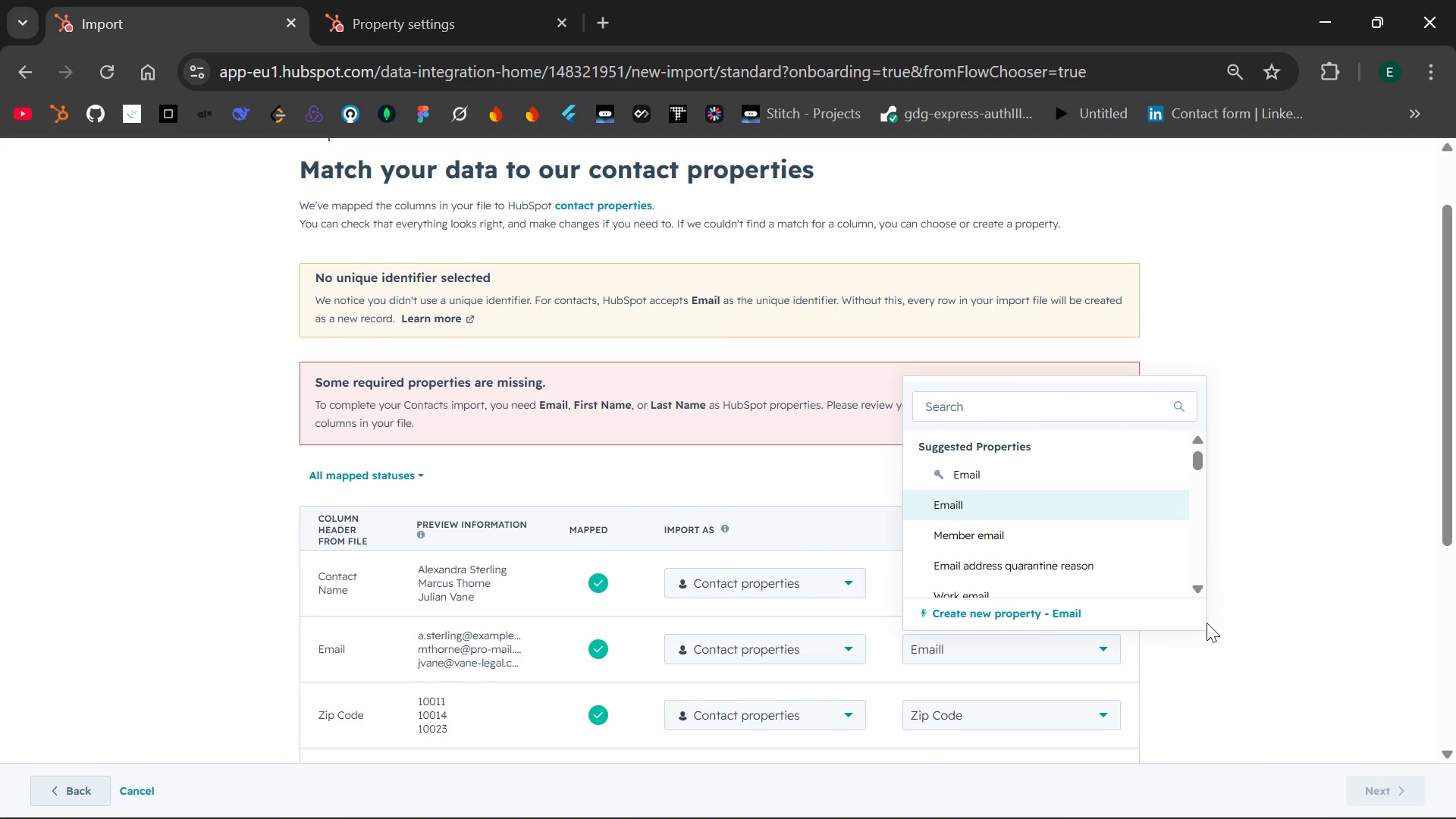 
wait(5.48)
 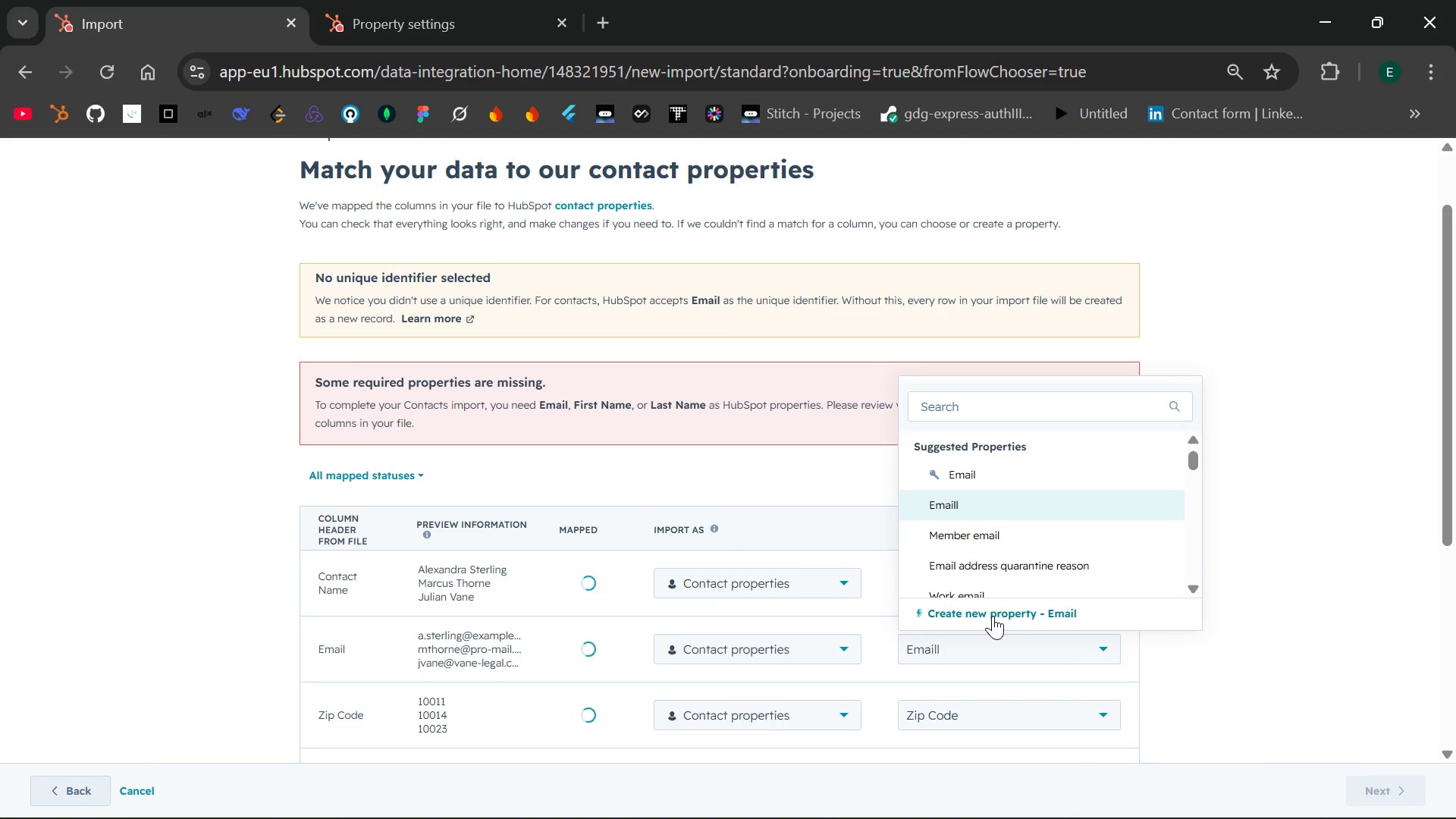 
left_click([1244, 650])
 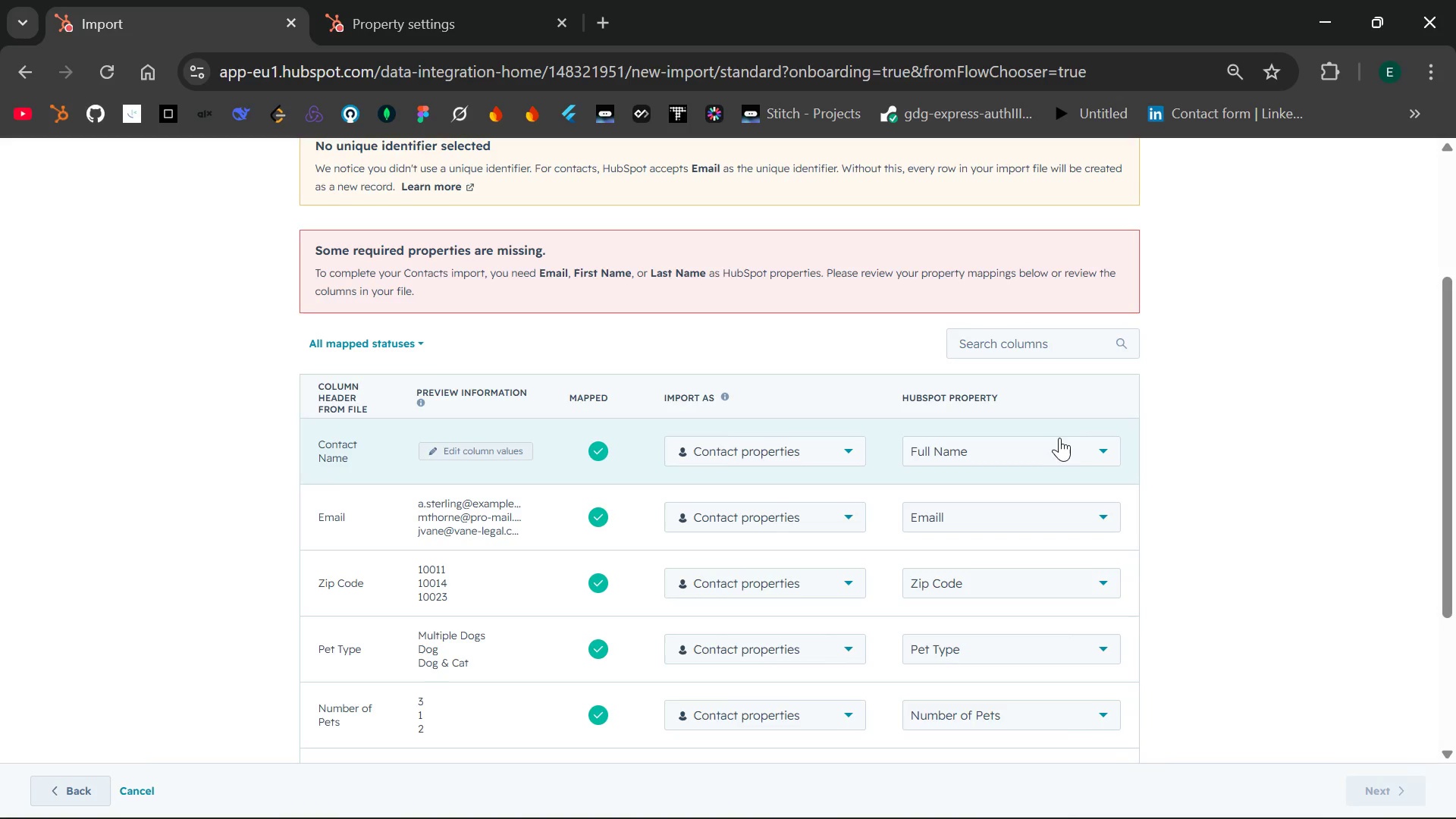 
wait(27.39)
 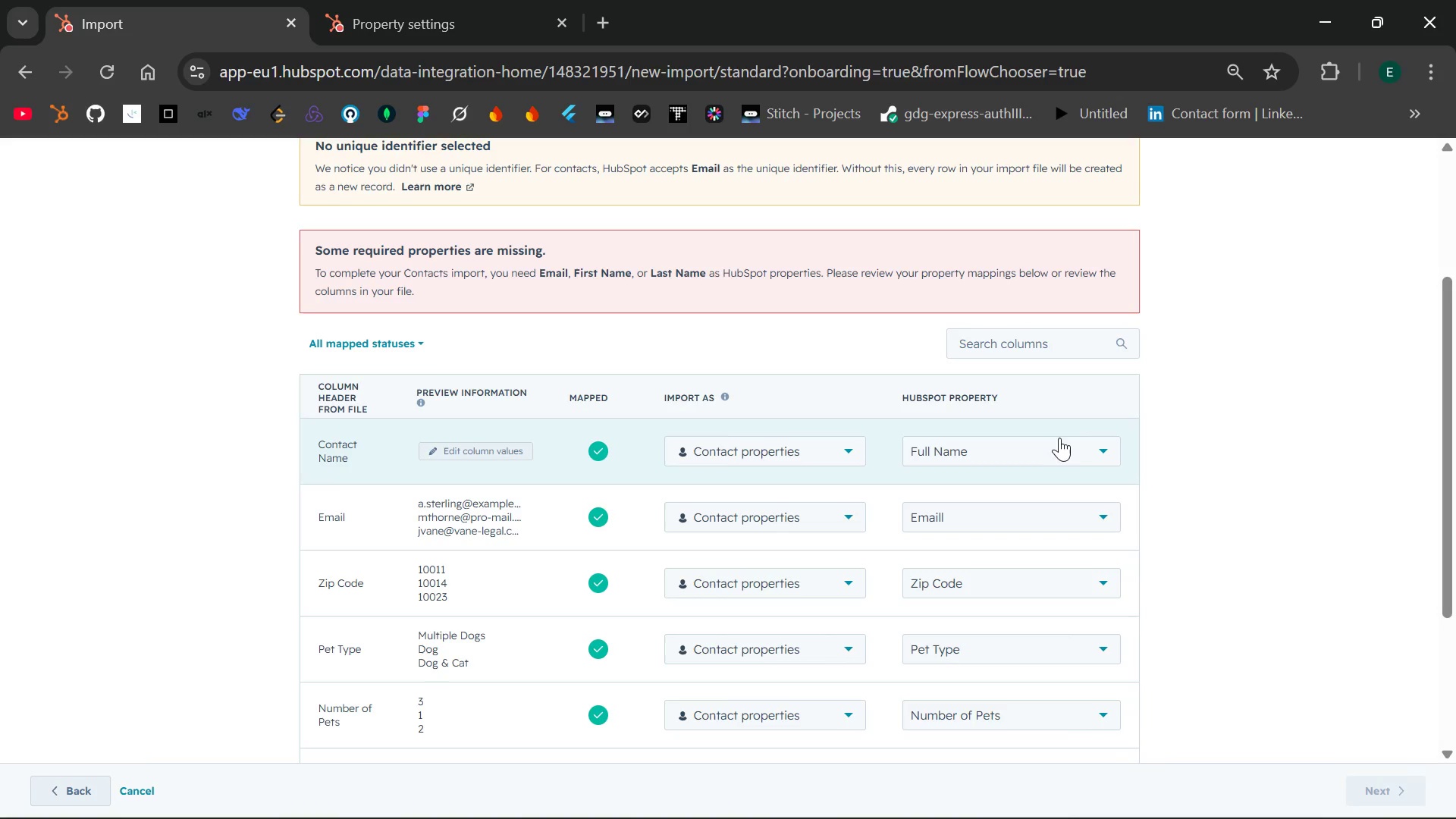 
left_click([1075, 444])
 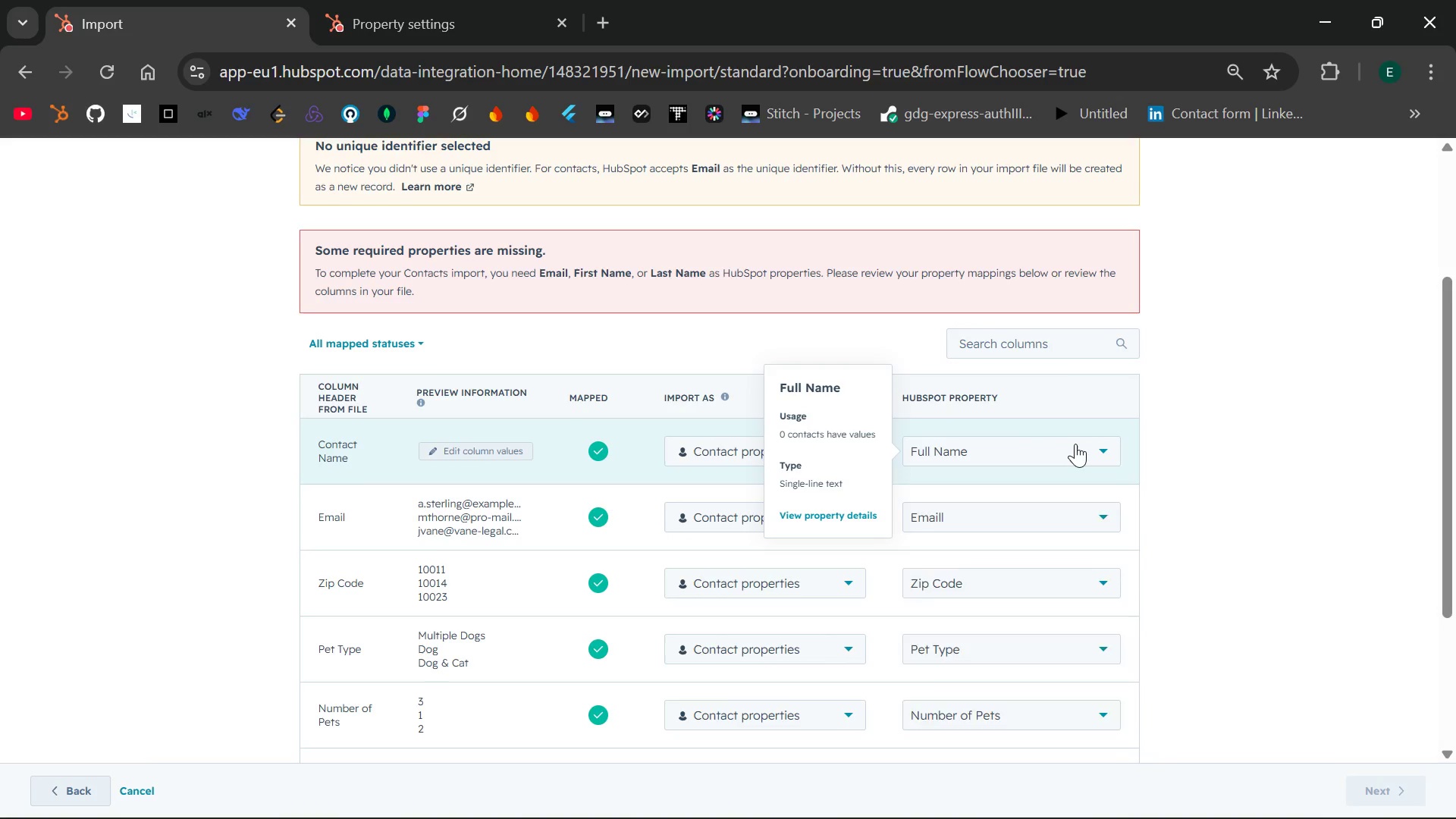 
left_click([1075, 444])
 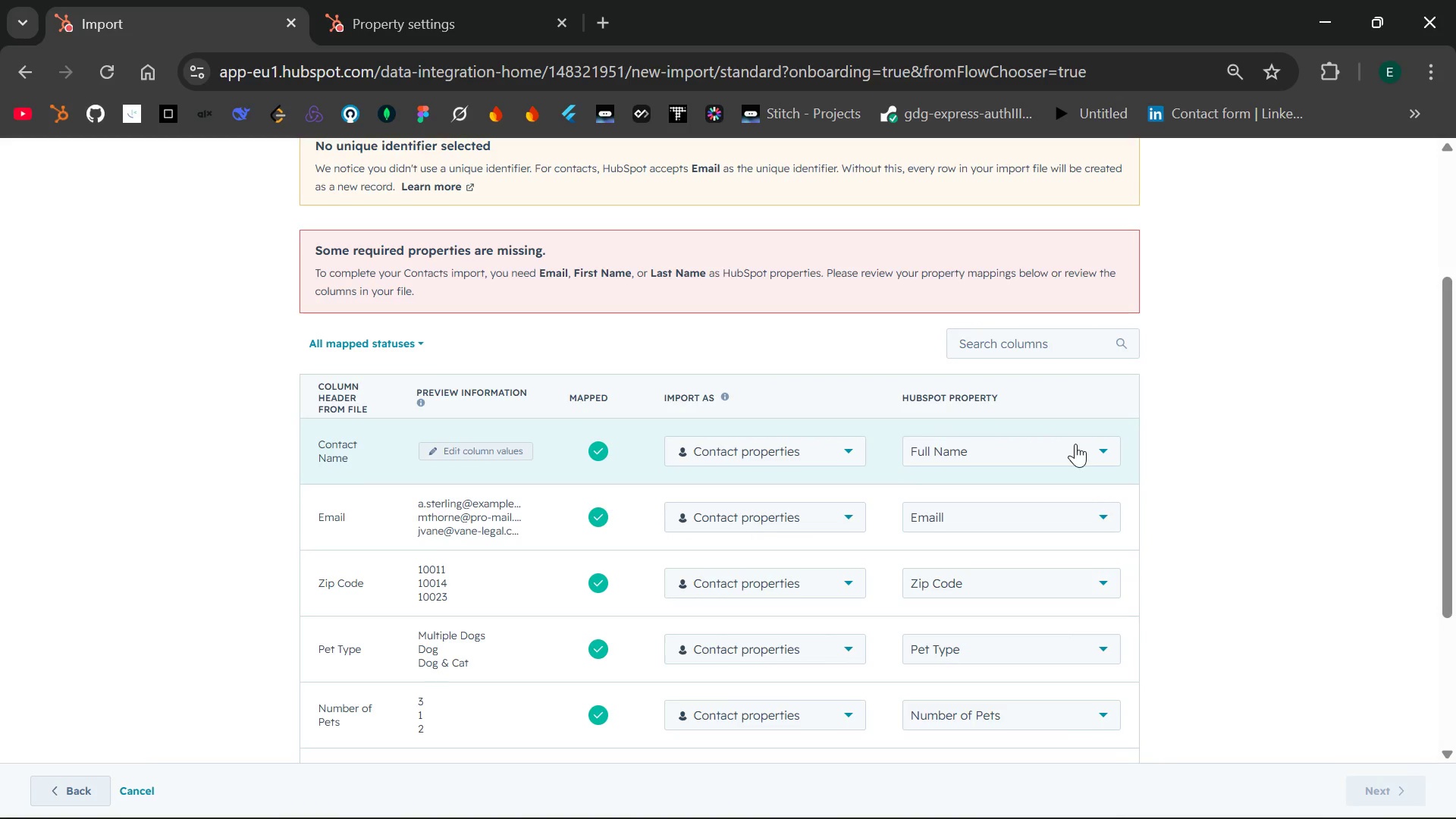 
left_click([1075, 444])
 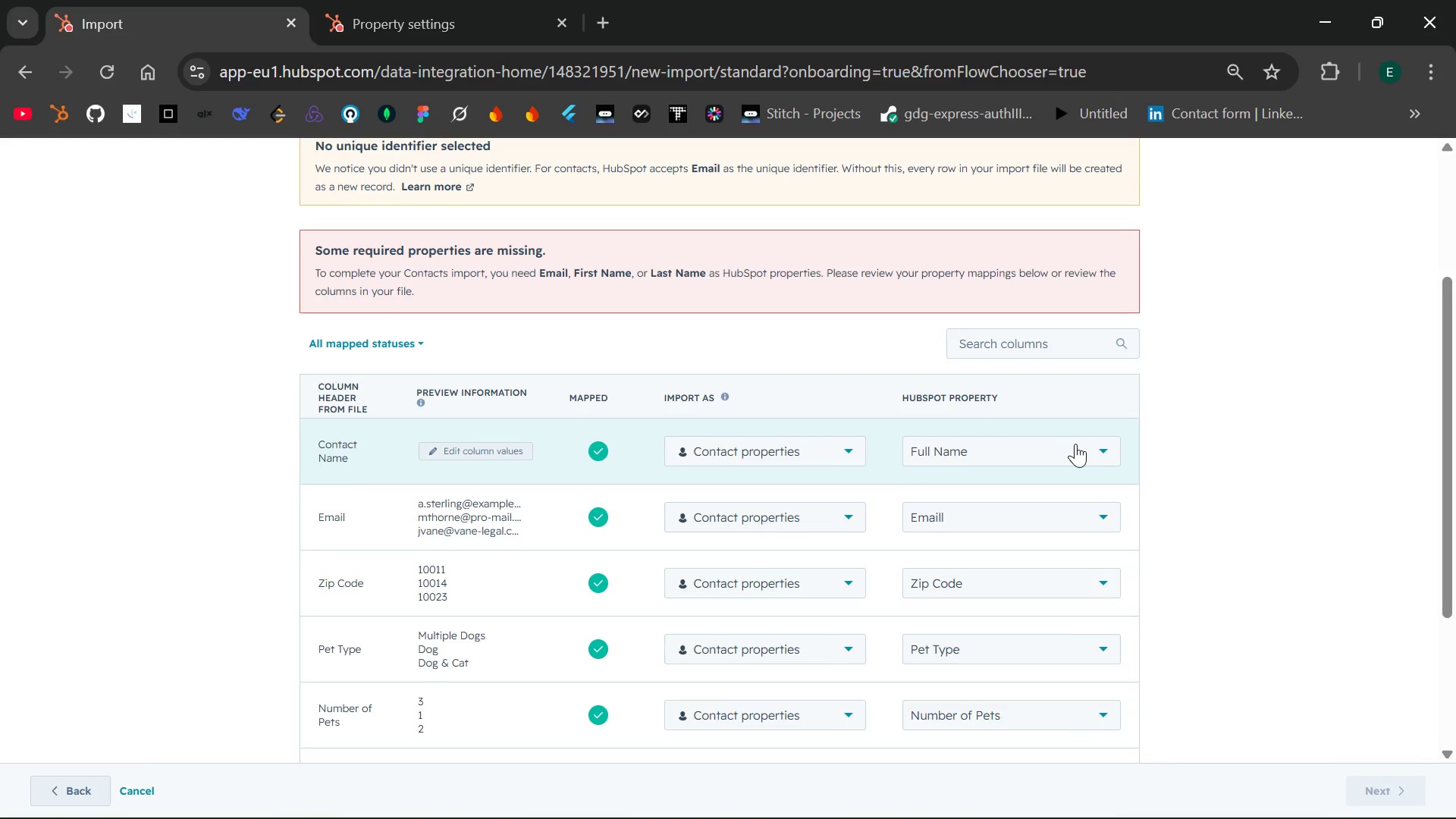 
left_click([1075, 444])
 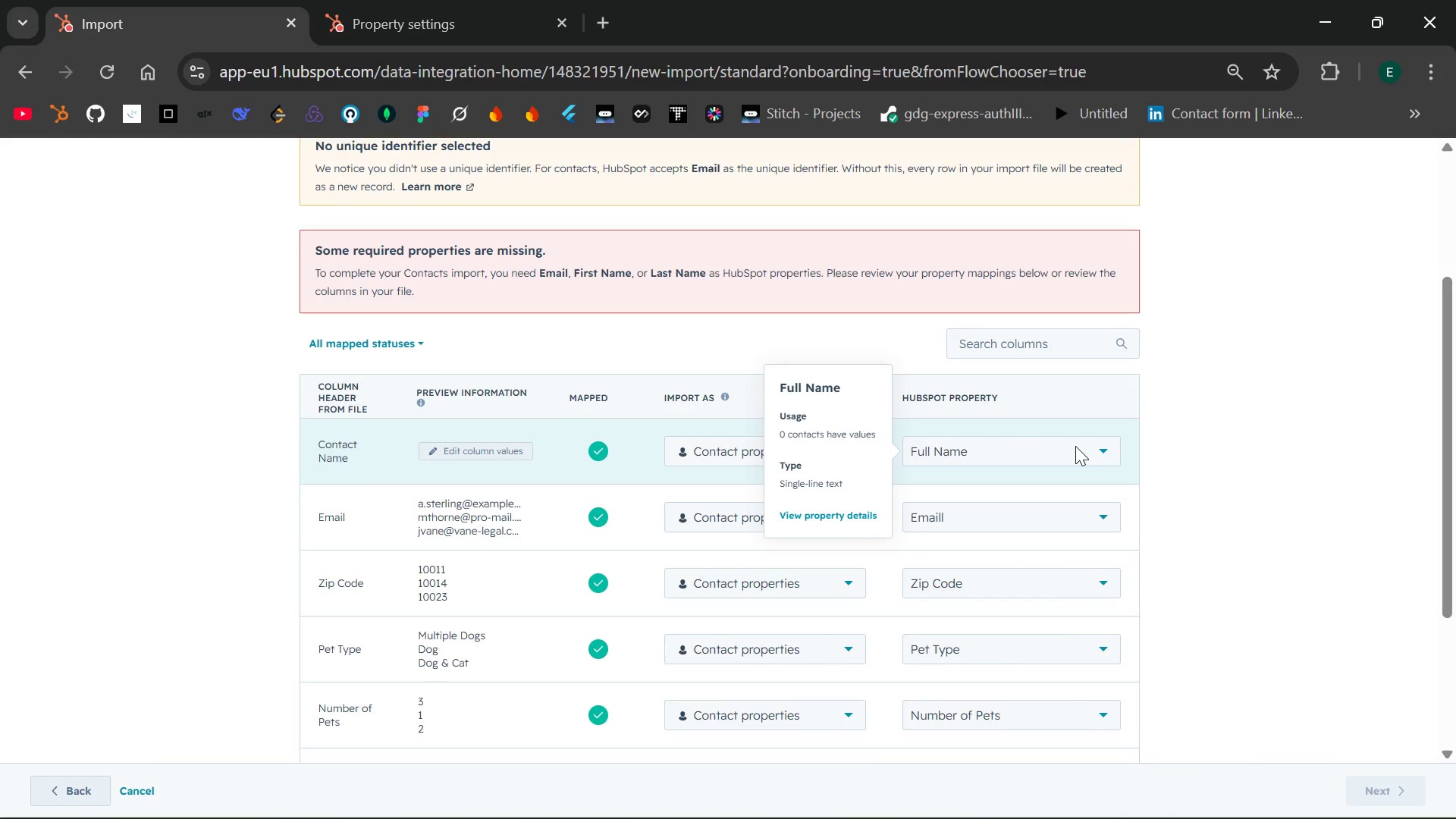 
left_click([1075, 446])
 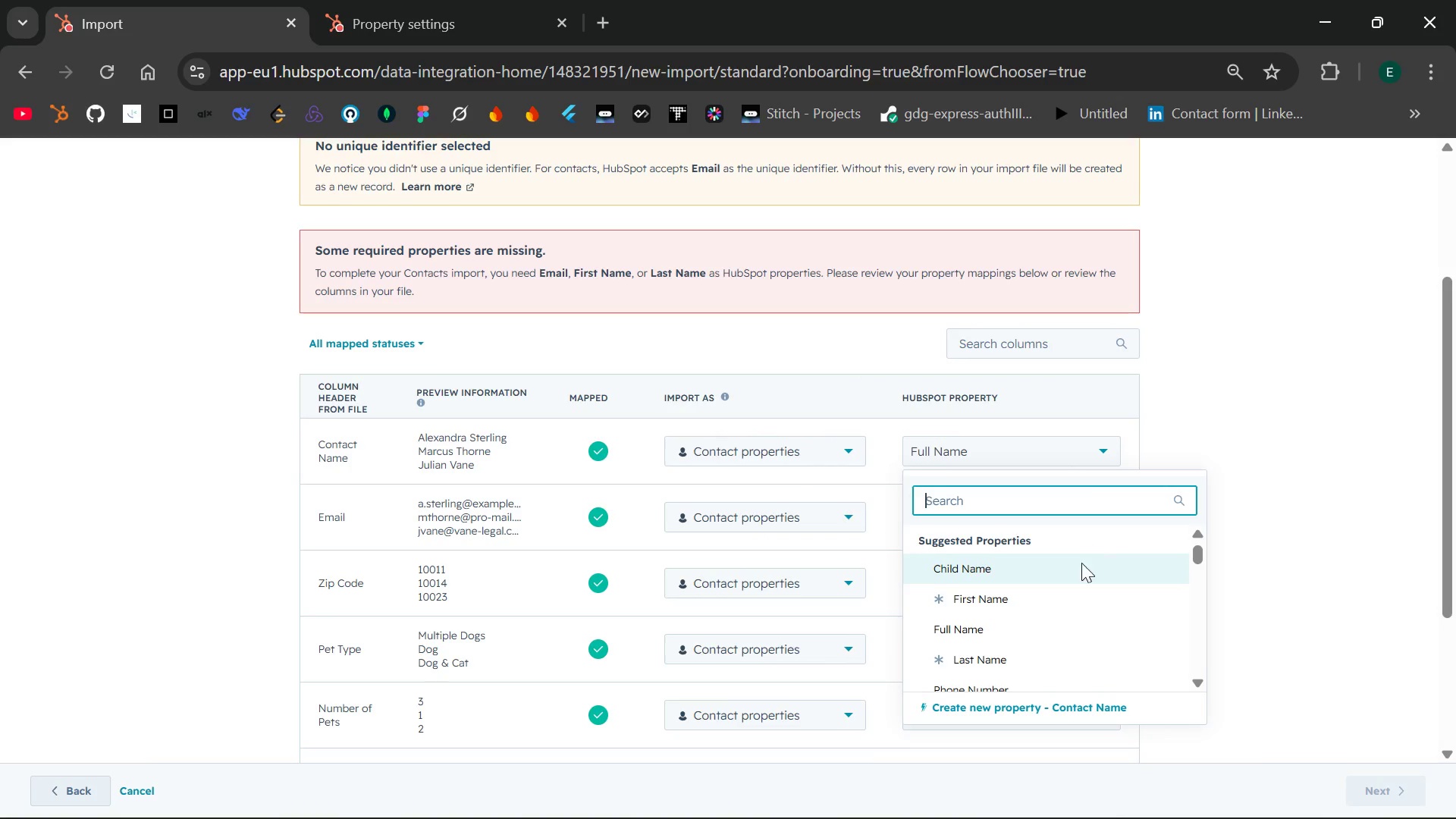 
left_click([1063, 598])
 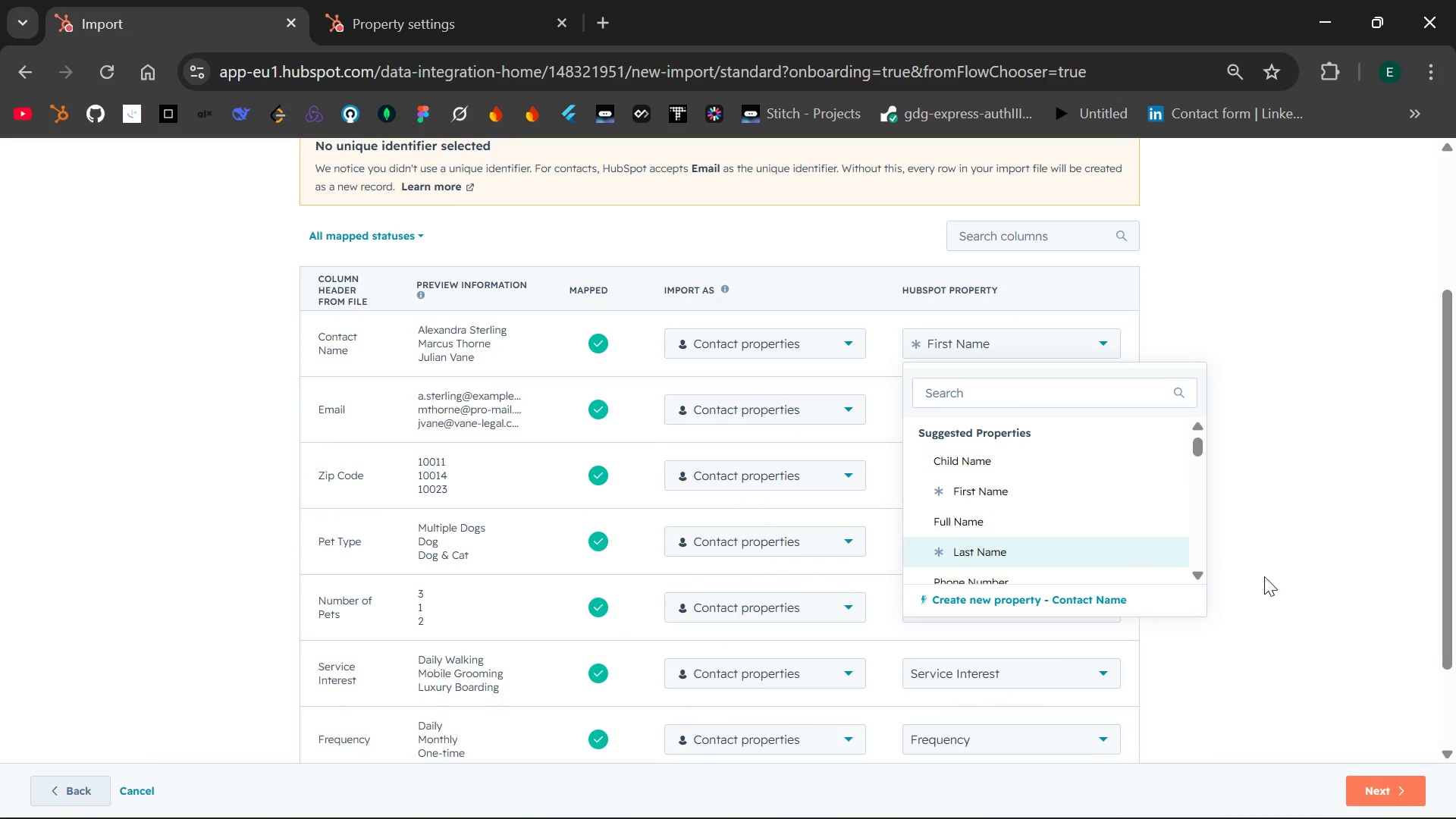 
left_click([1323, 607])
 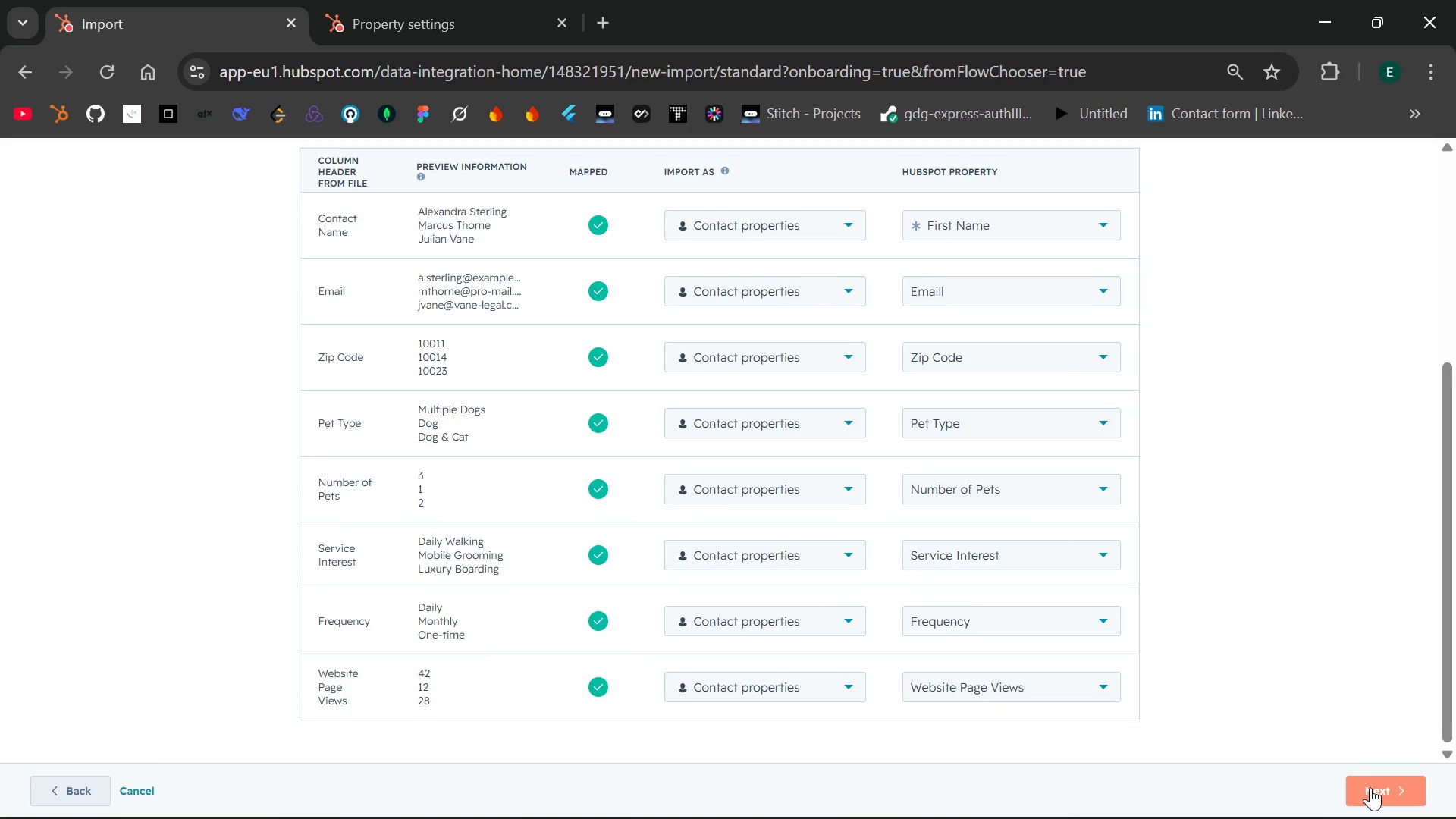 
wait(12.38)
 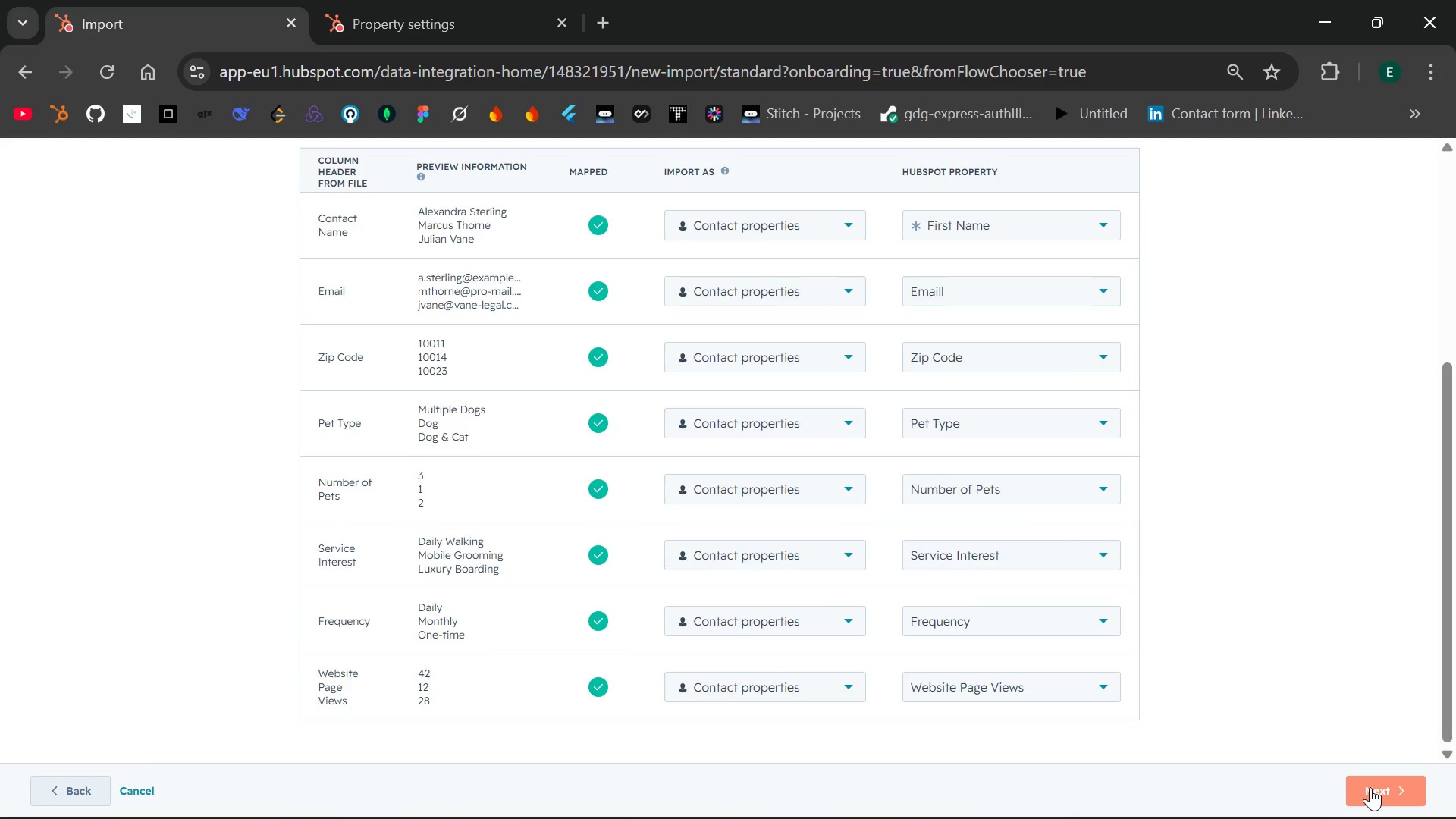 
left_click([1375, 788])
 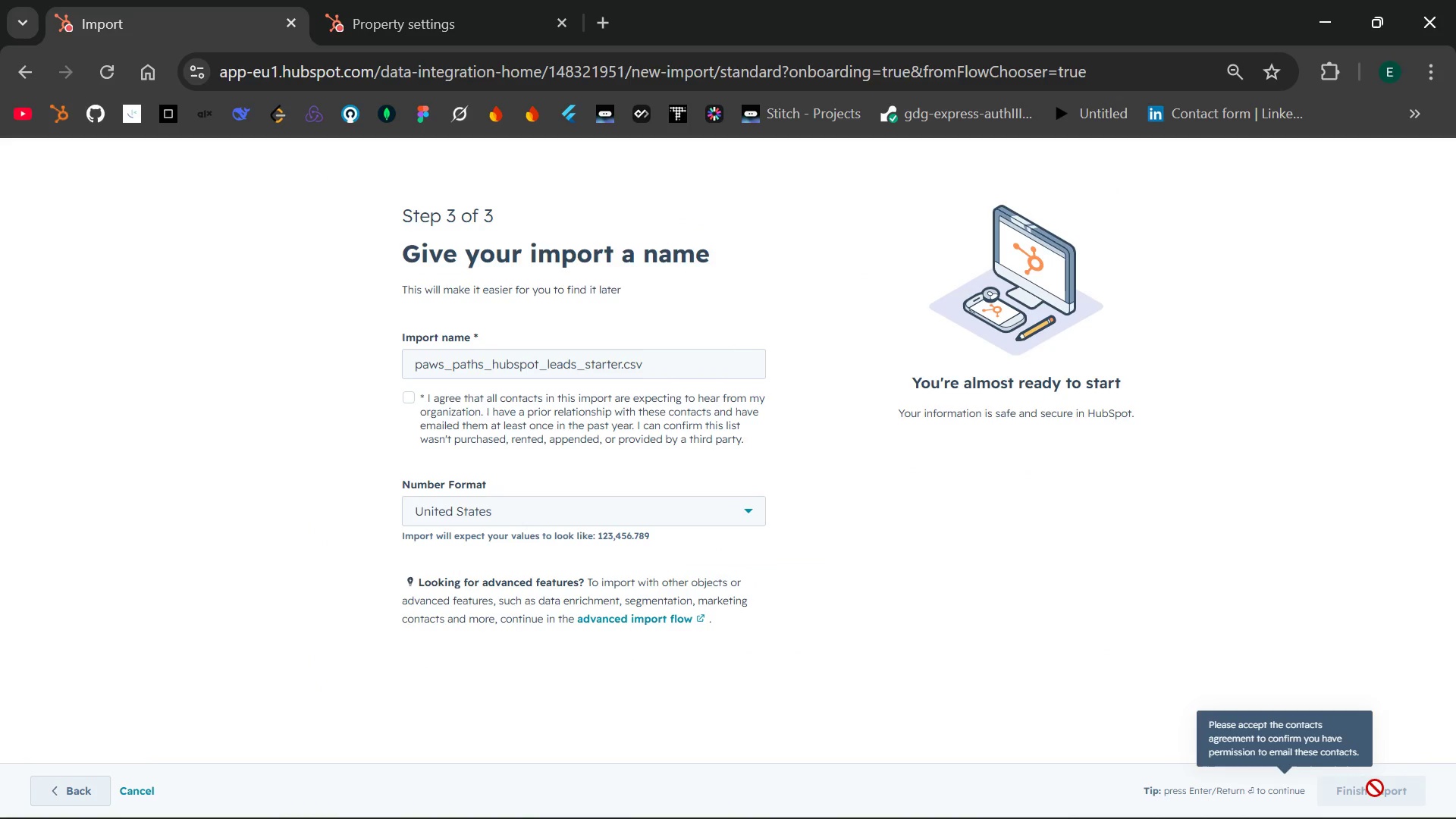 
wait(9.59)
 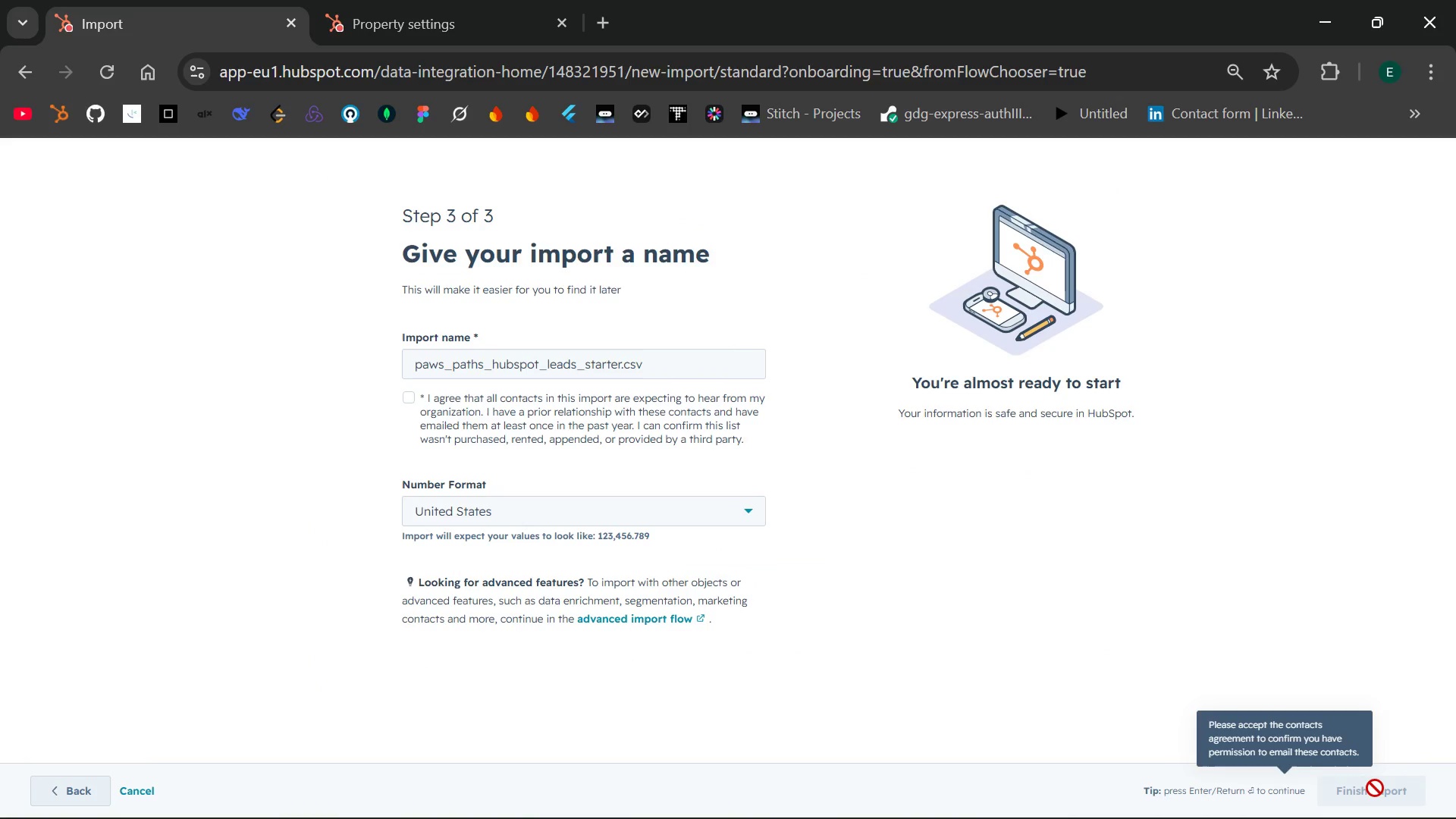 
left_click([655, 412])
 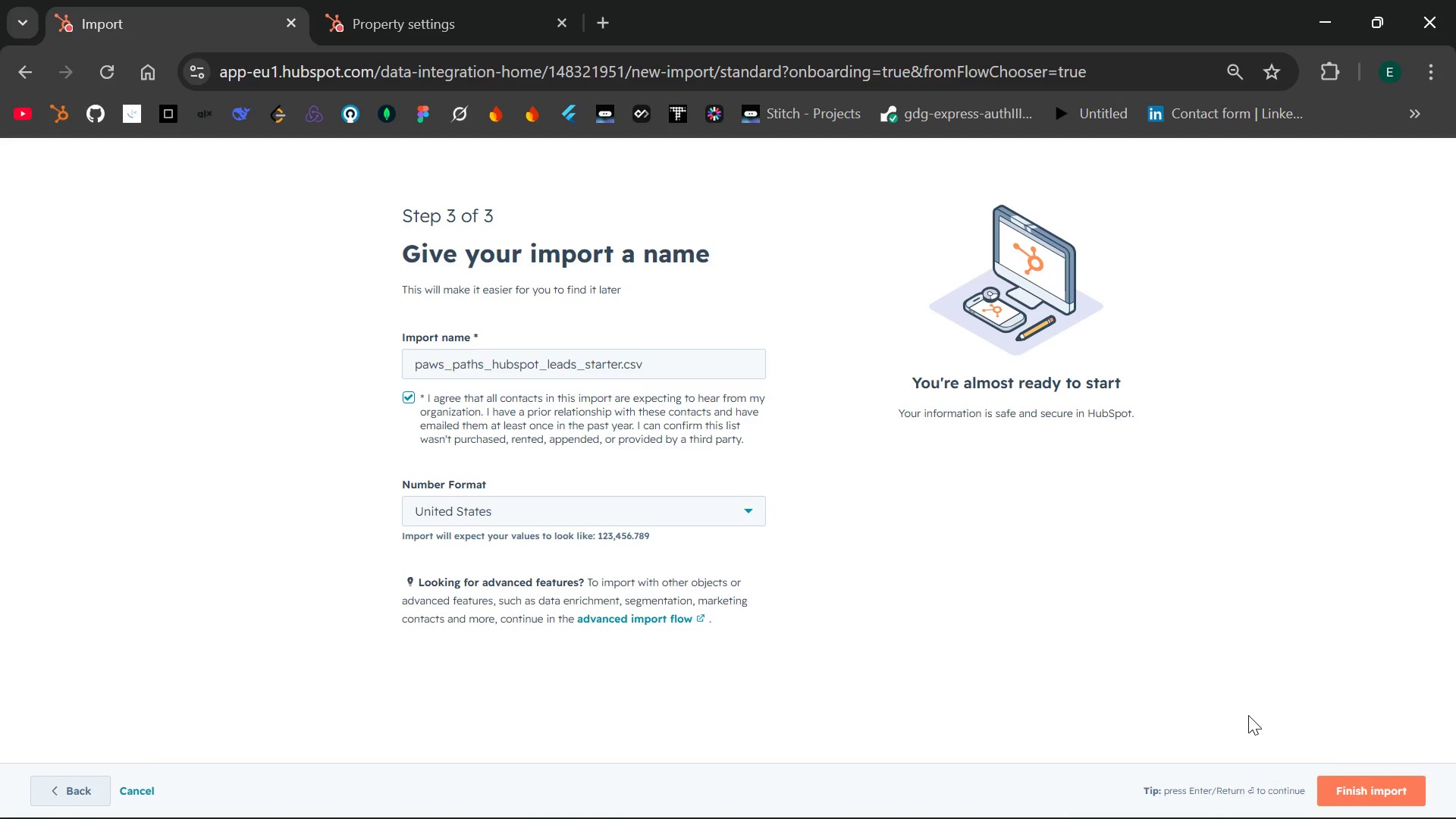 
wait(18.52)
 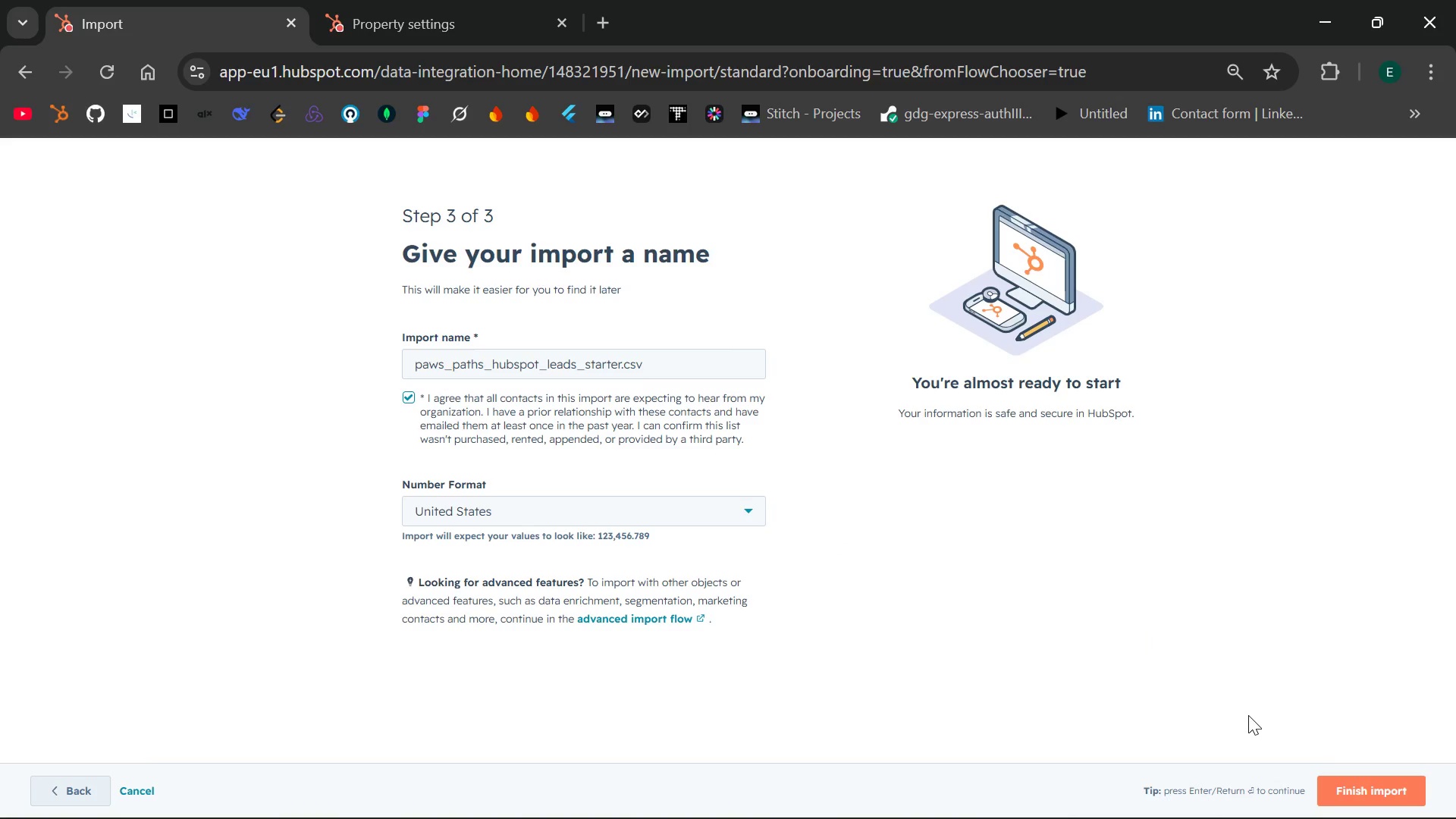 
left_click([1346, 775])
 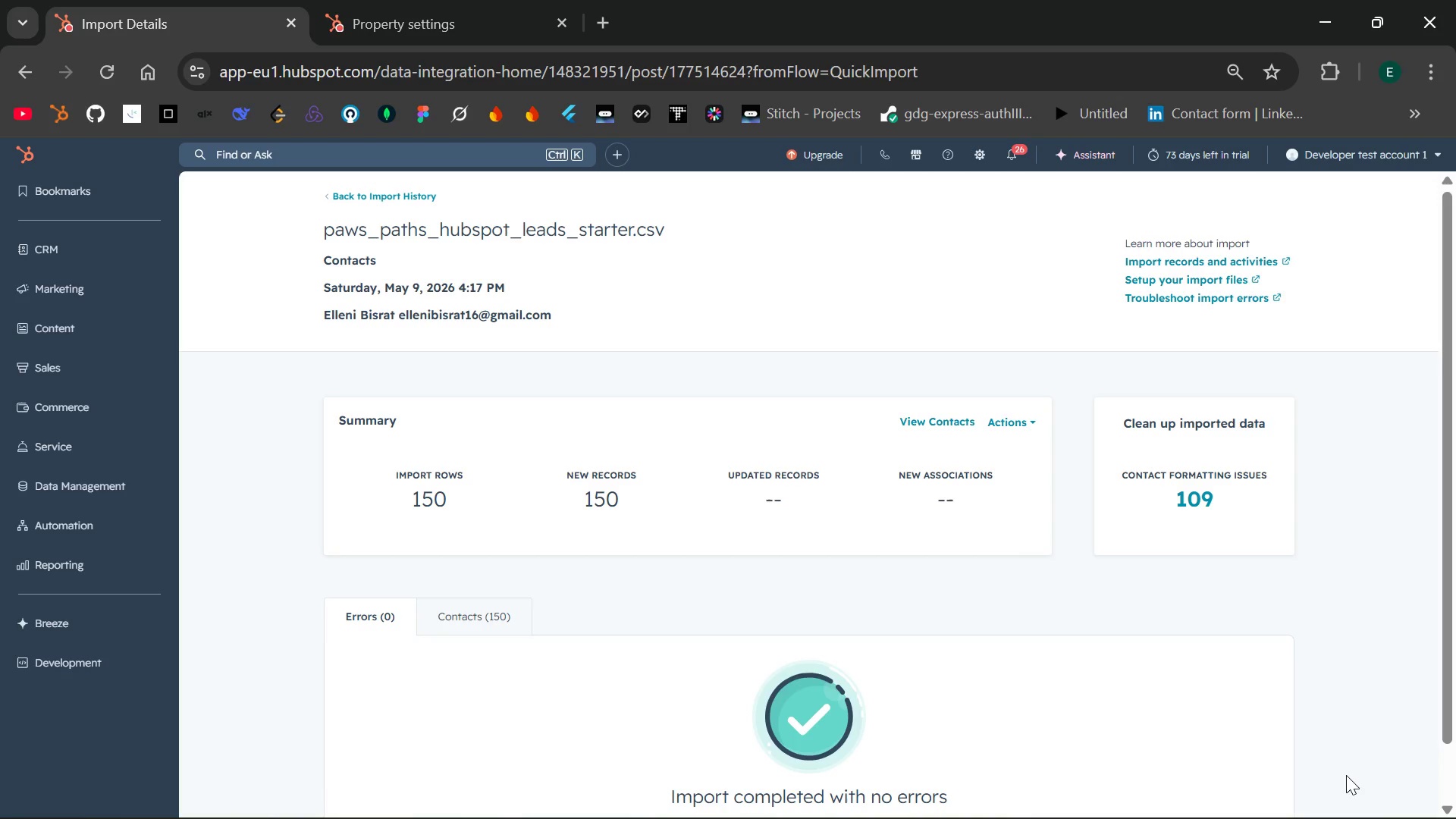 
wait(21.08)
 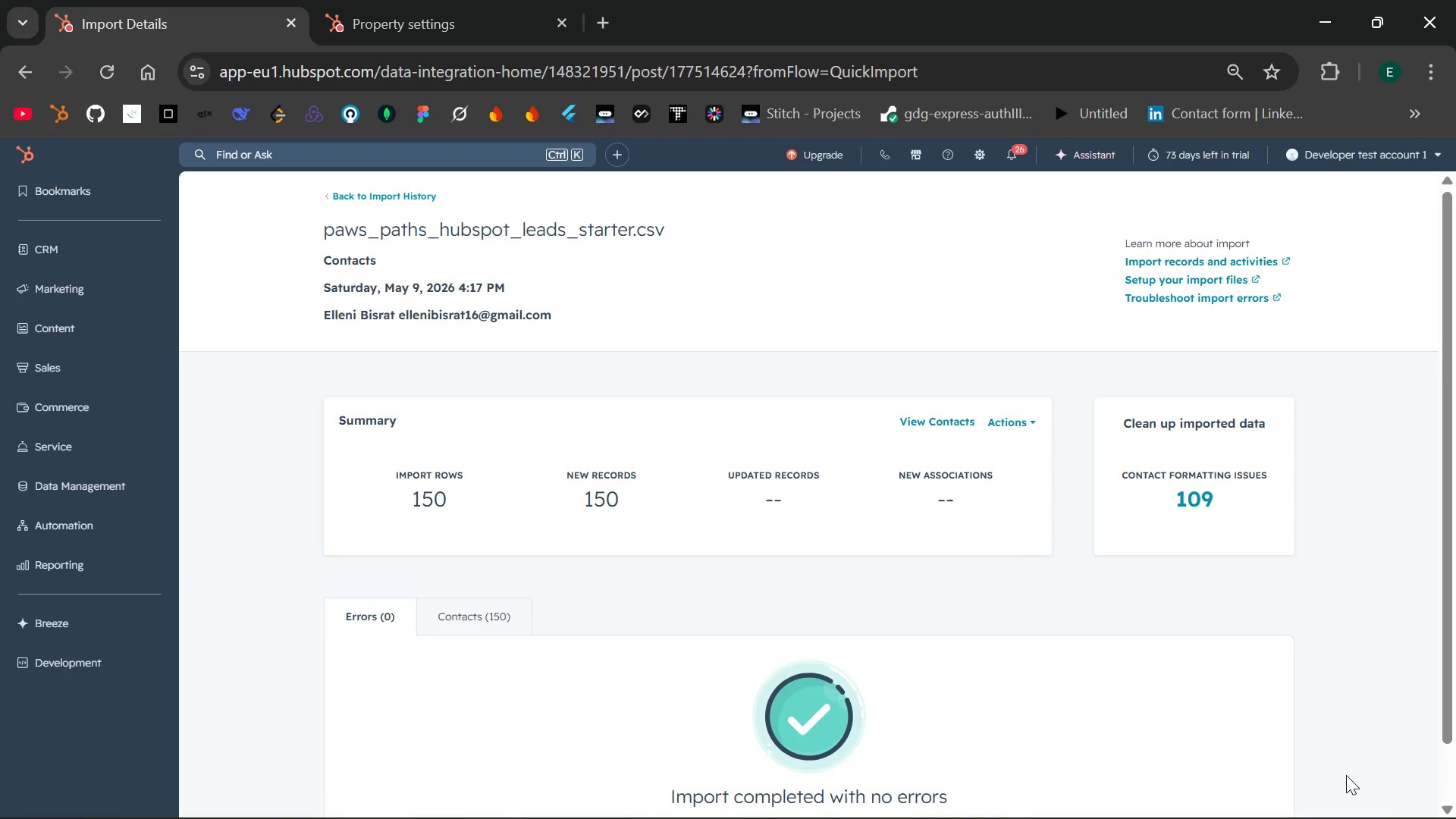 
key(PrintScreen)
 